 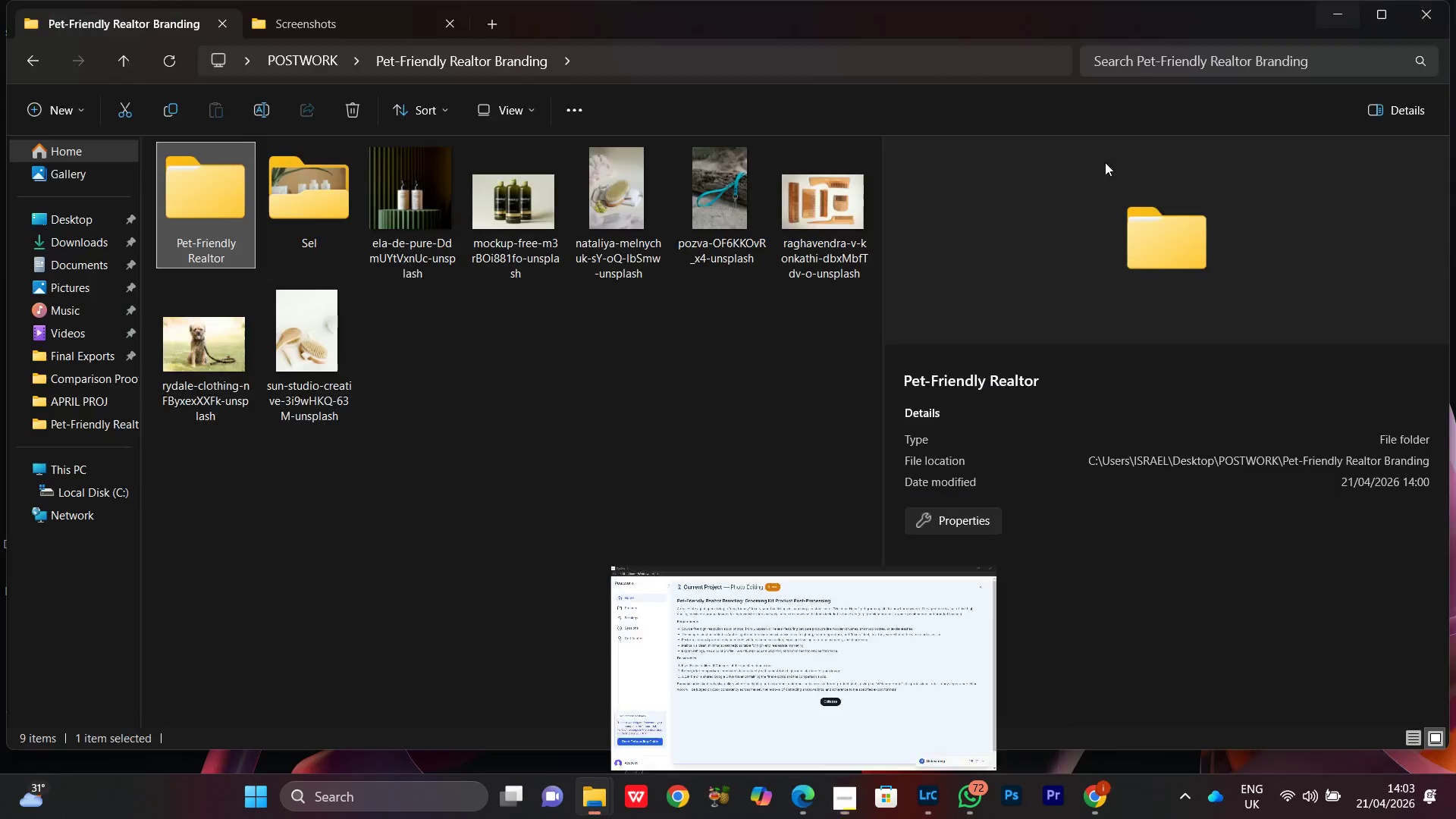 
double_click([201, 230])
 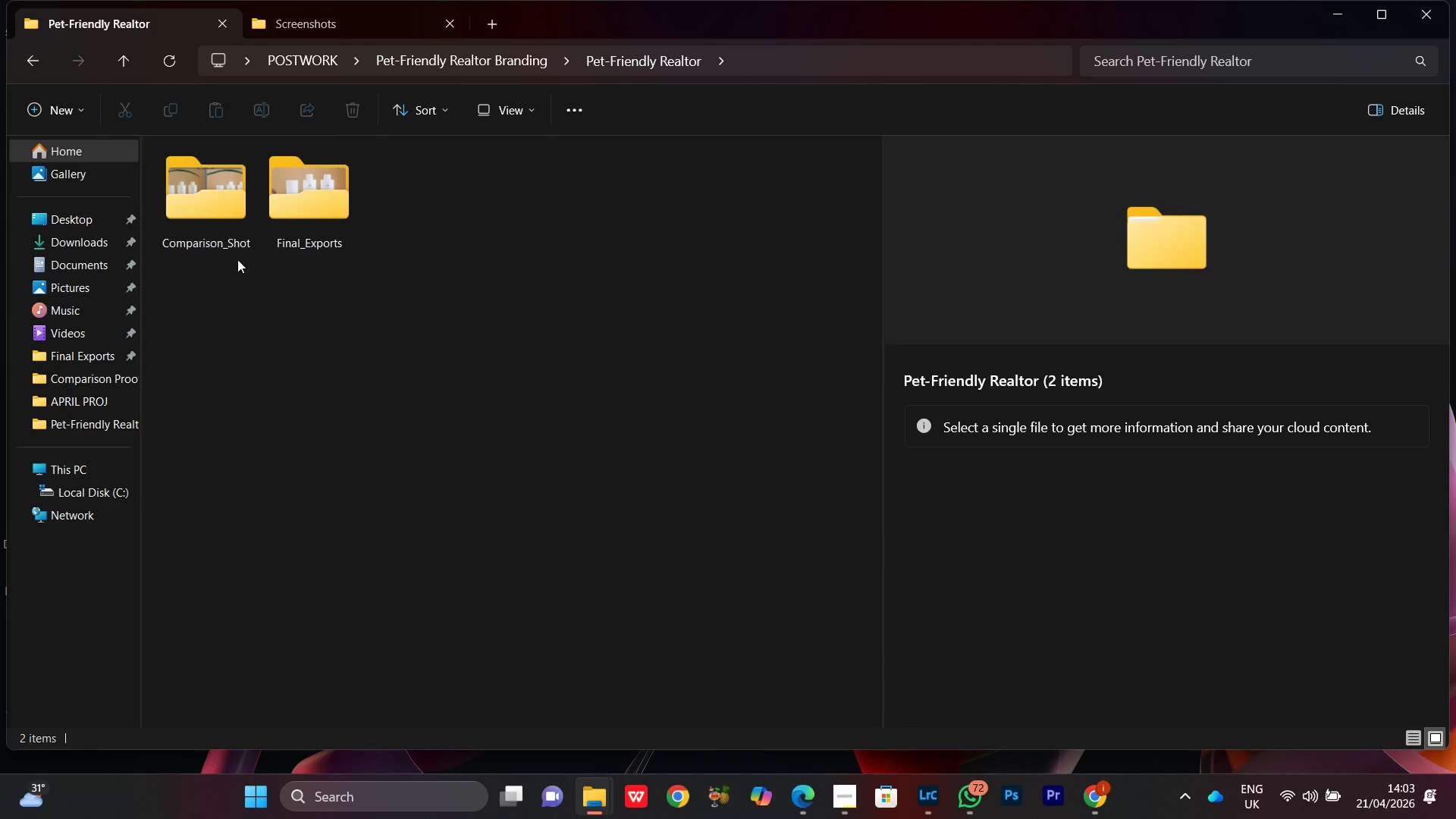 
left_click([219, 216])
 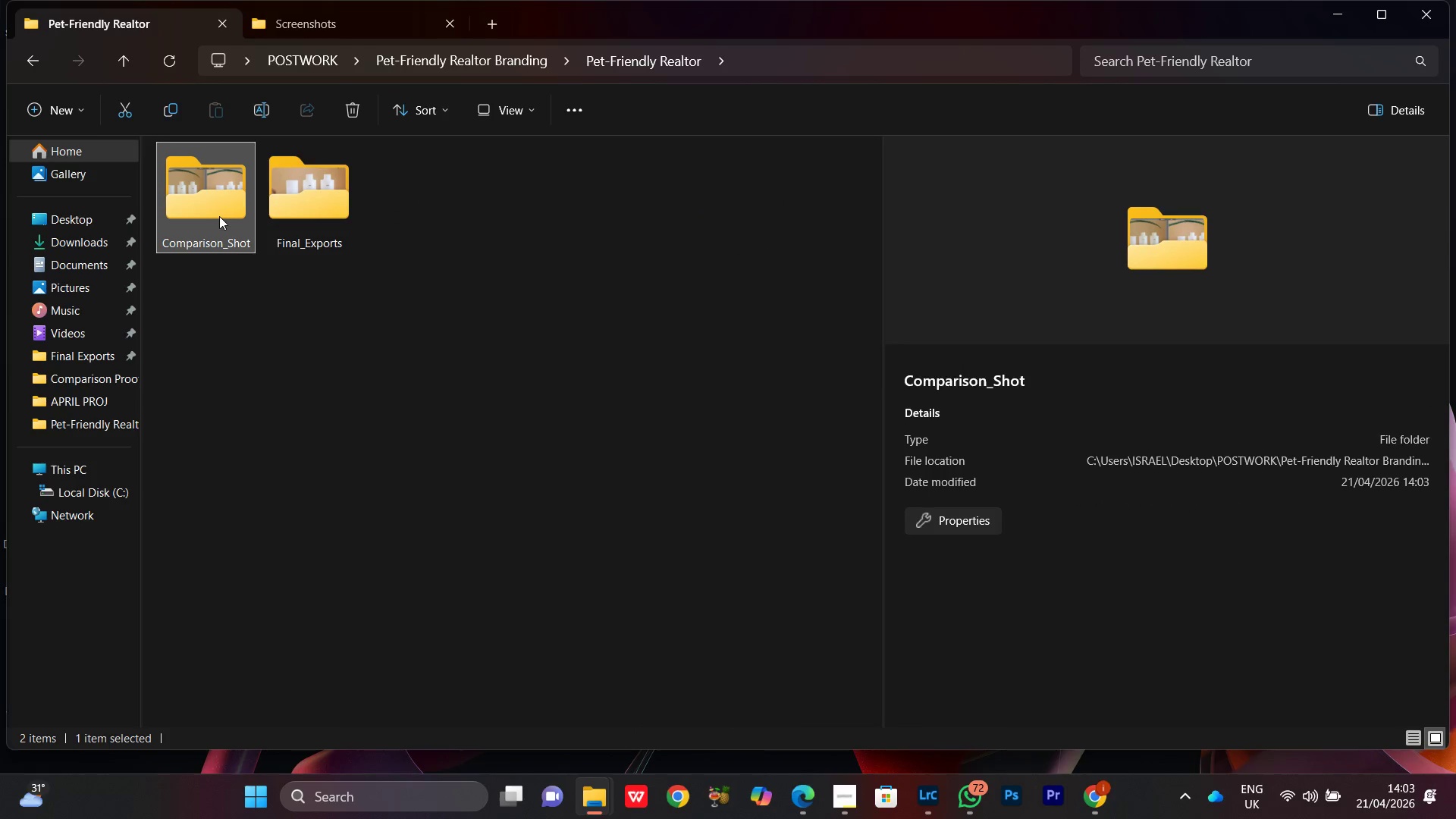 
right_click([218, 216])
 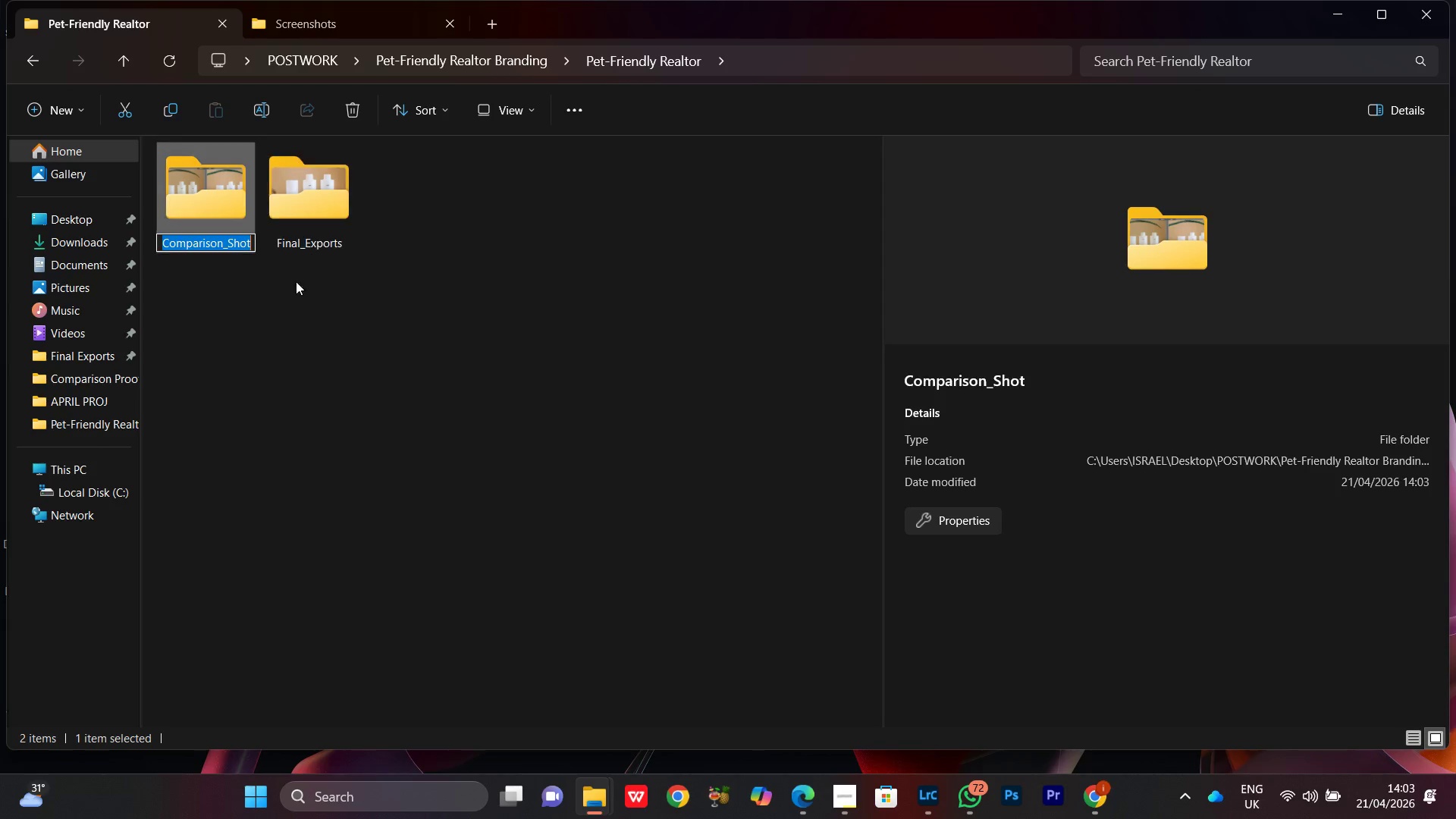 
left_click([251, 242])
 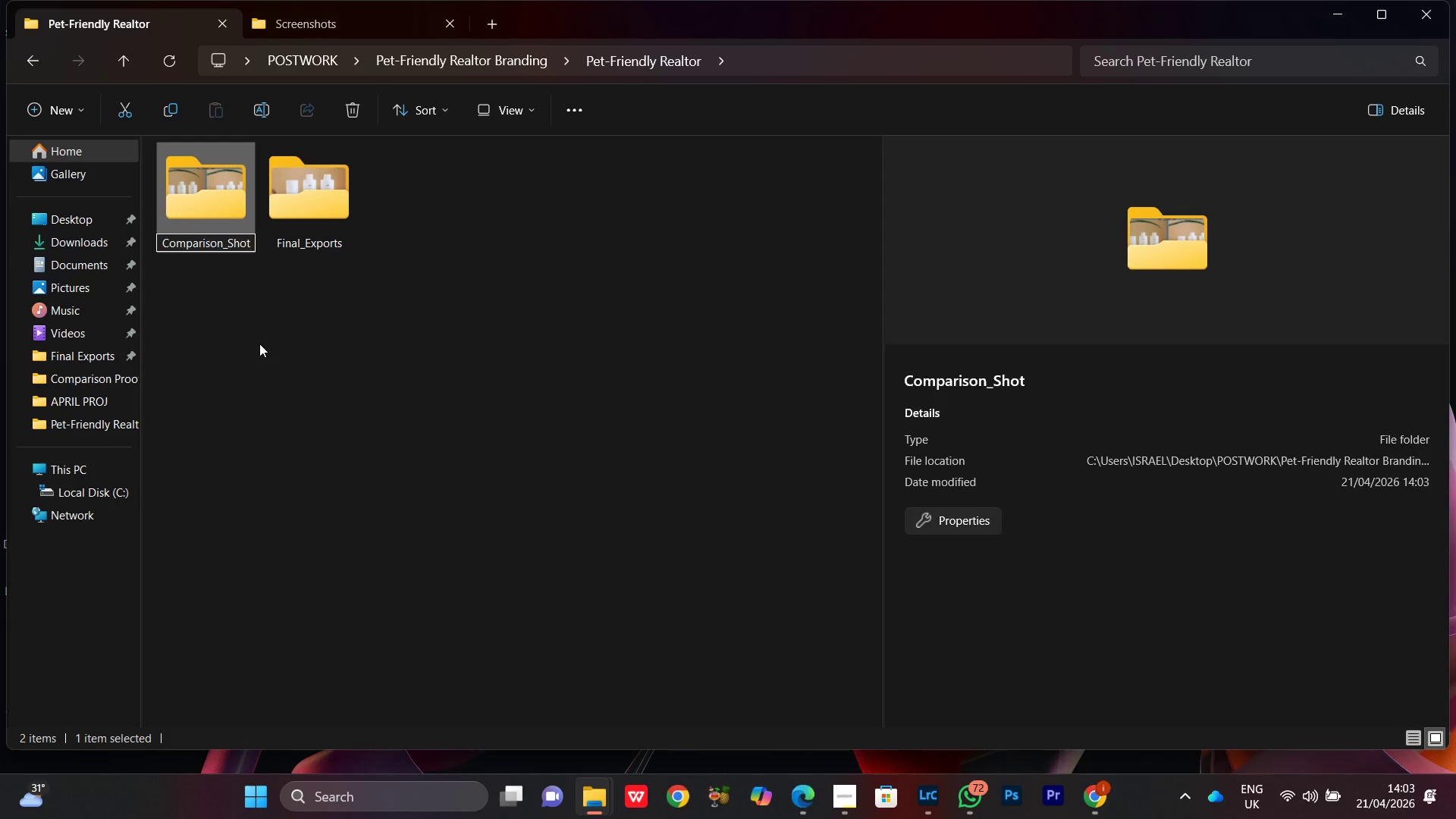 
key(S)
 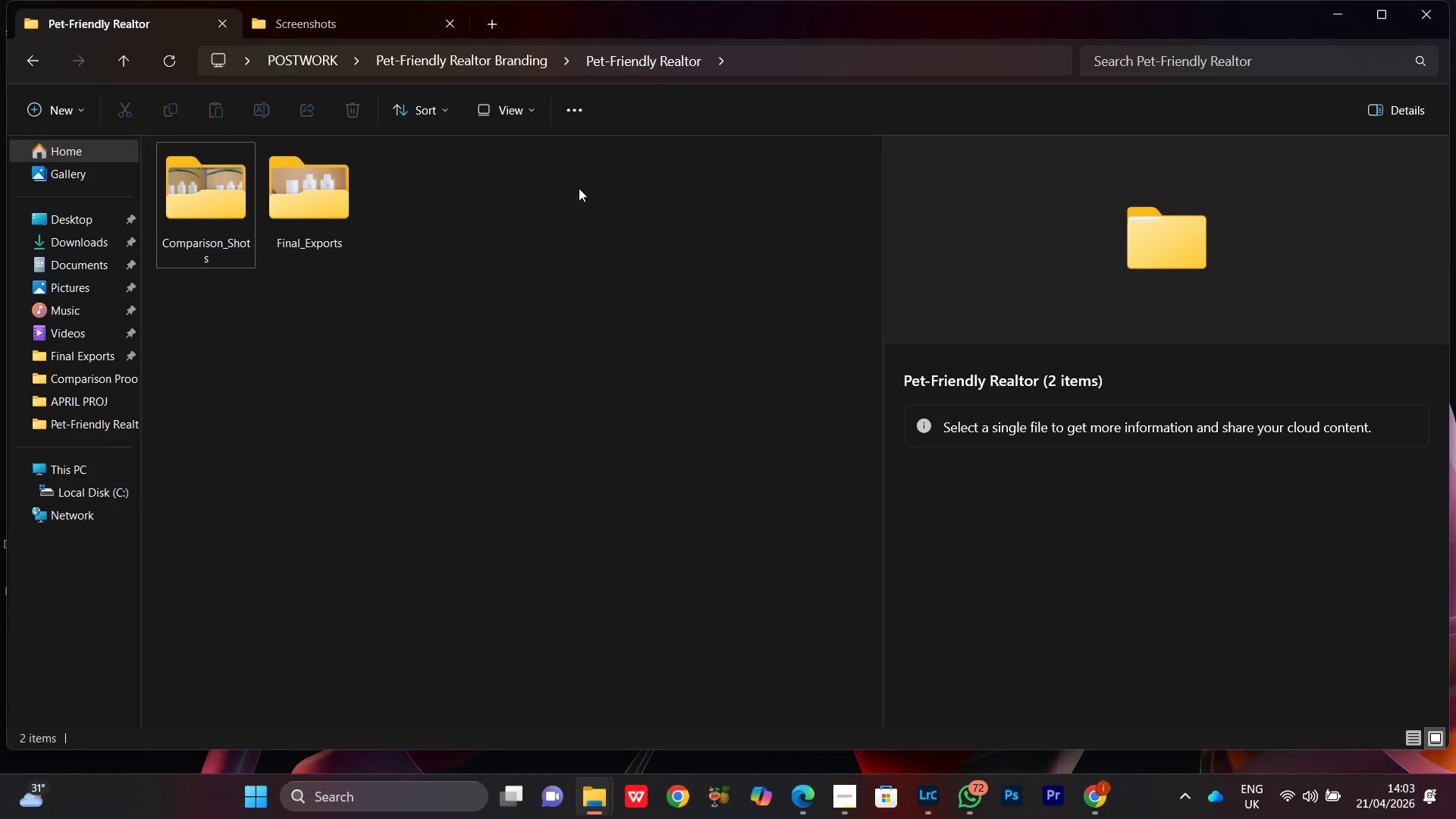 
left_click([525, 58])
 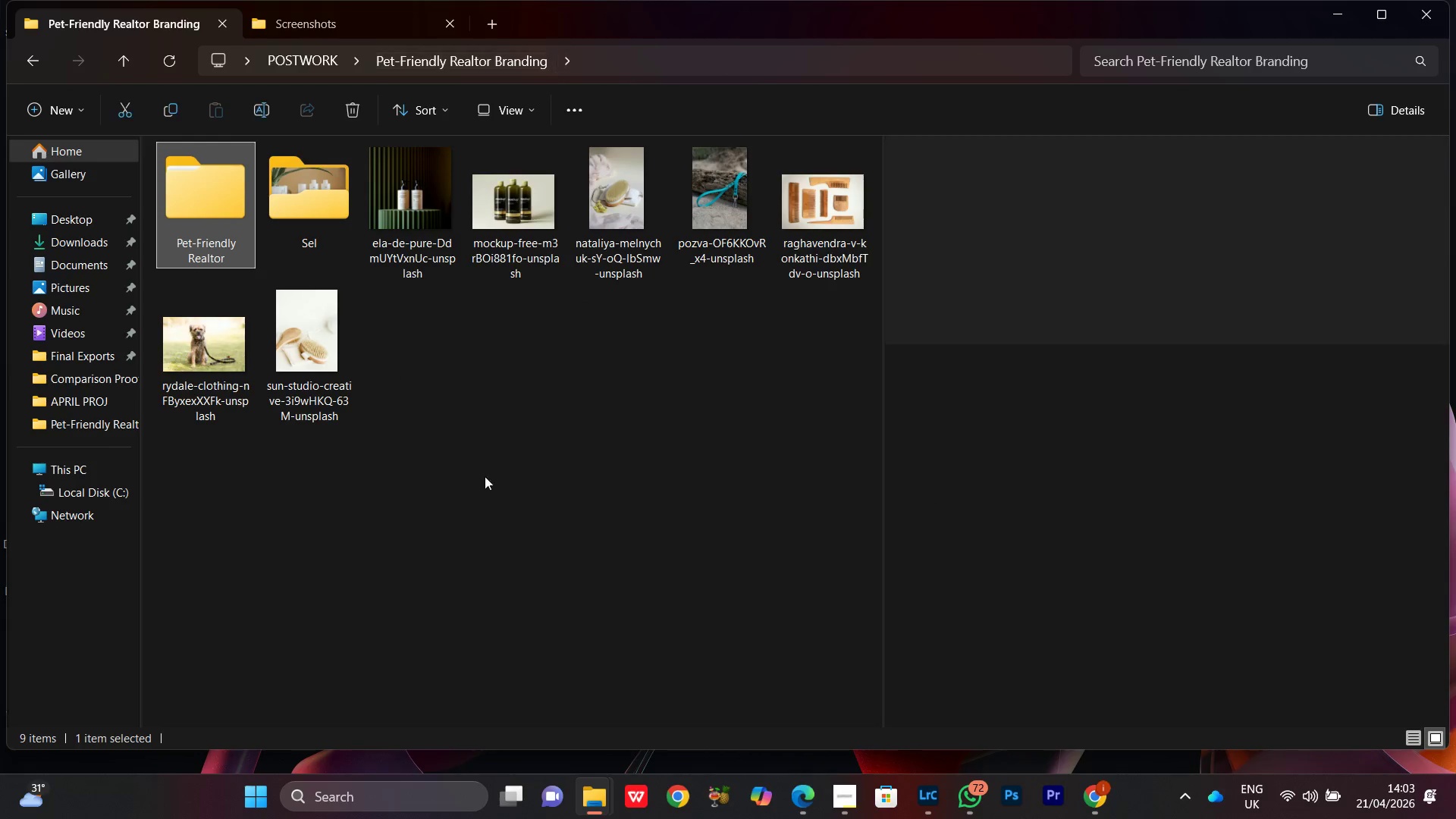 
left_click([479, 479])
 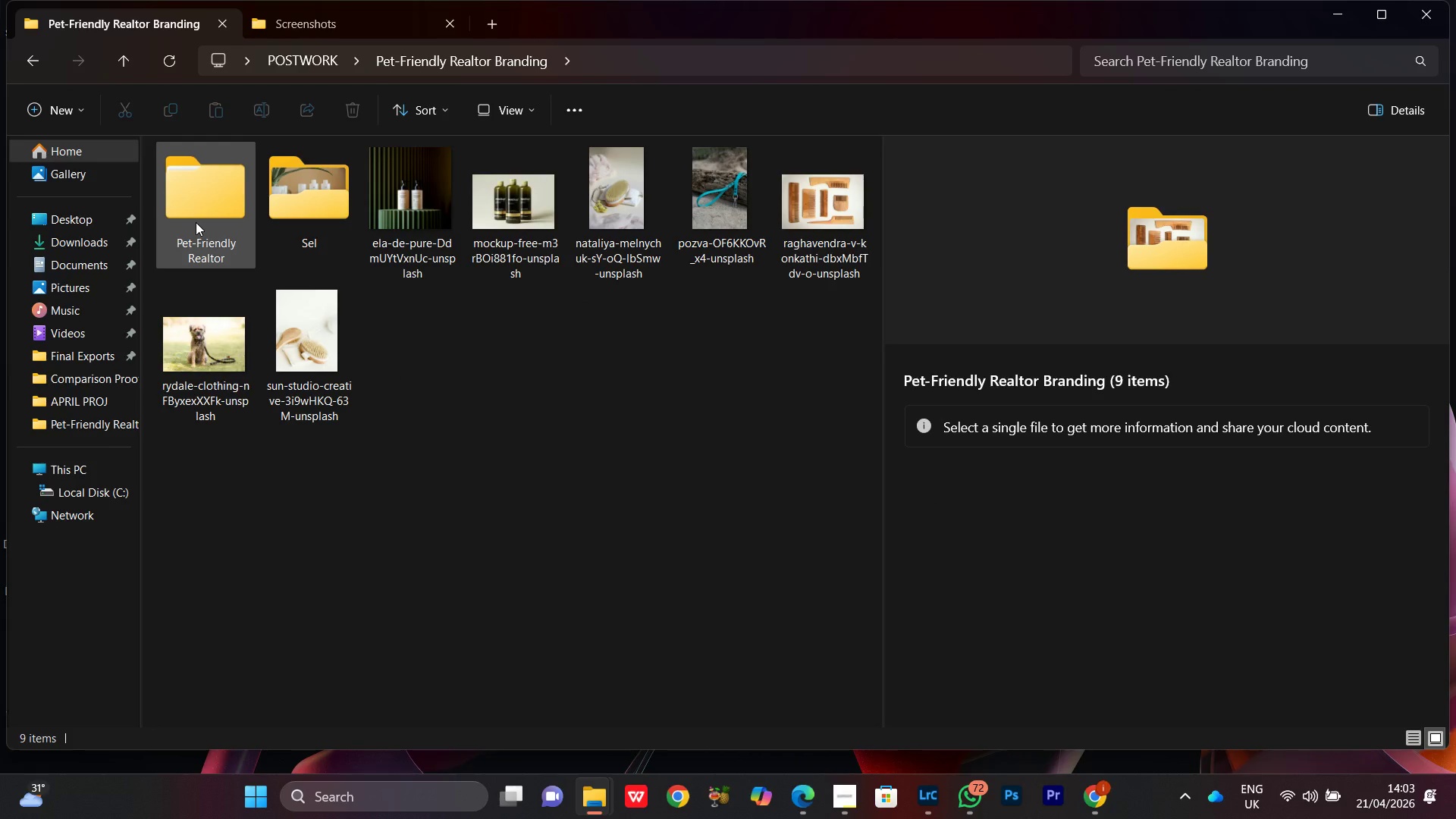 
double_click([196, 222])
 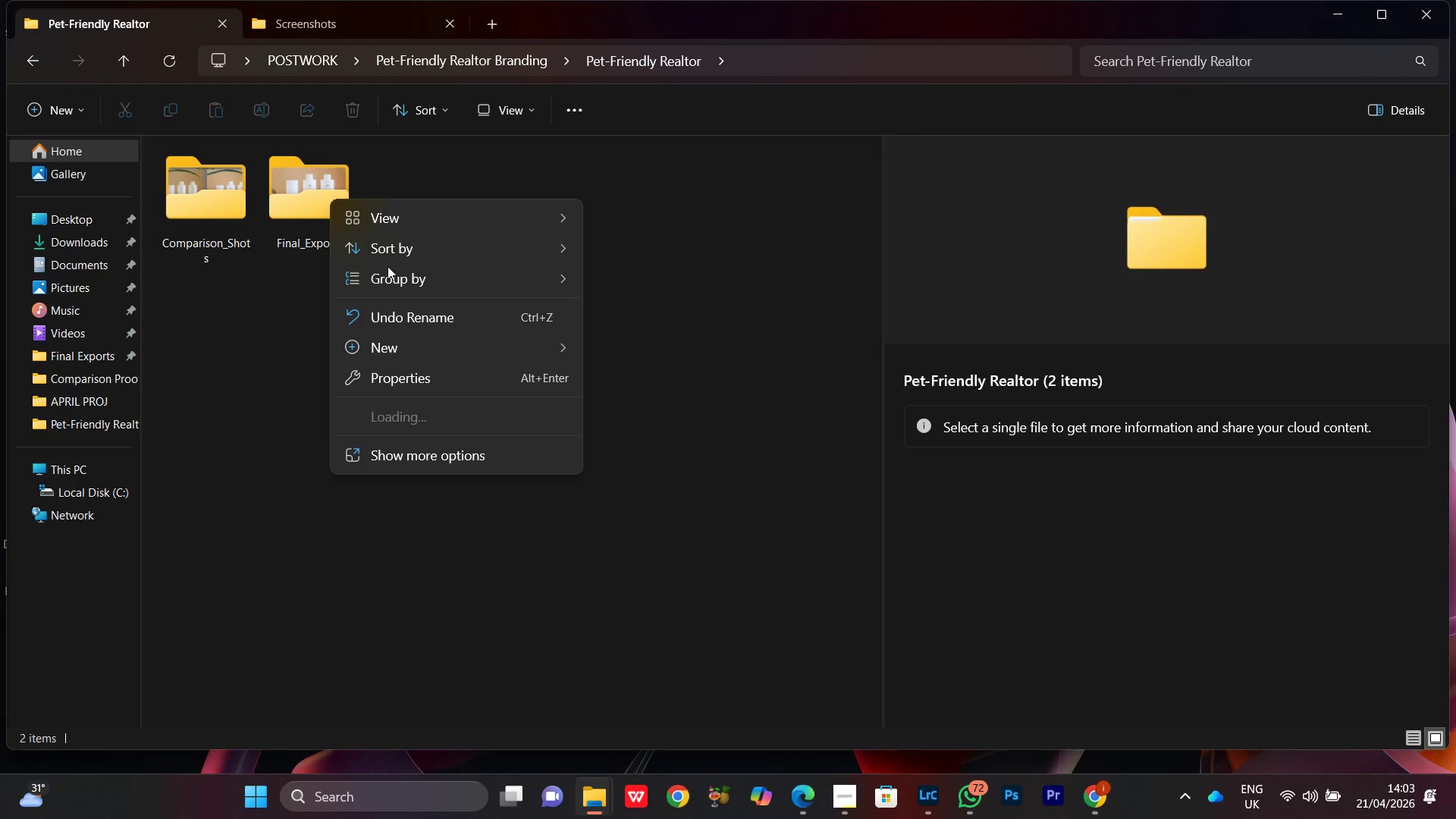 
left_click([388, 220])
 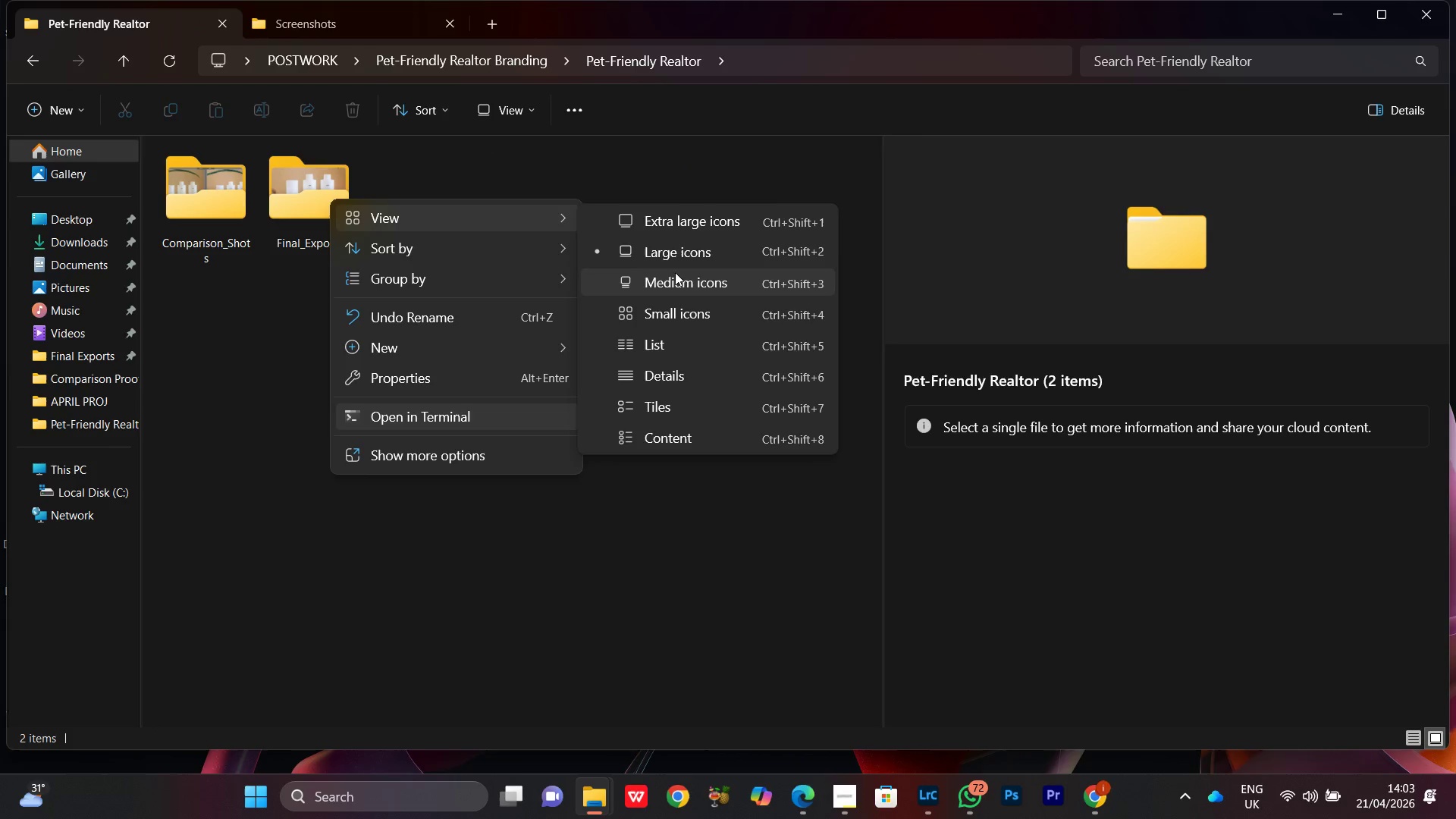 
left_click([673, 278])
 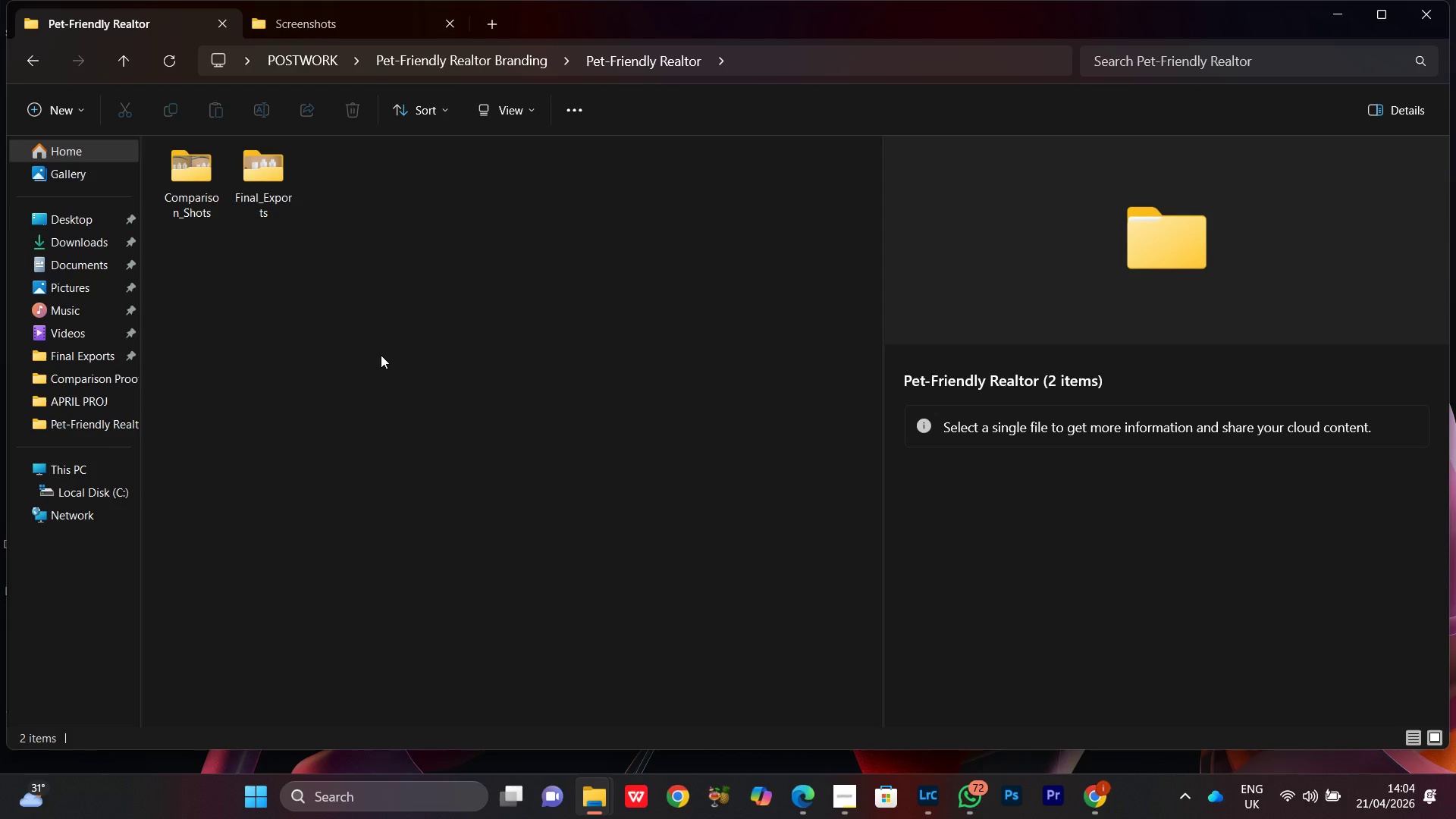 
key(Control+Z)
 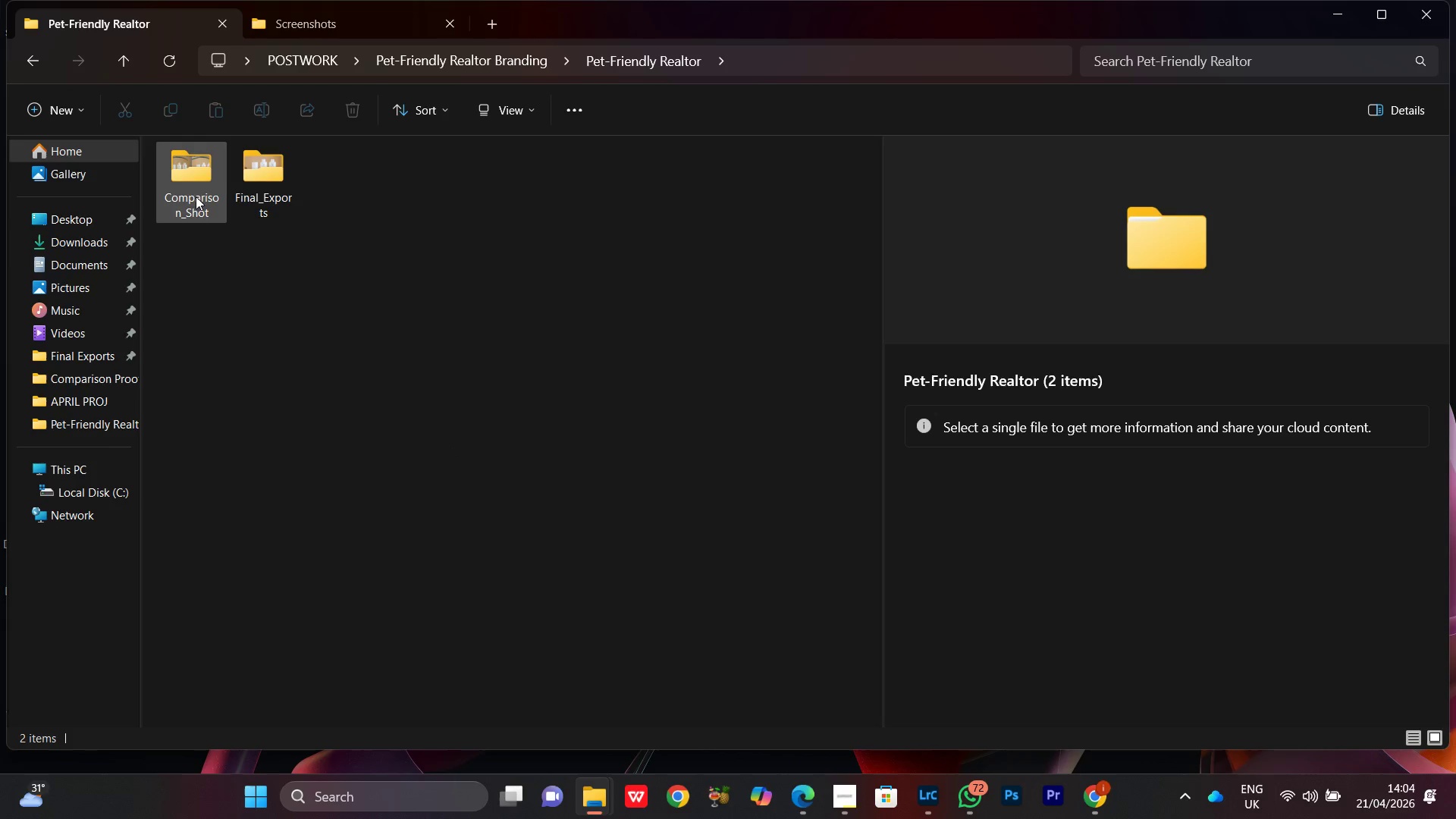 
left_click([193, 193])
 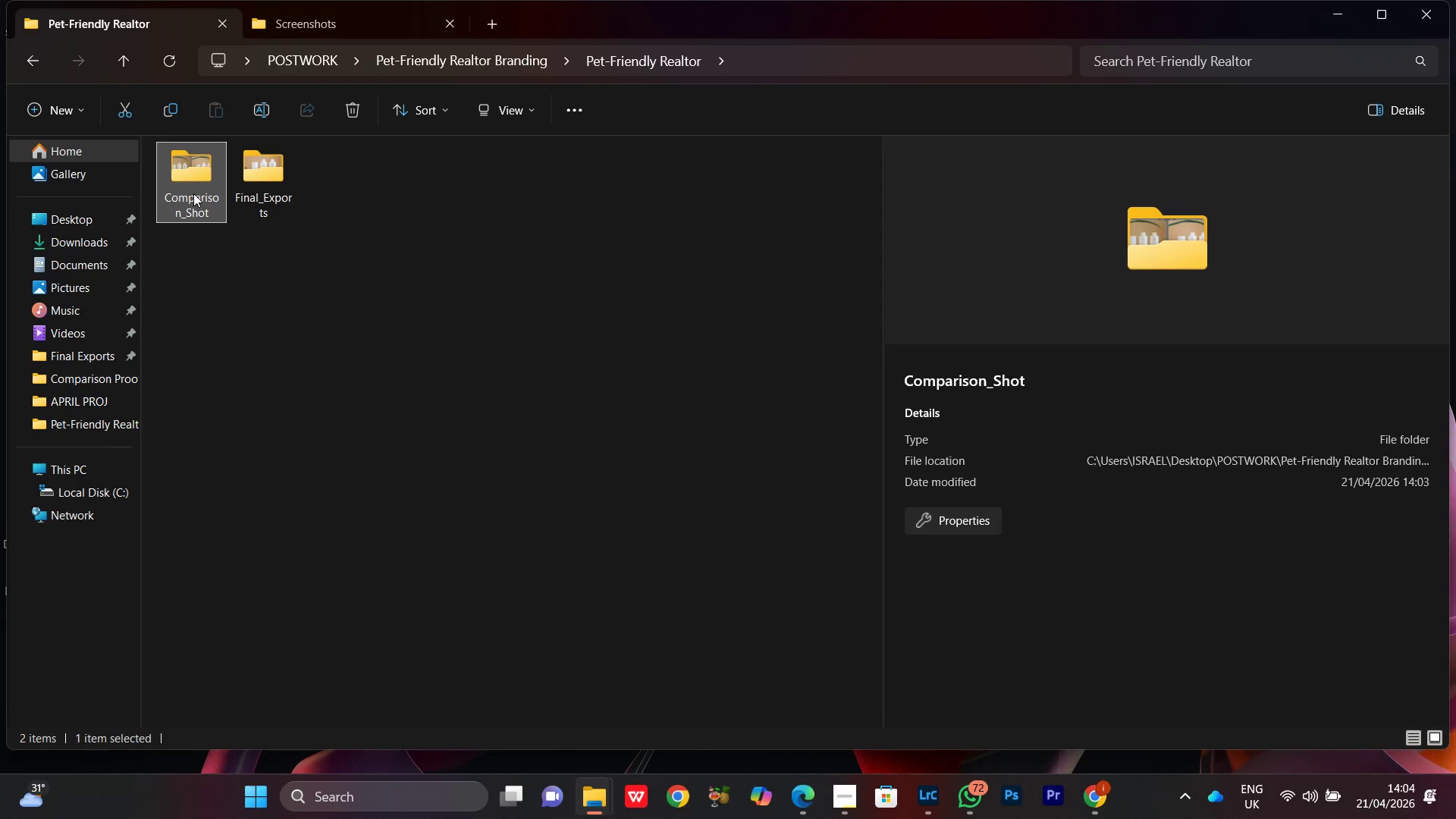 
right_click([193, 193])
 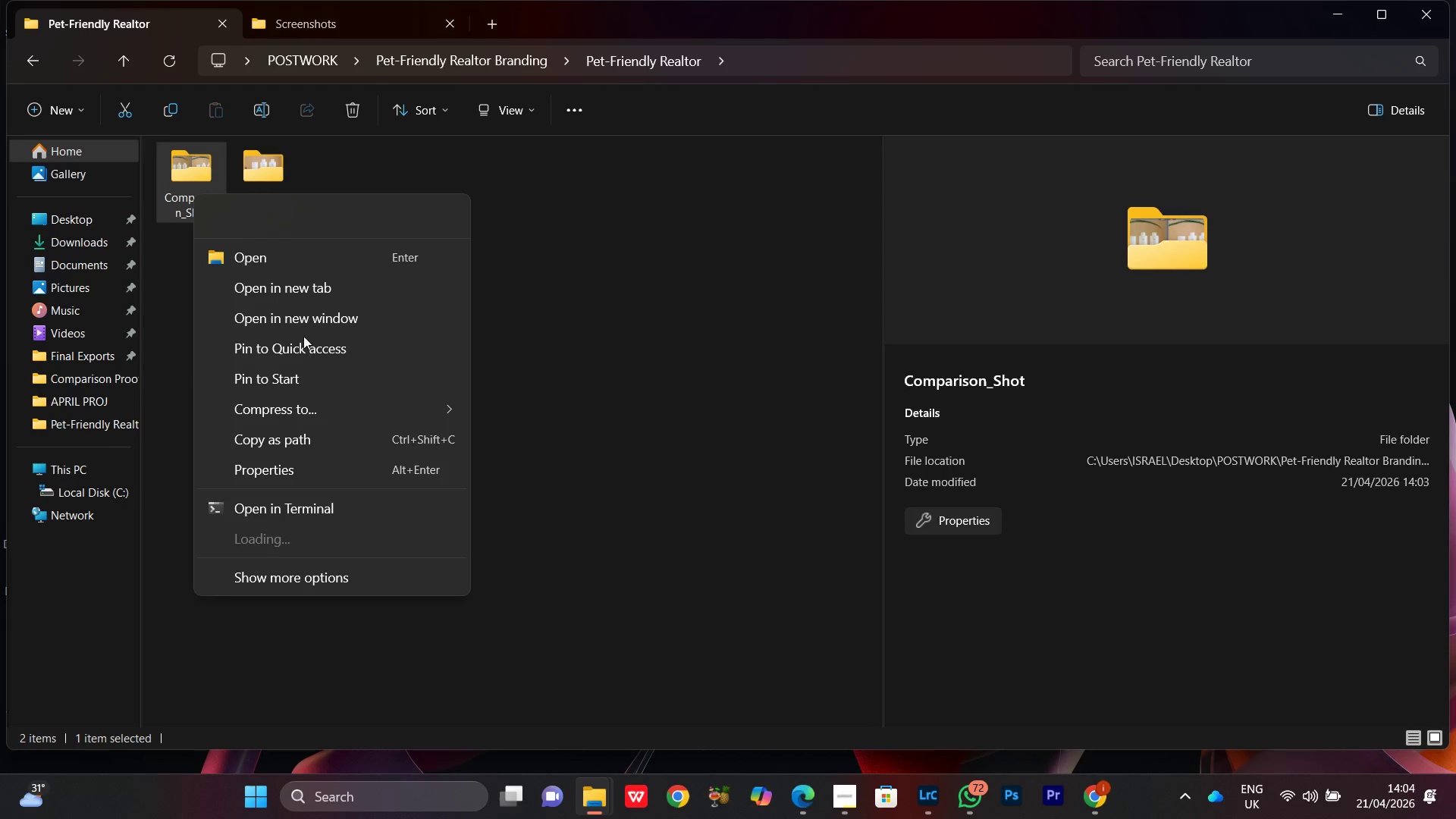 
left_click([293, 218])
 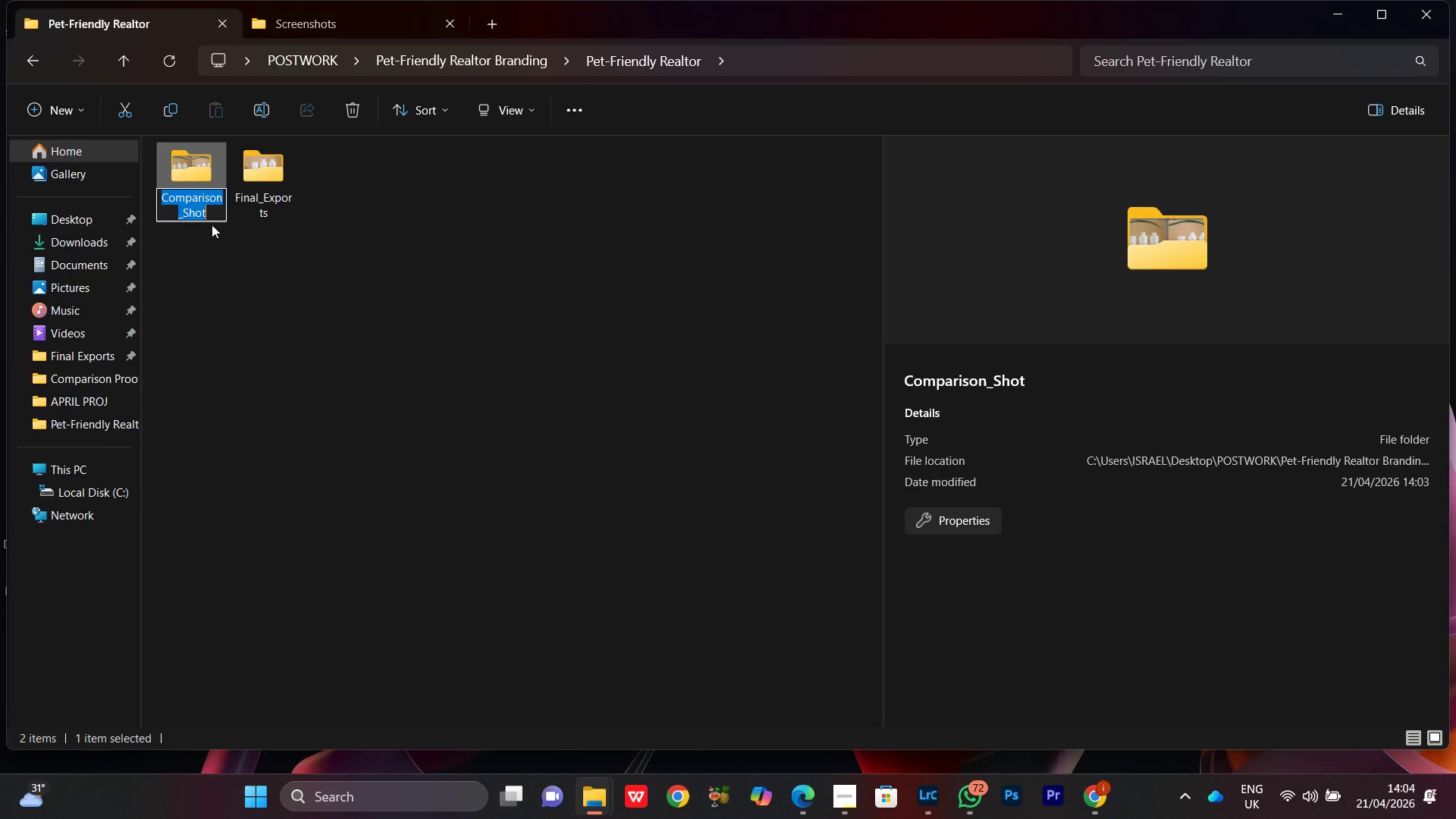 
left_click([210, 214])
 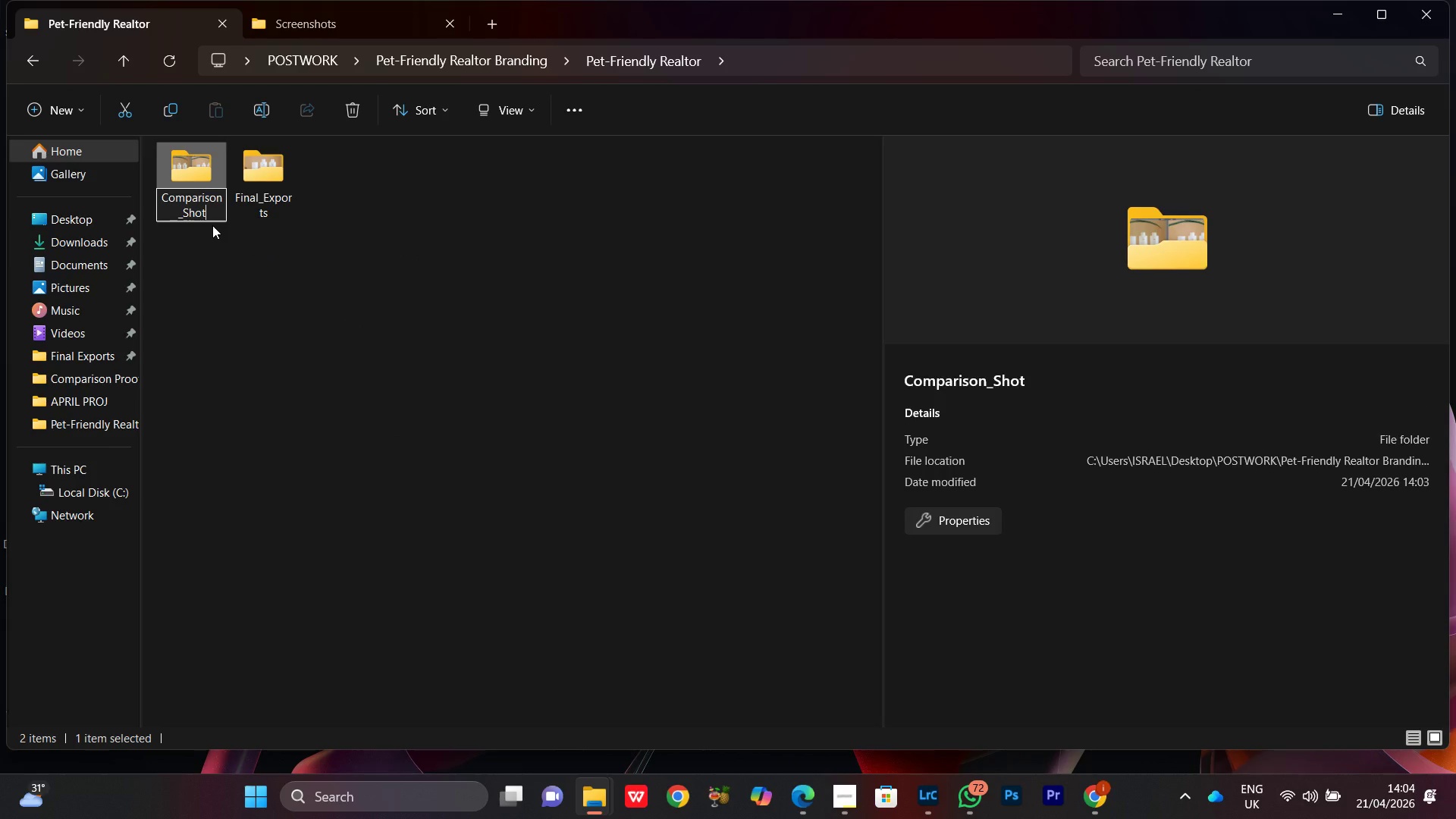 
key(S)
 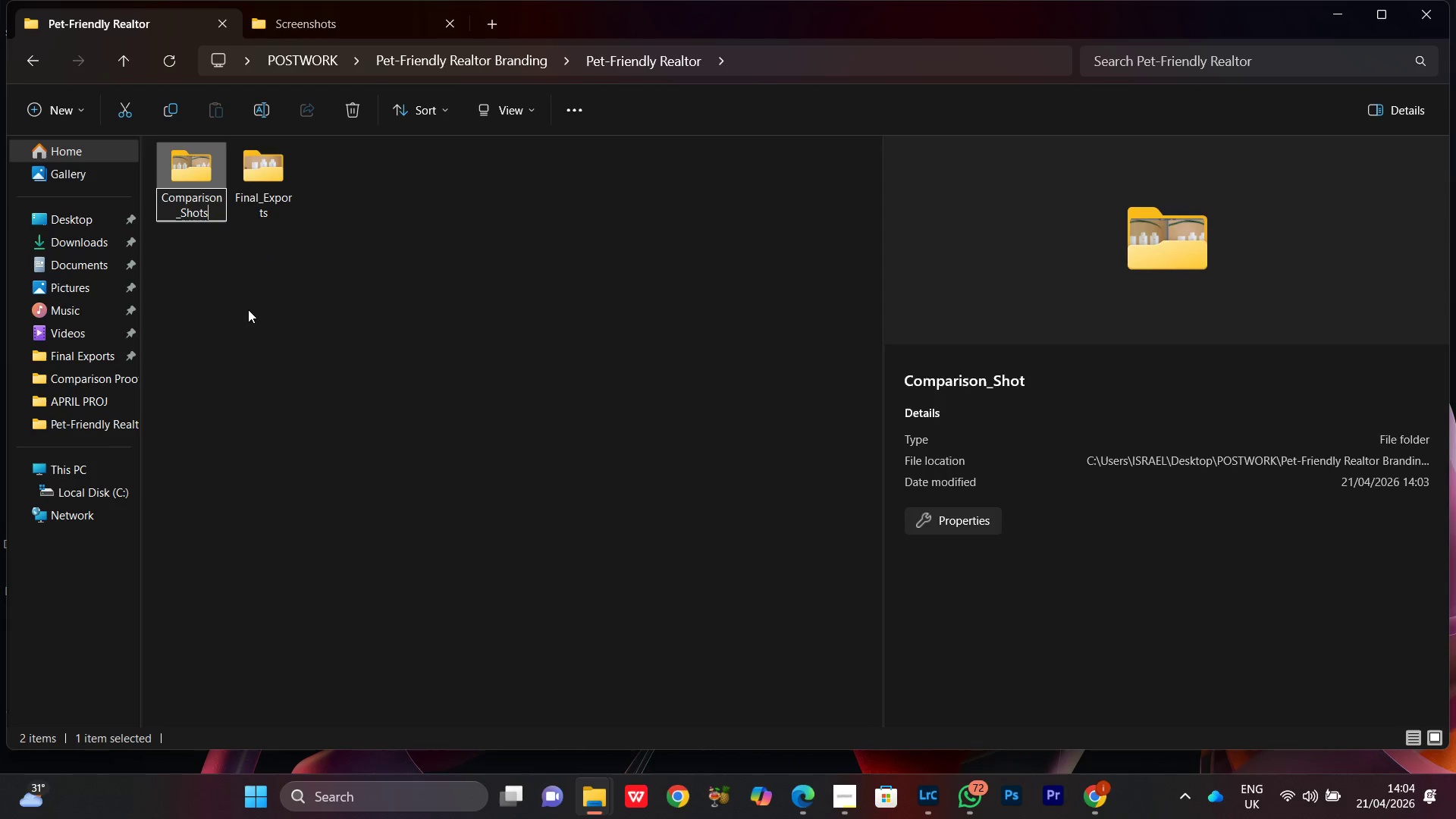 
left_click([248, 309])
 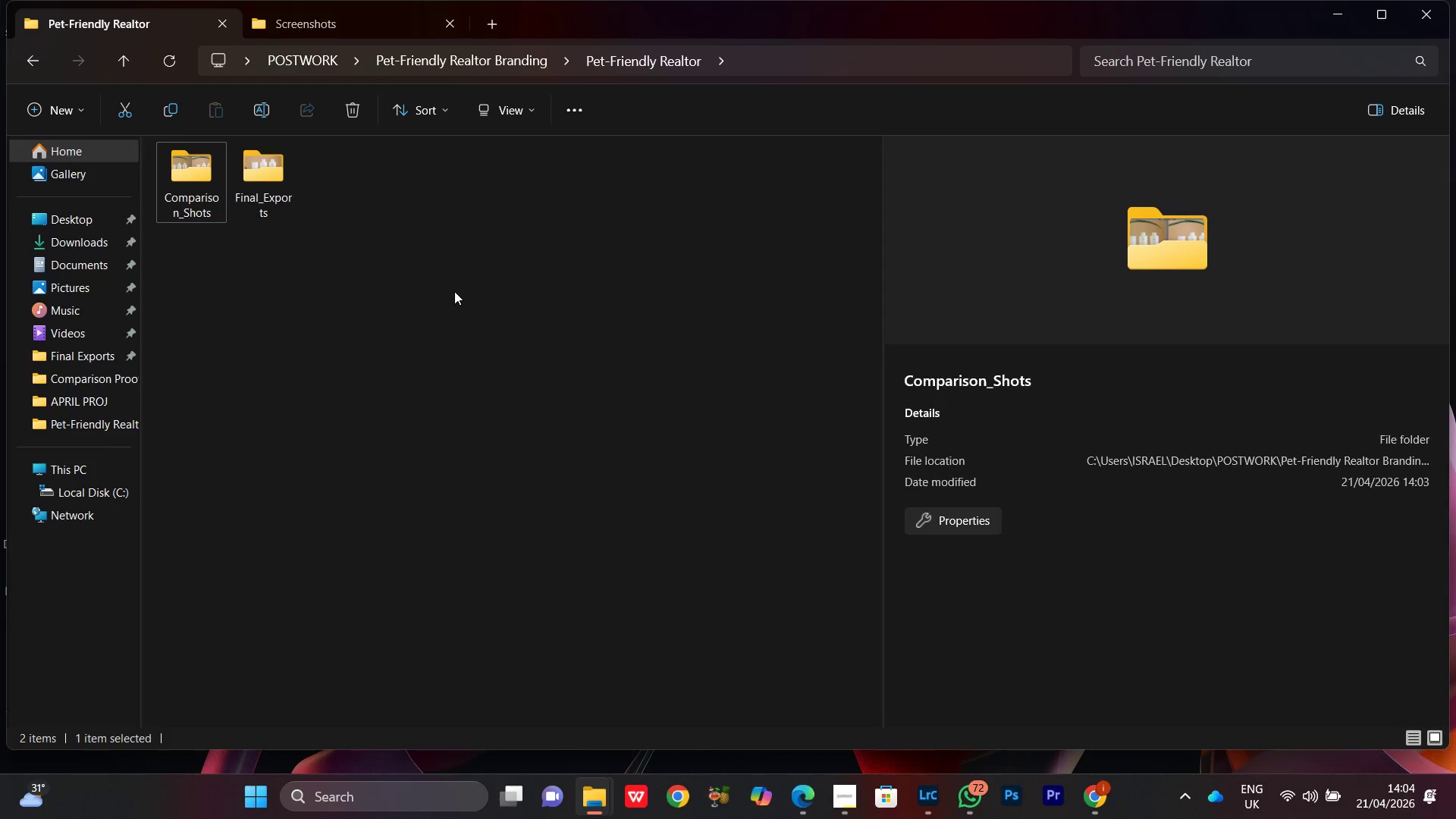 
right_click([391, 228])
 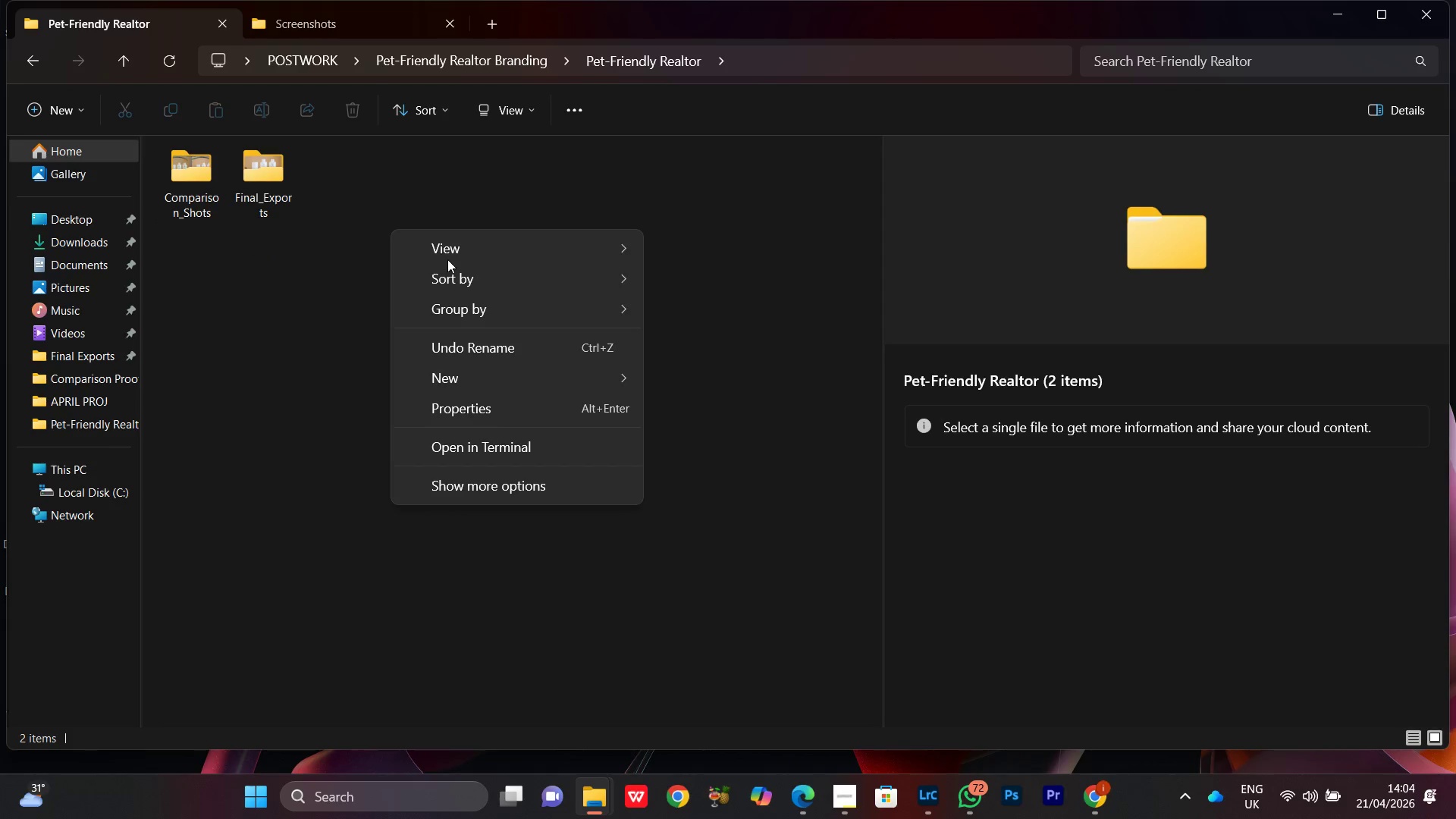 
left_click([447, 241])
 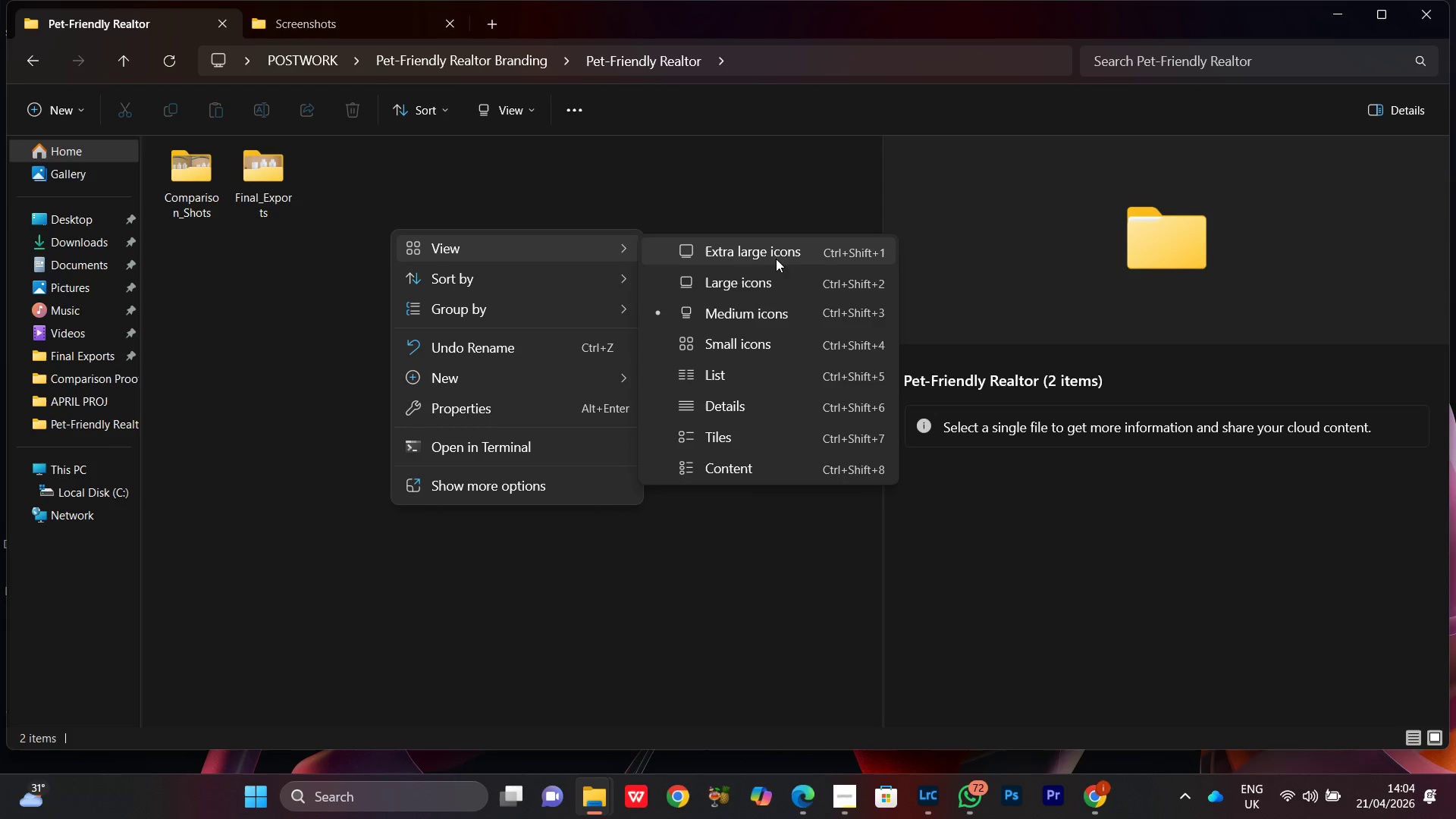 
left_click([764, 254])
 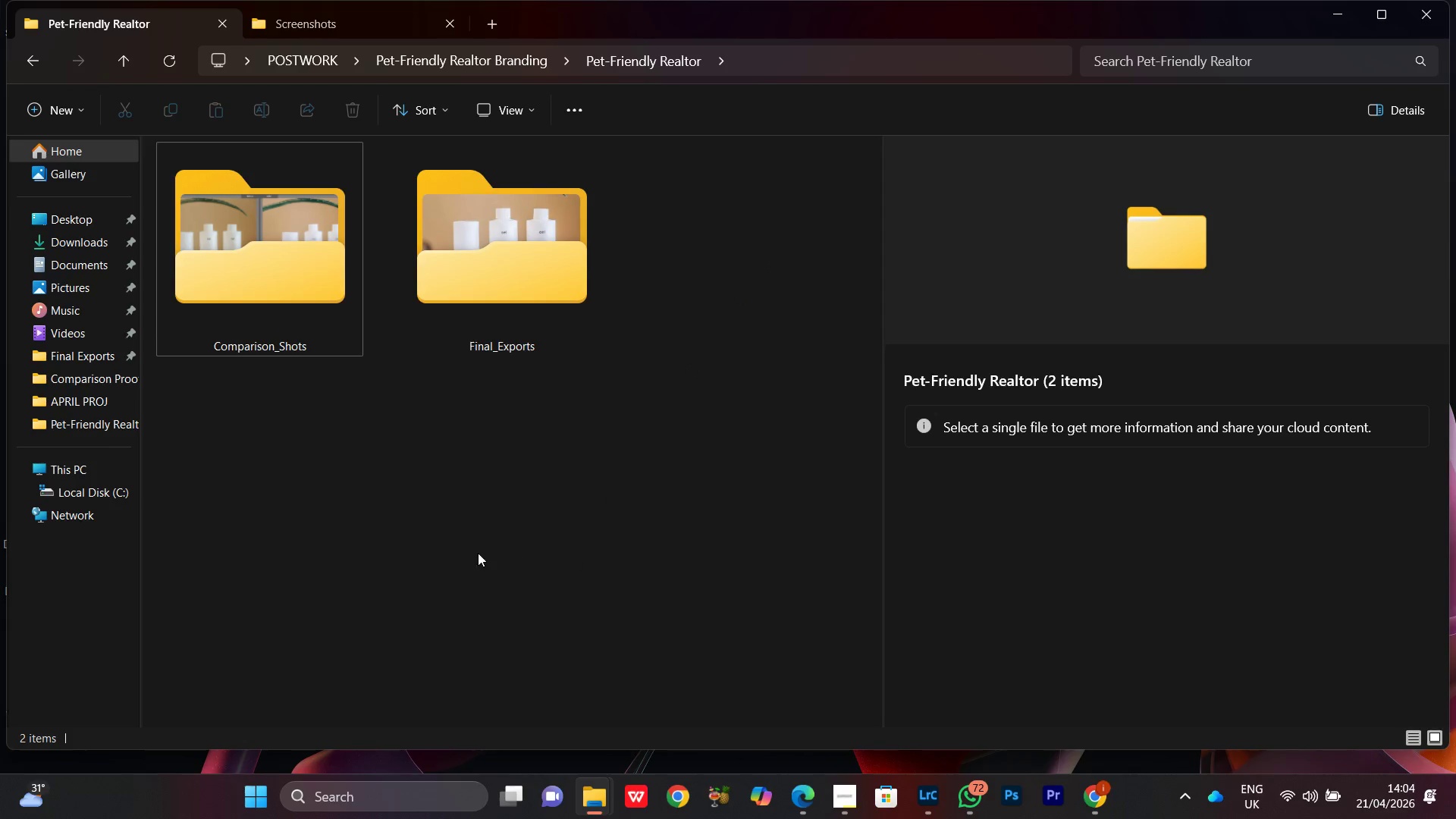 
left_click([467, 551])
 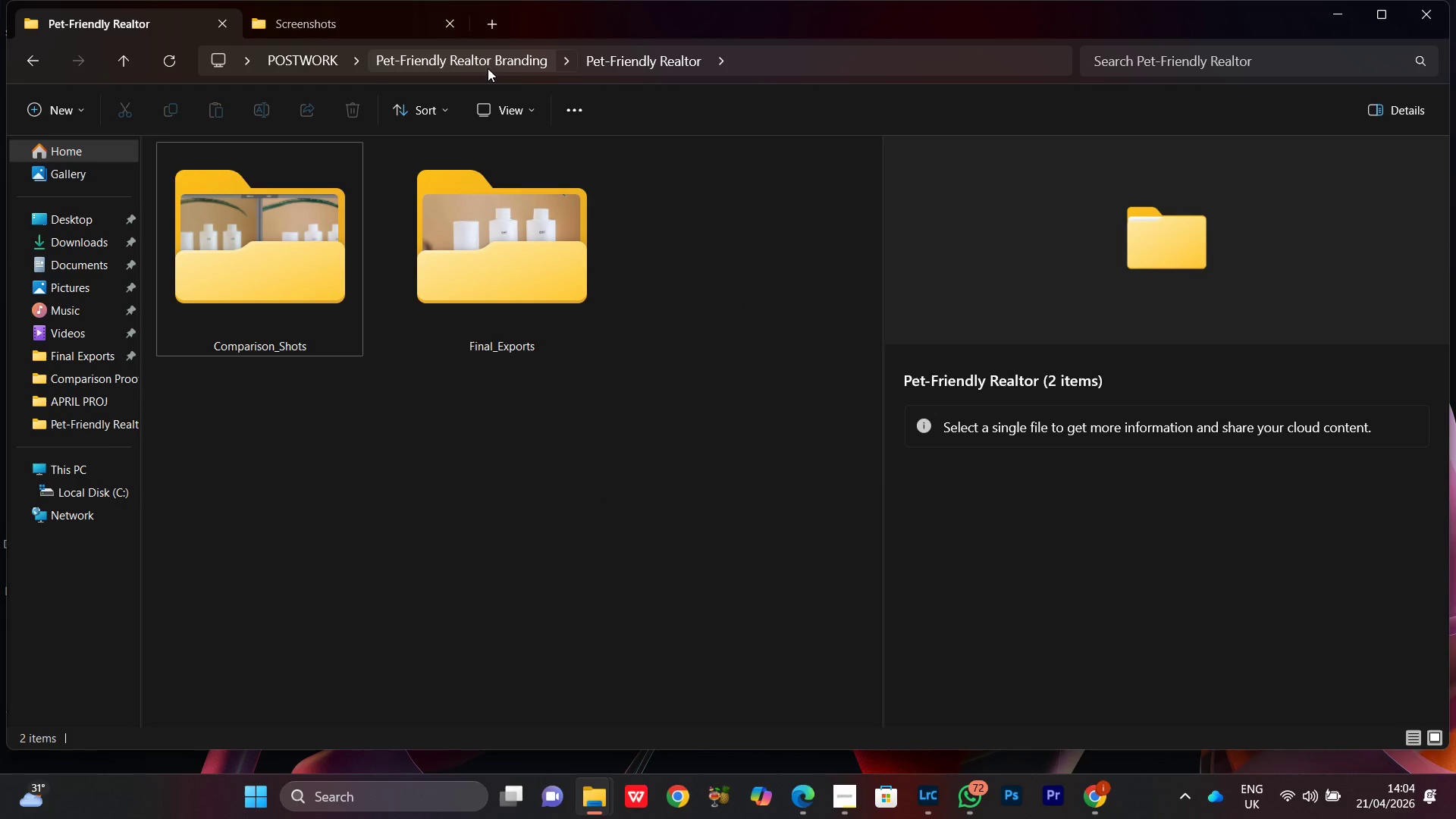 
left_click([487, 61])
 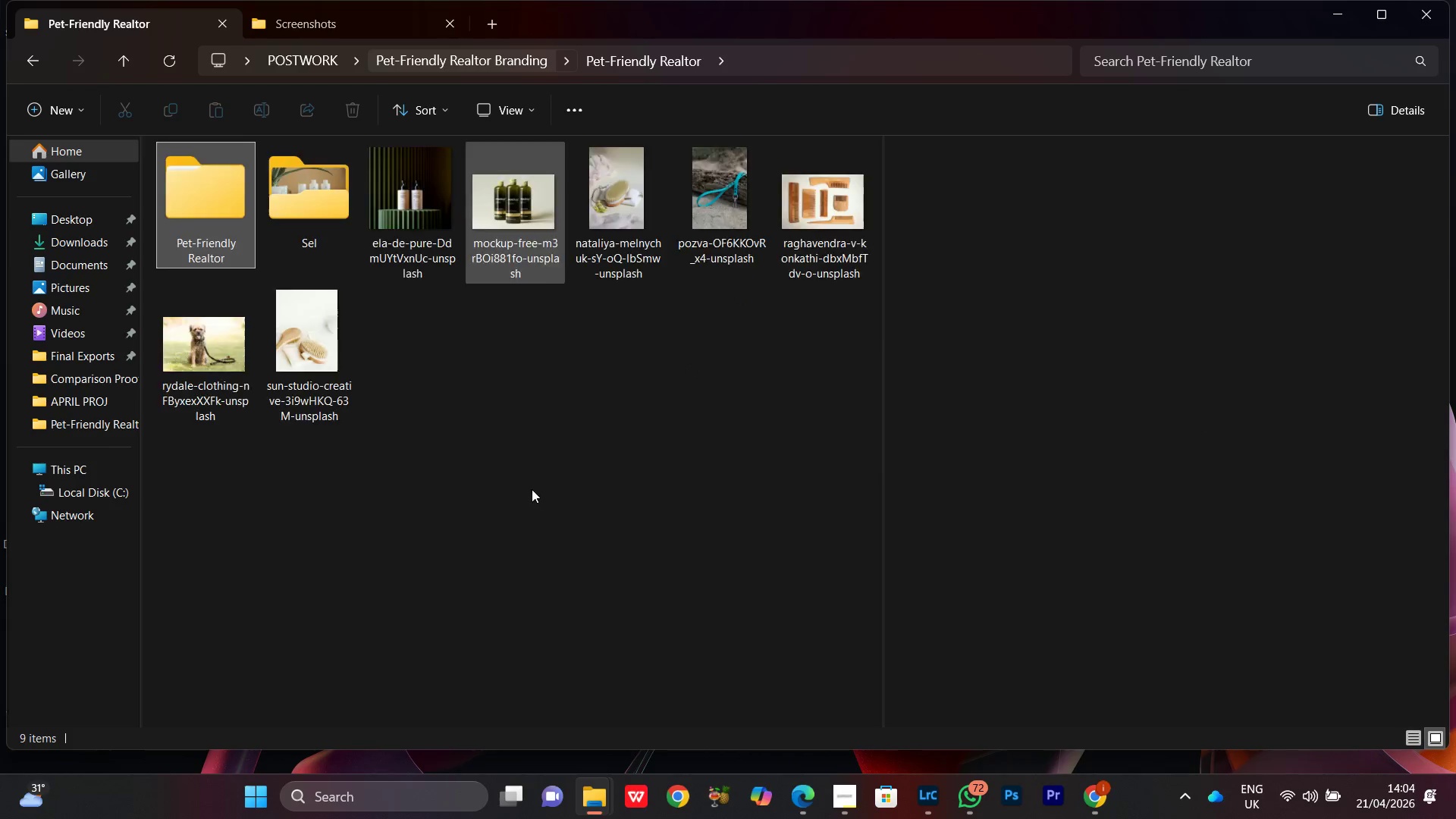 
left_click([503, 489])
 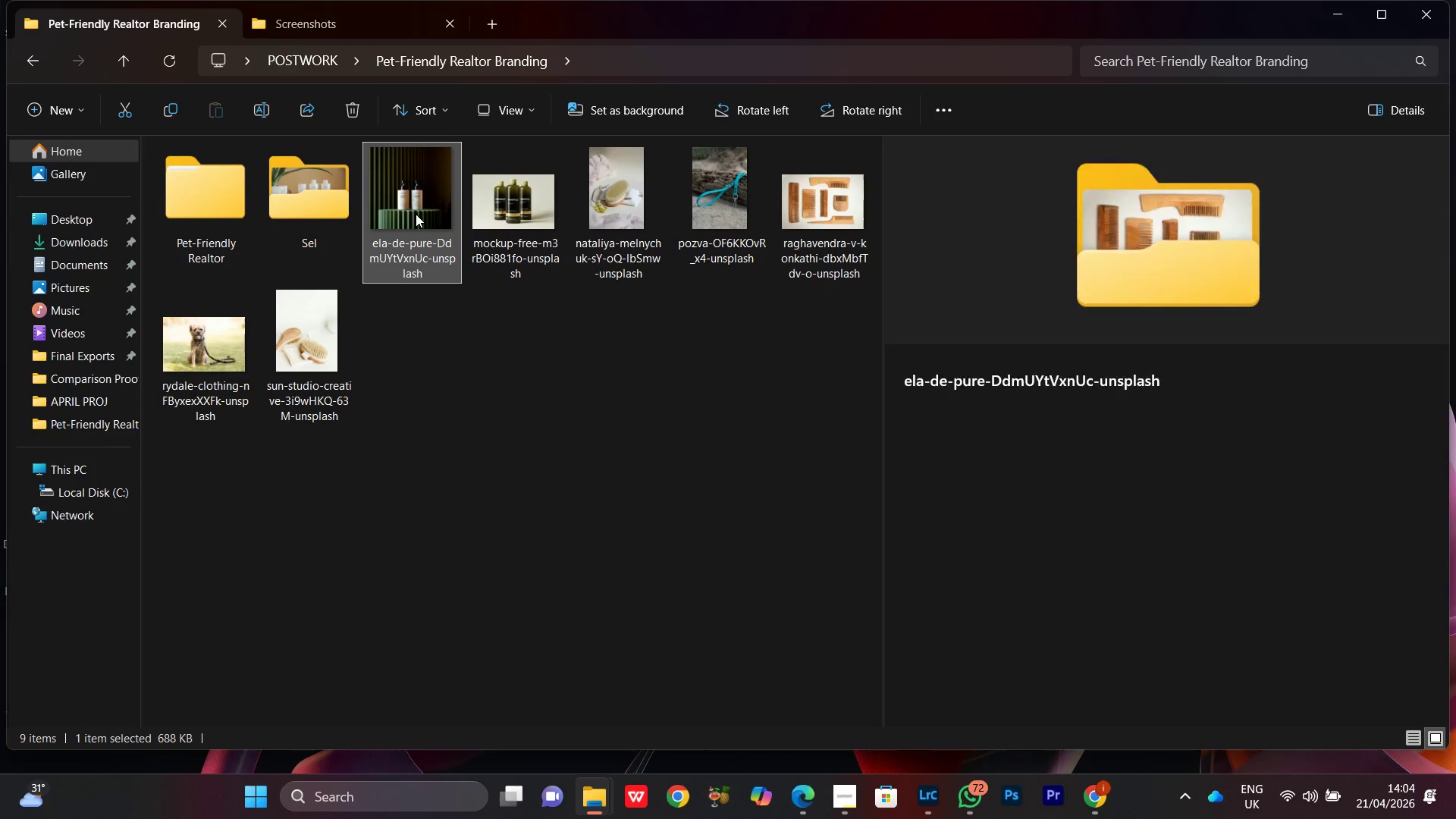 
double_click([466, 454])
 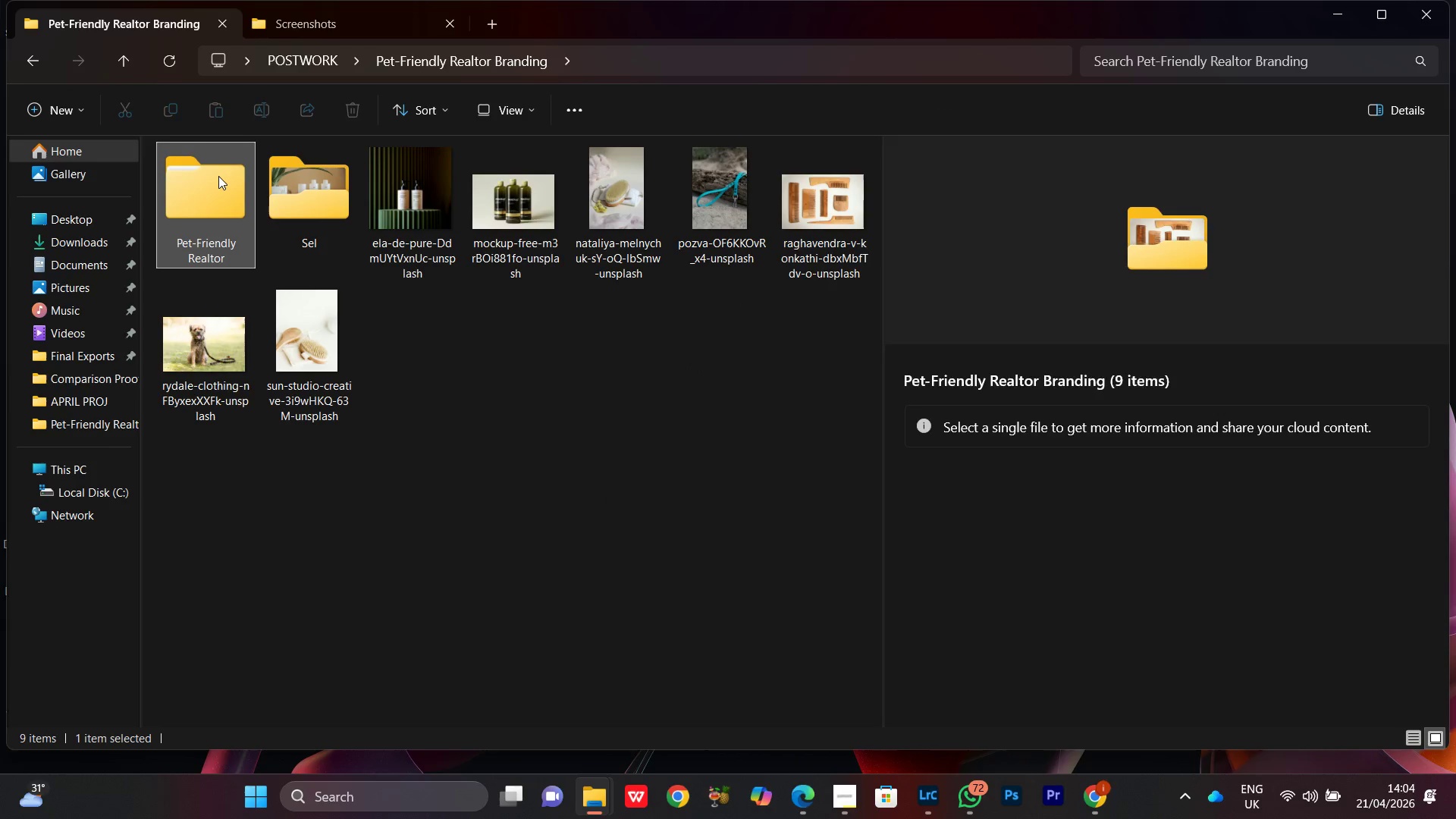 
double_click([218, 176])
 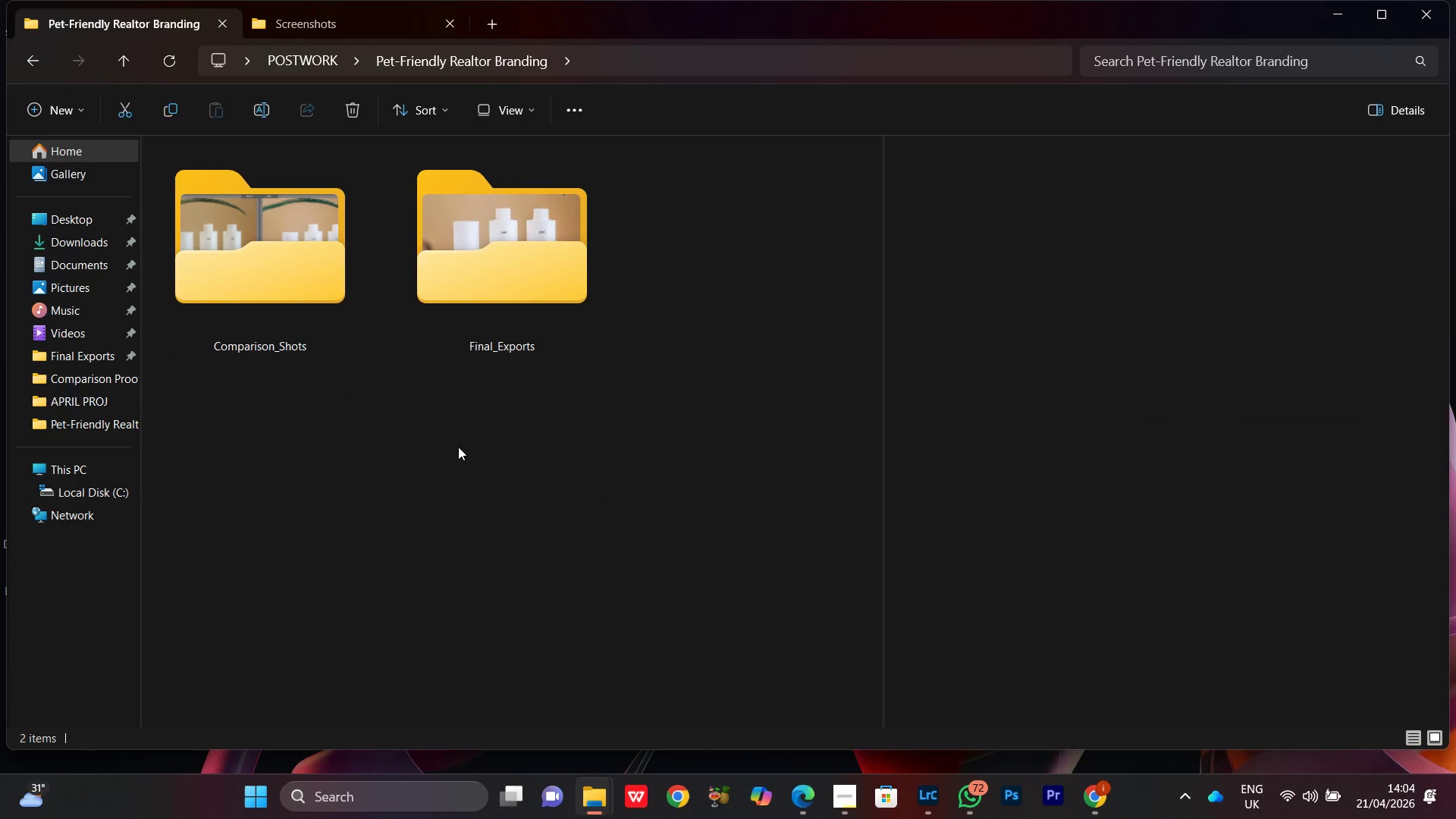 
left_click([455, 439])
 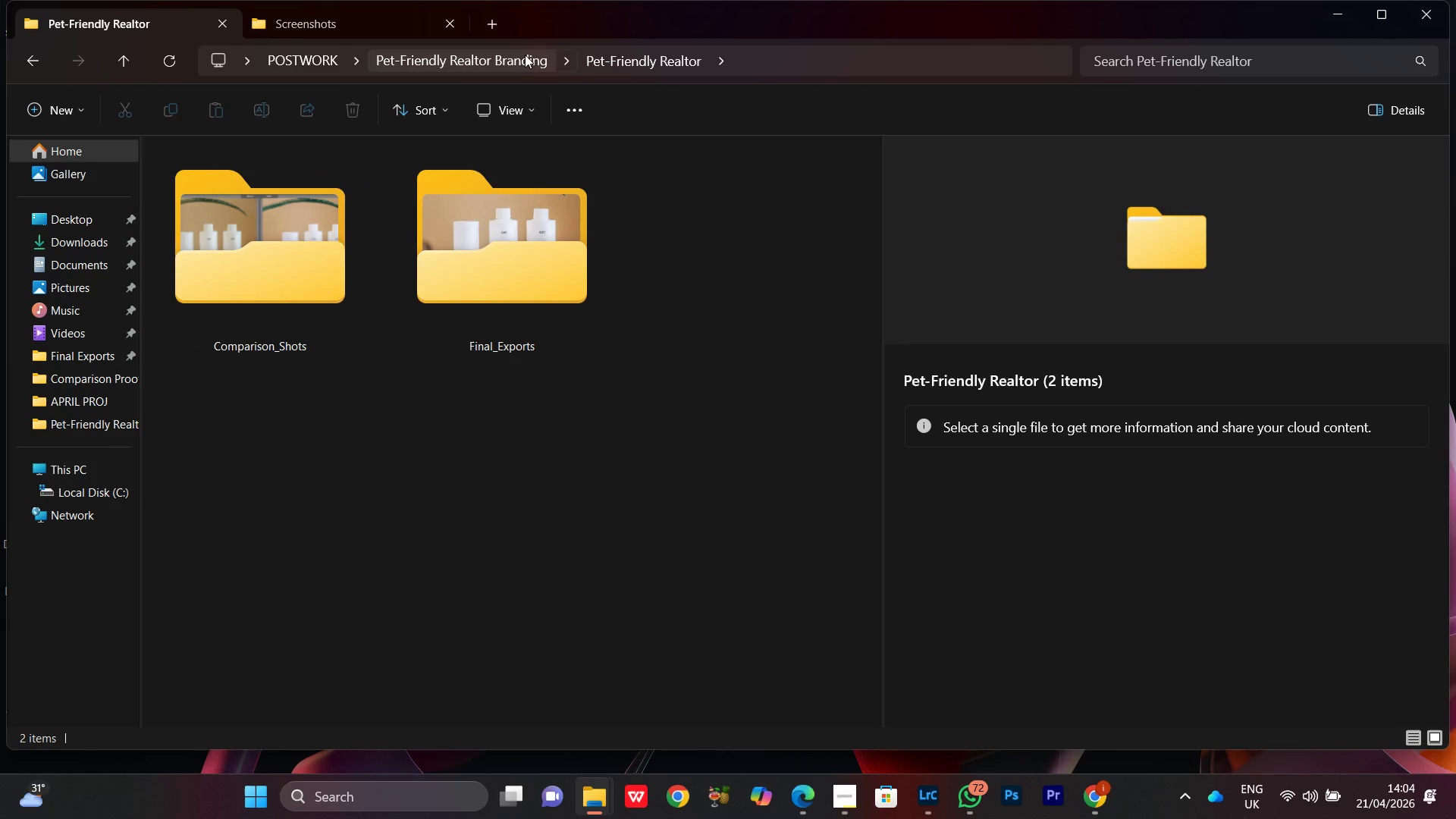 
left_click([497, 73])
 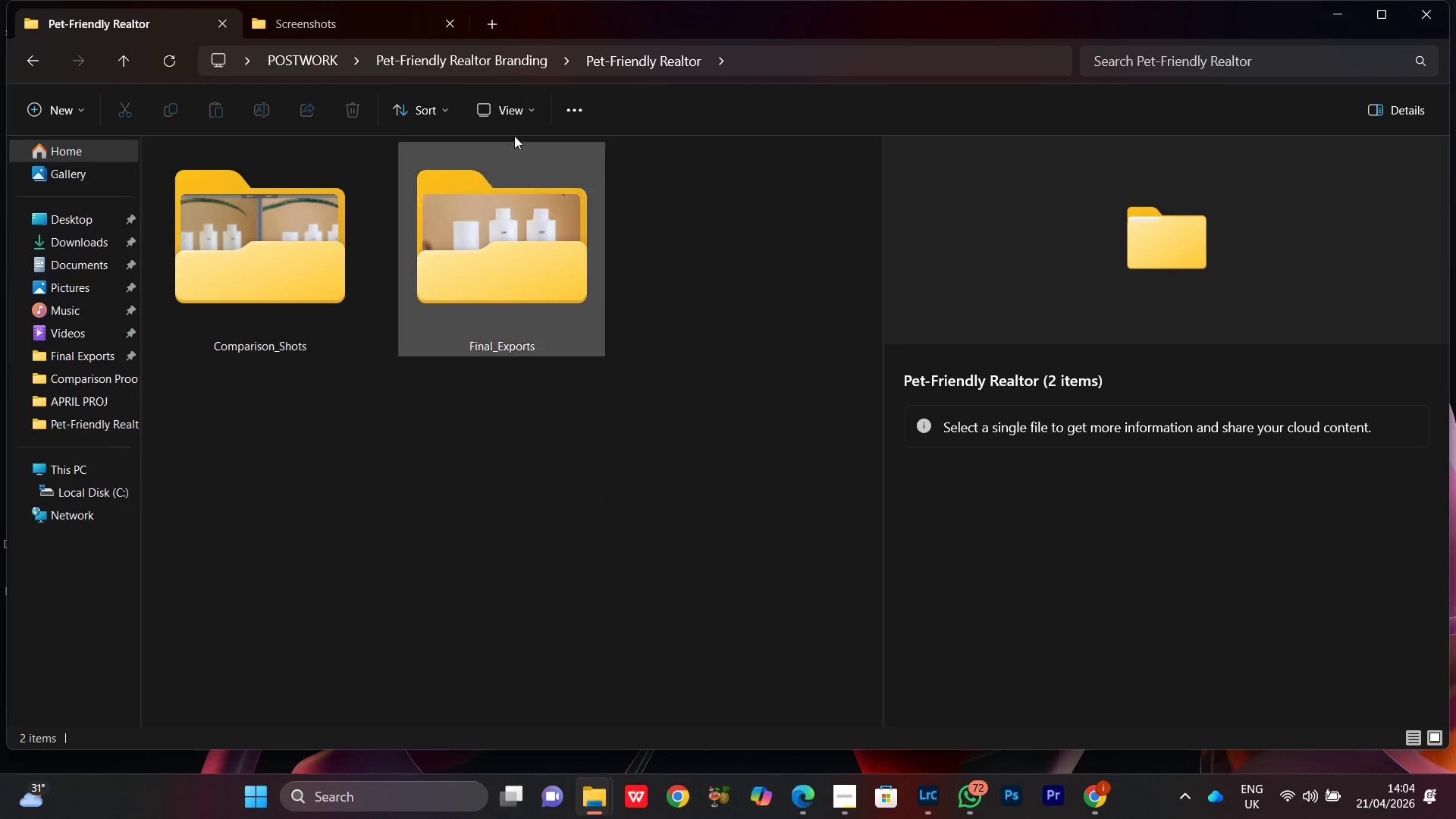 
left_click([499, 56])
 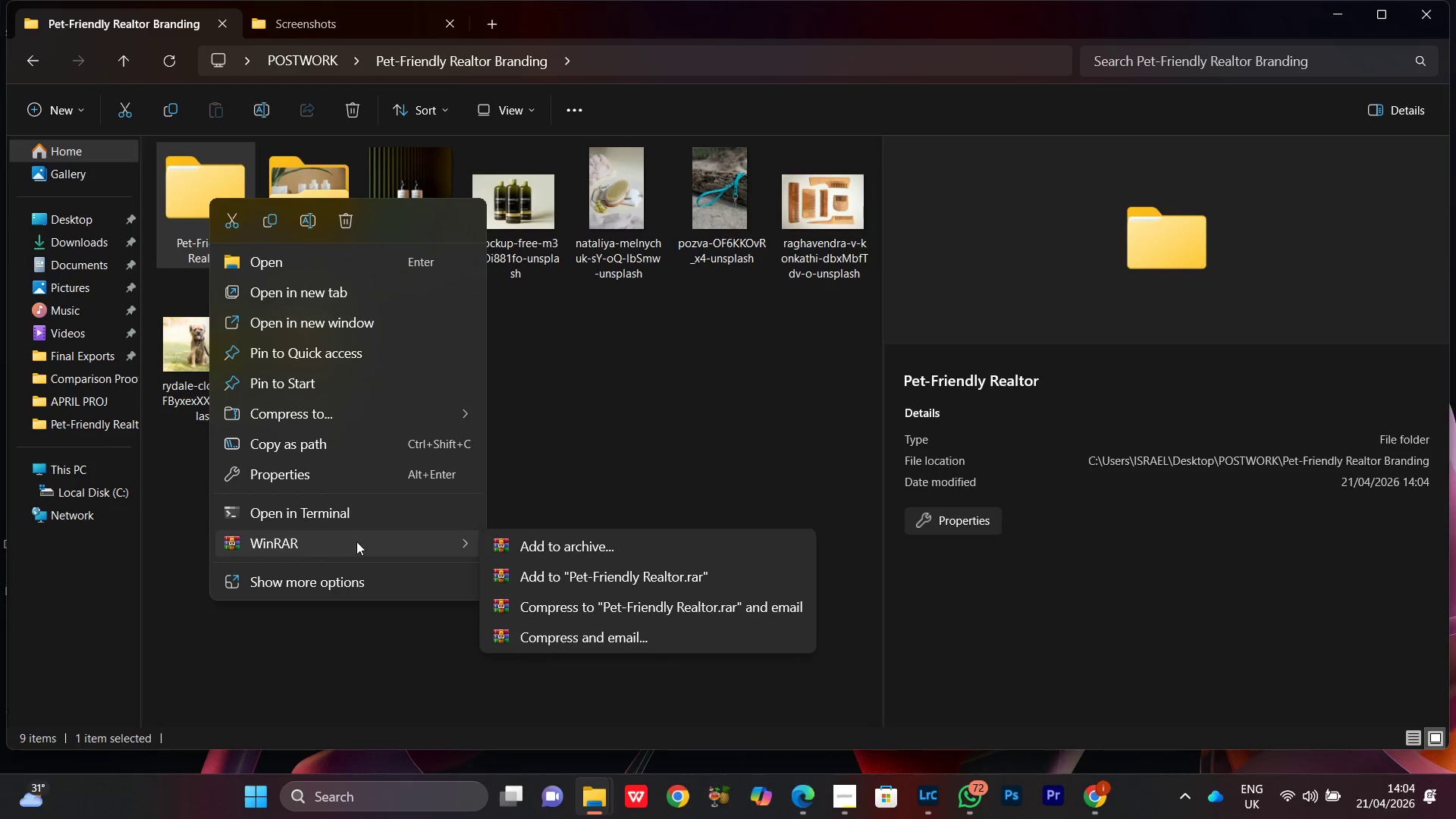 
left_click([626, 550])
 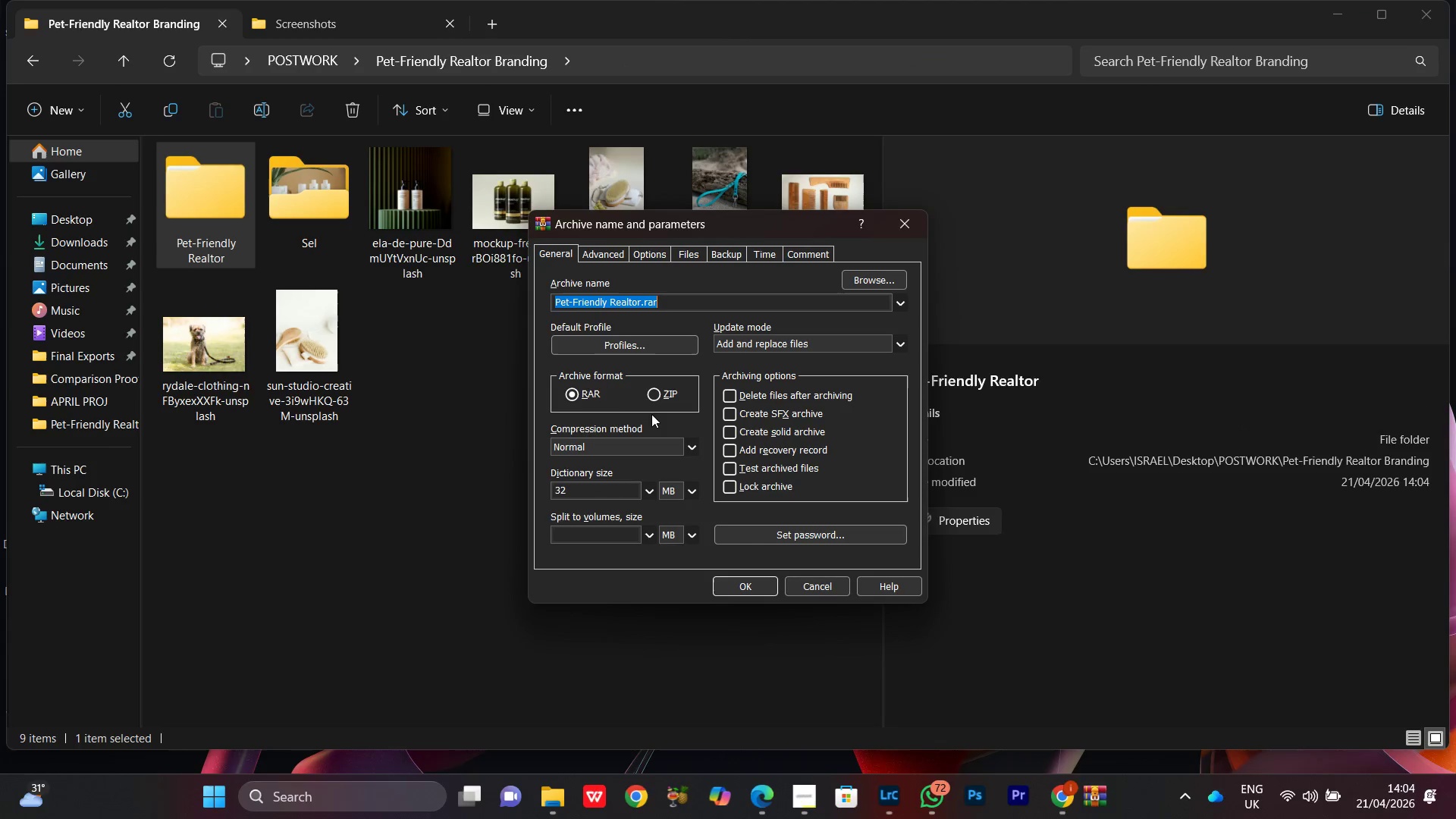 
left_click([657, 397])
 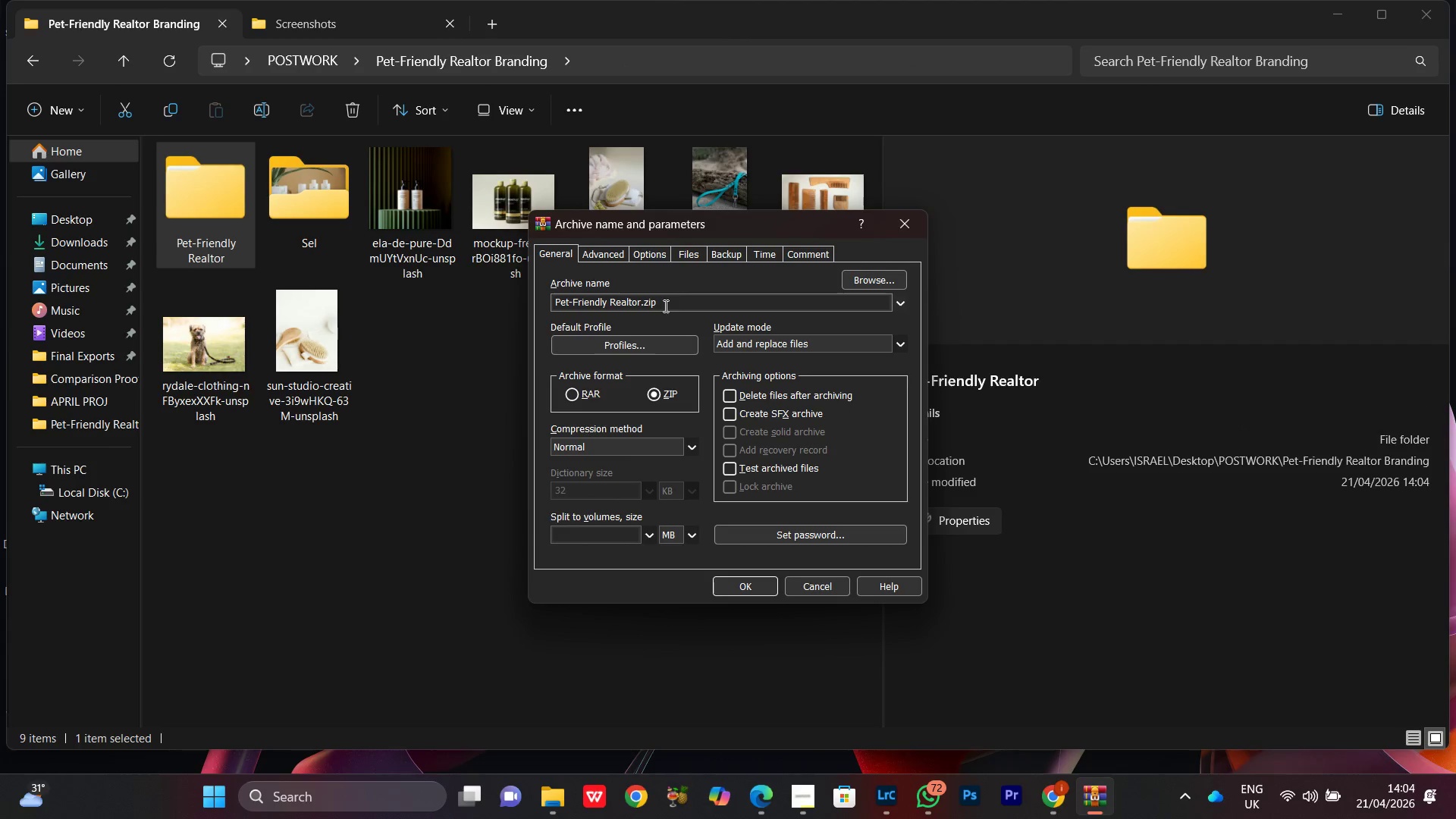 
left_click_drag(start_coordinate=[664, 304], to_coordinate=[604, 315])
 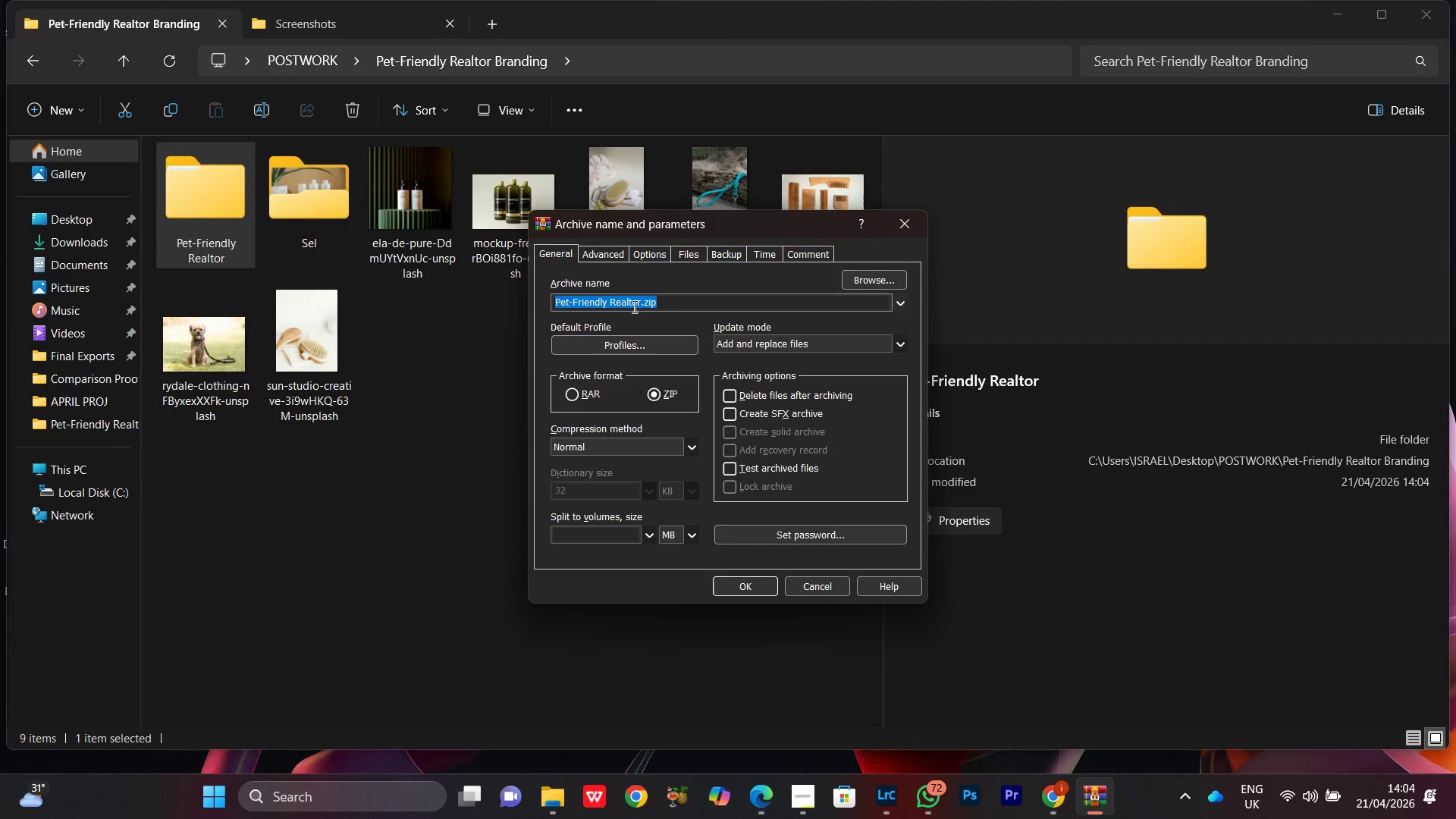 
right_click([632, 306])
 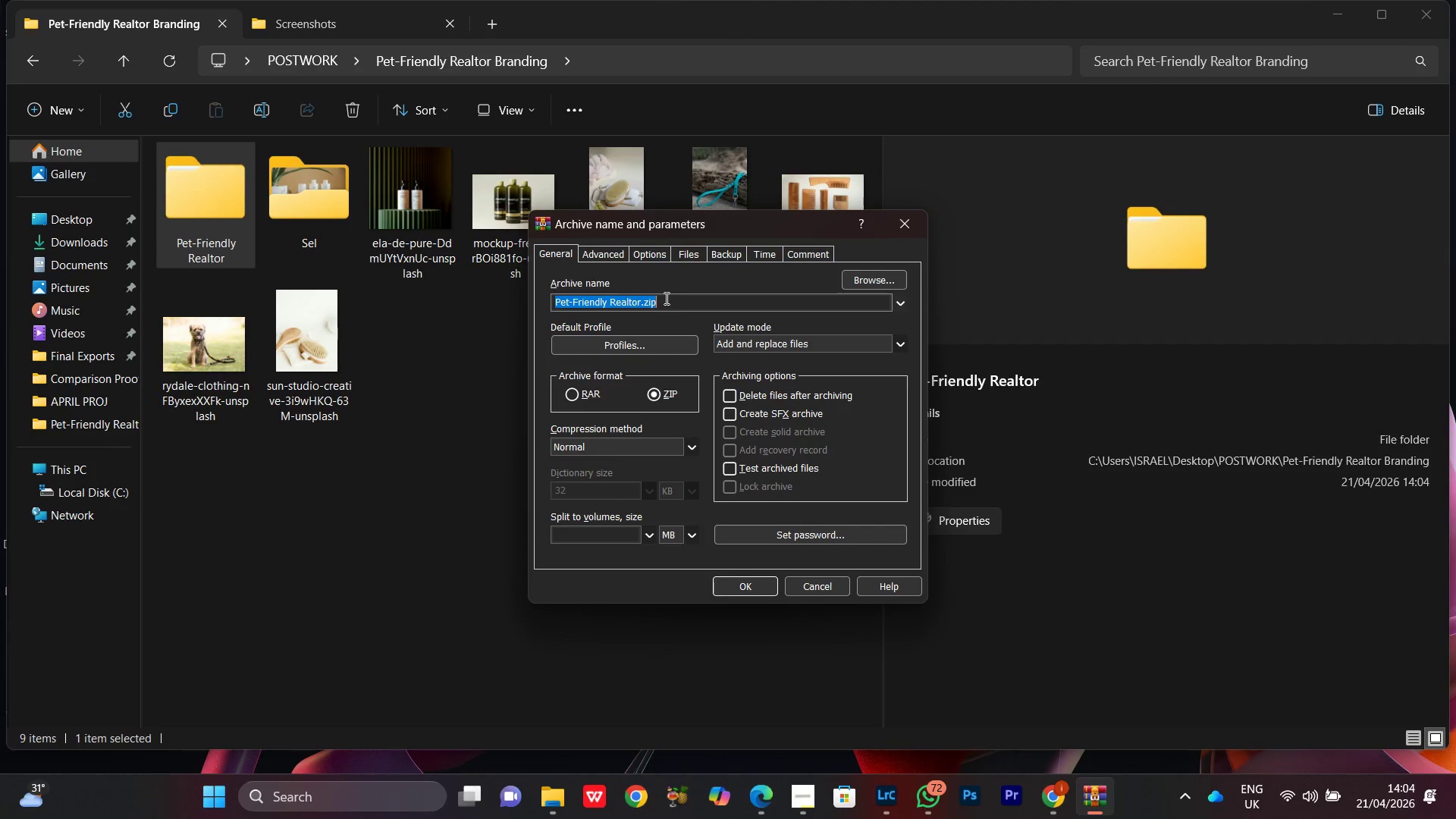 
right_click([634, 301])
 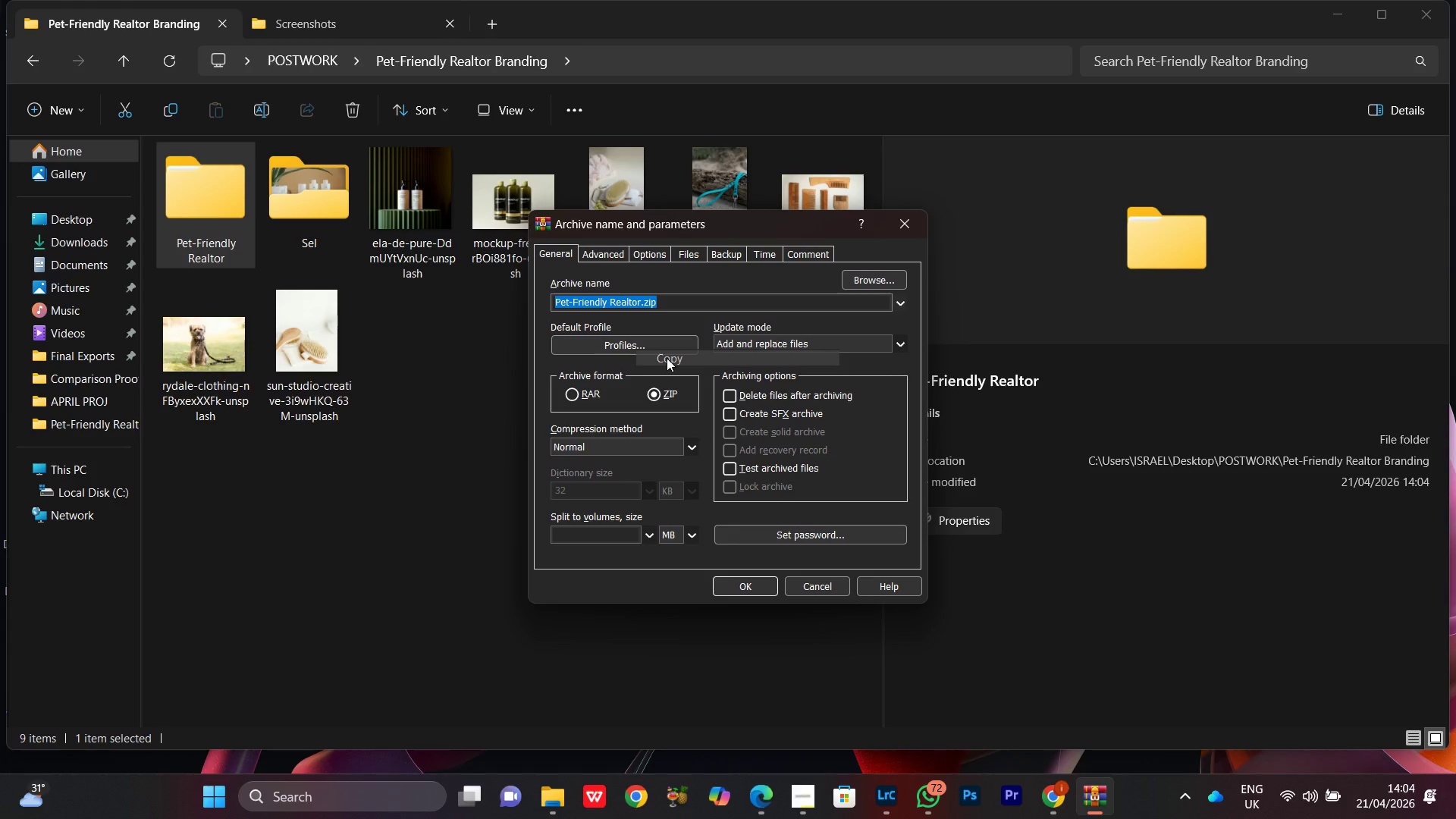 
double_click([669, 299])
 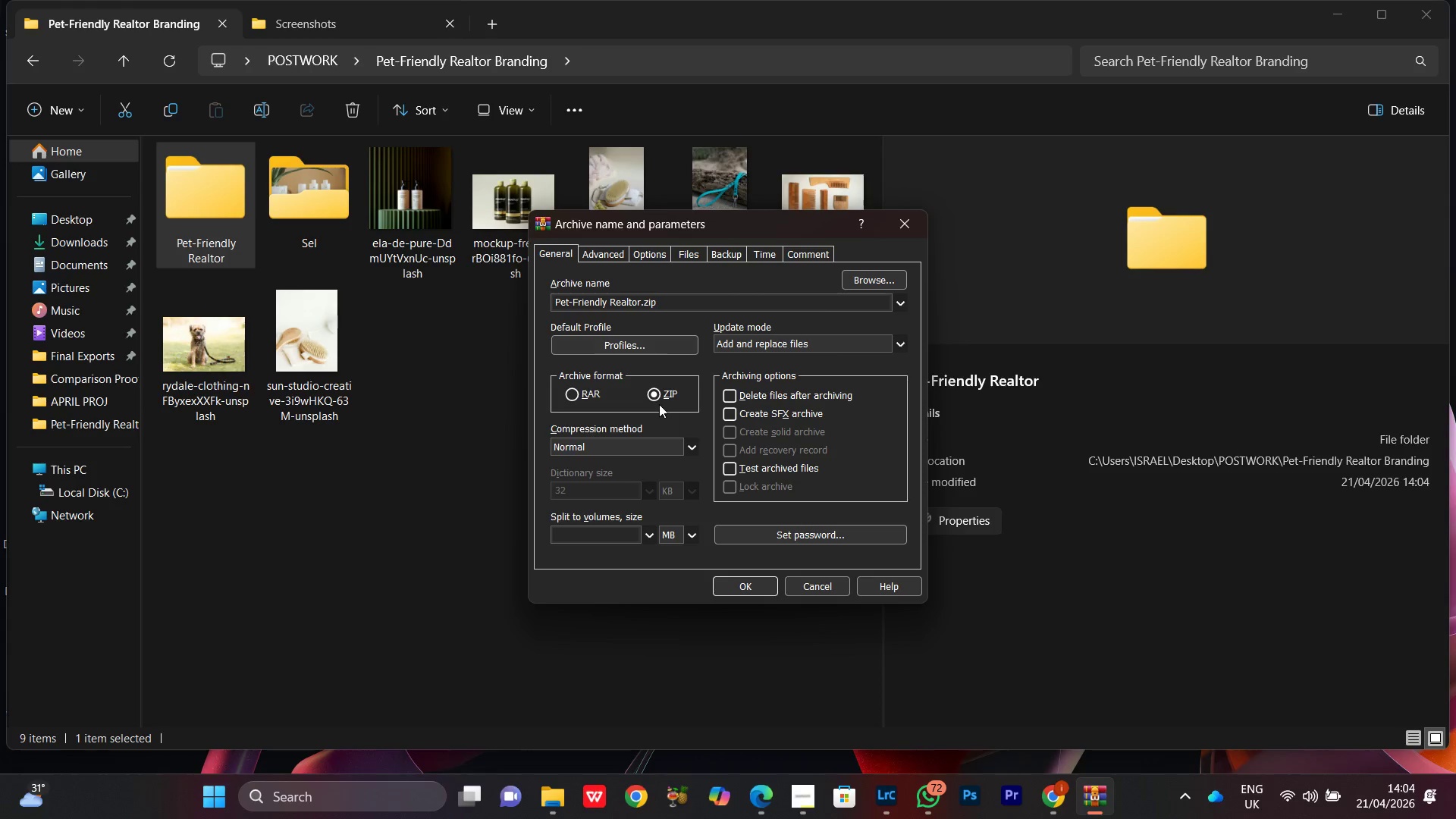 
left_click([654, 394])
 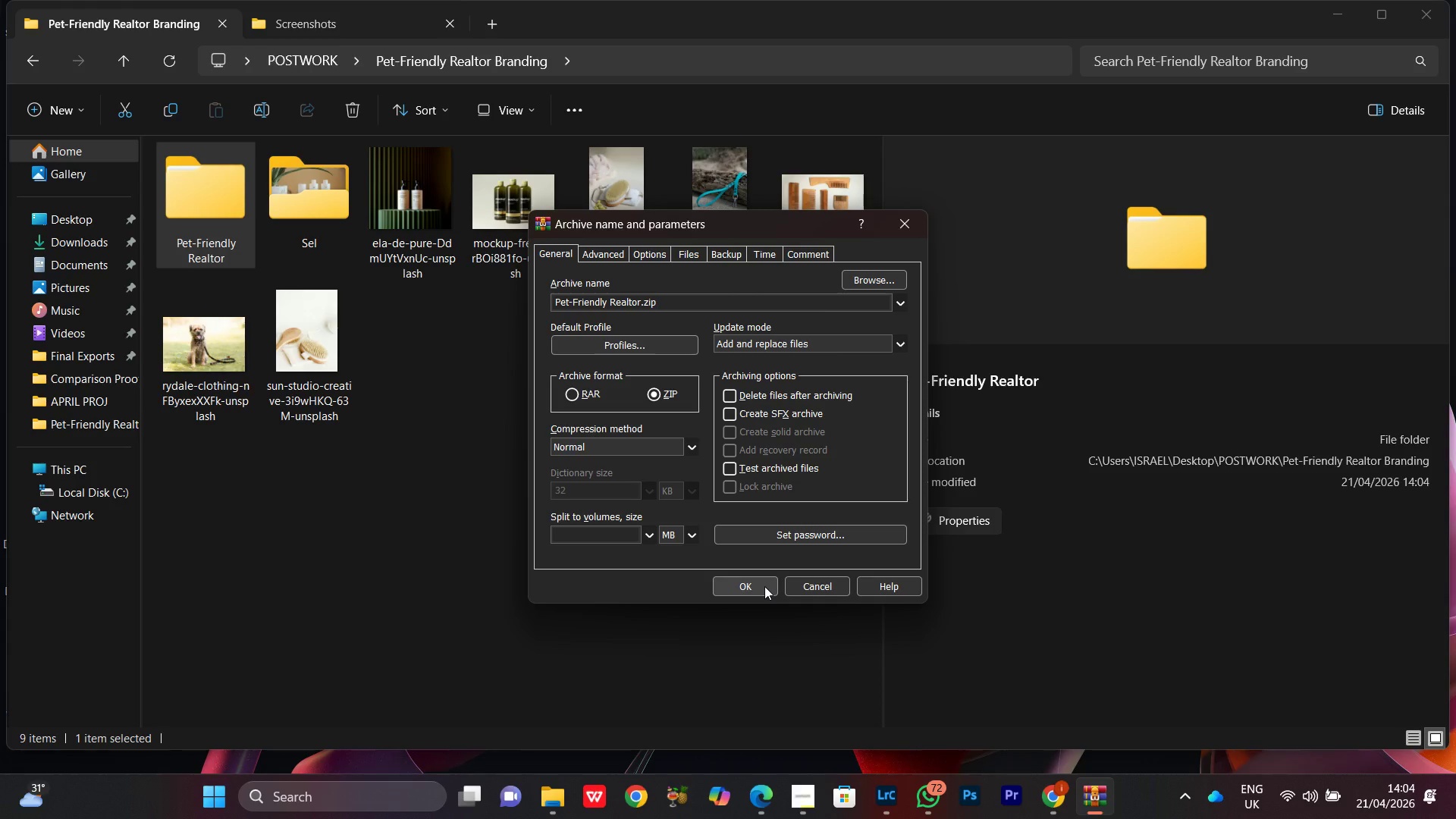 
left_click([764, 586])
 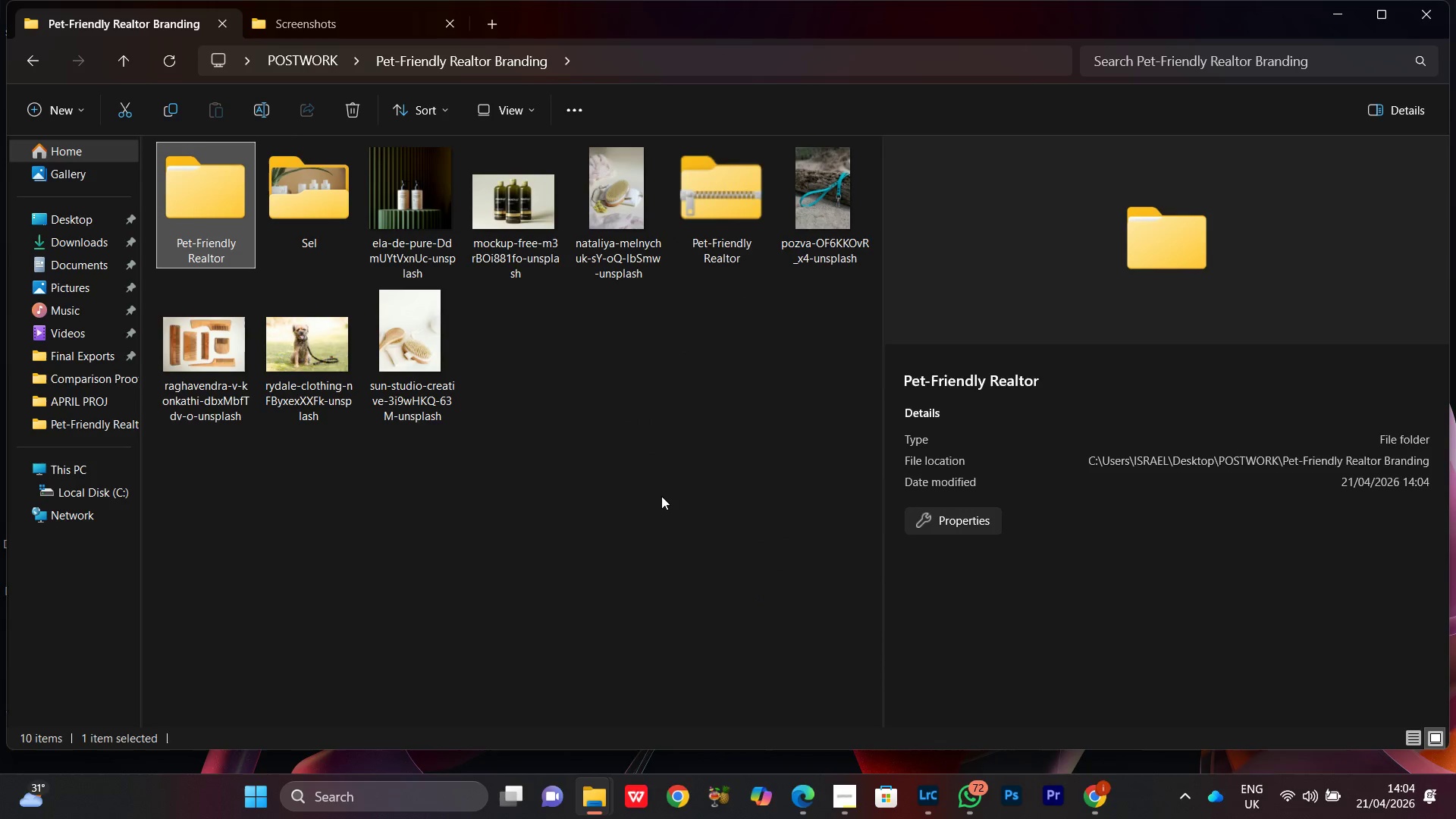 
double_click([681, 196])
 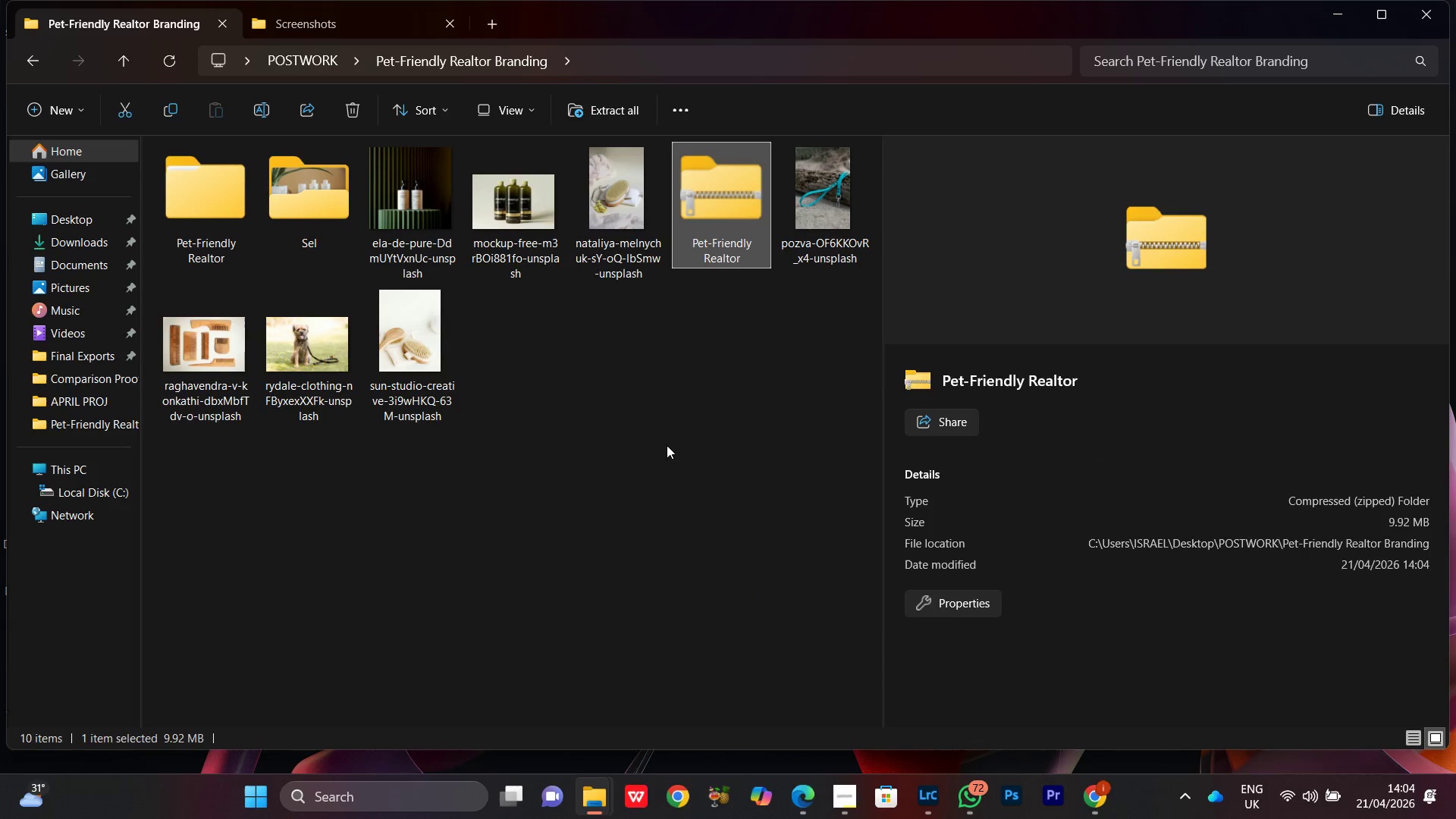 
left_click([630, 439])
 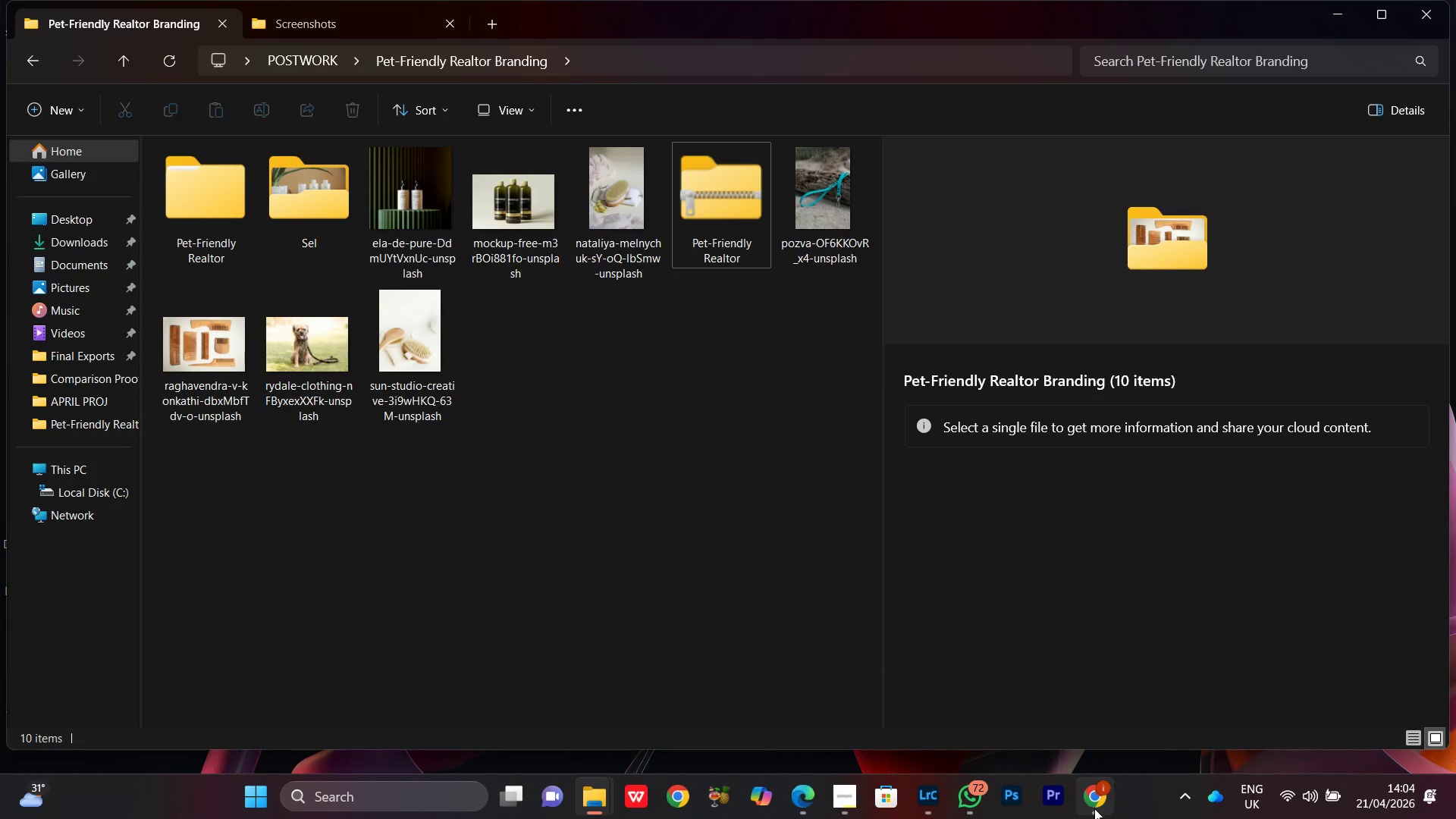 
left_click([1097, 811])
 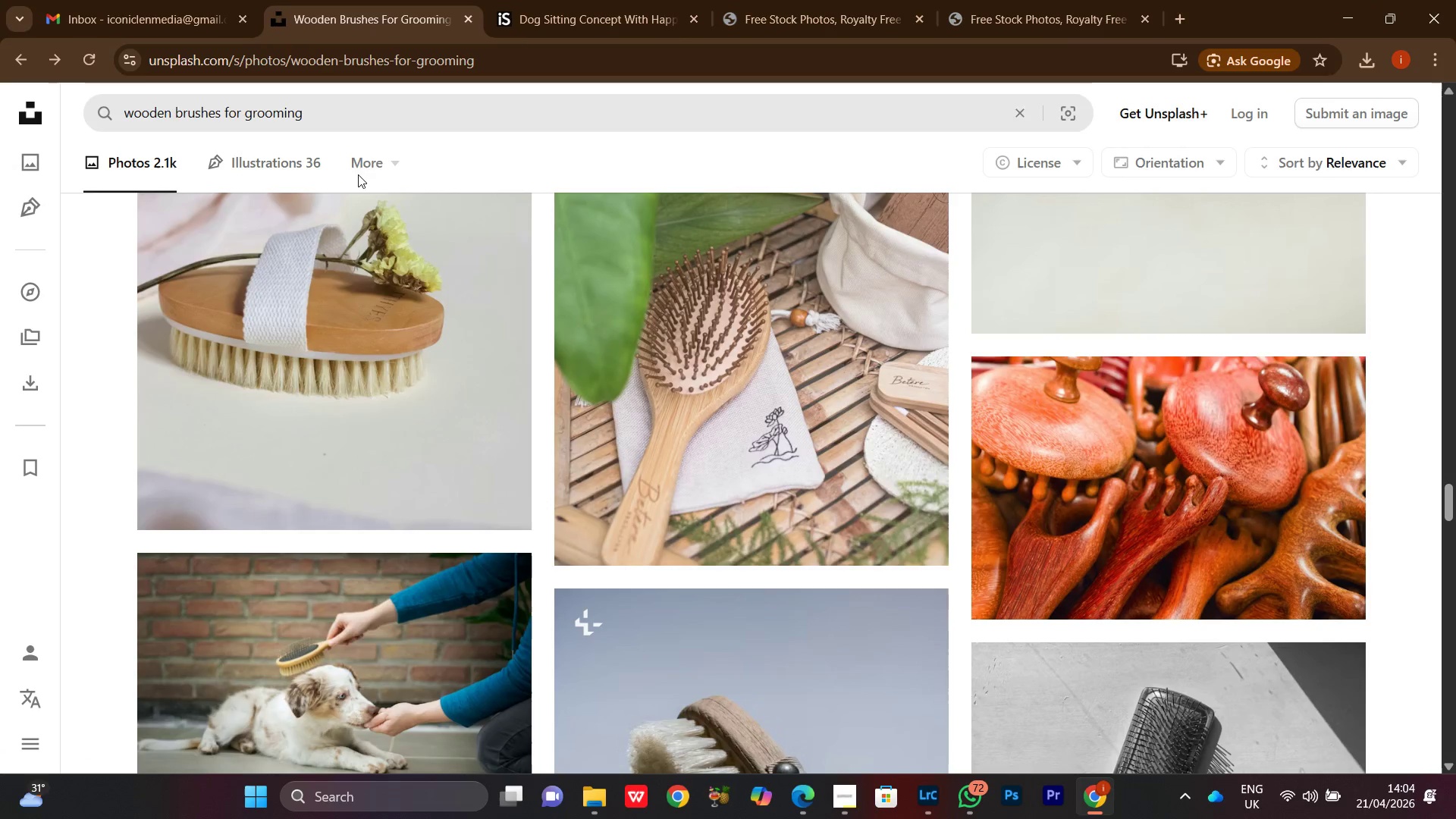 
left_click([1182, 21])
 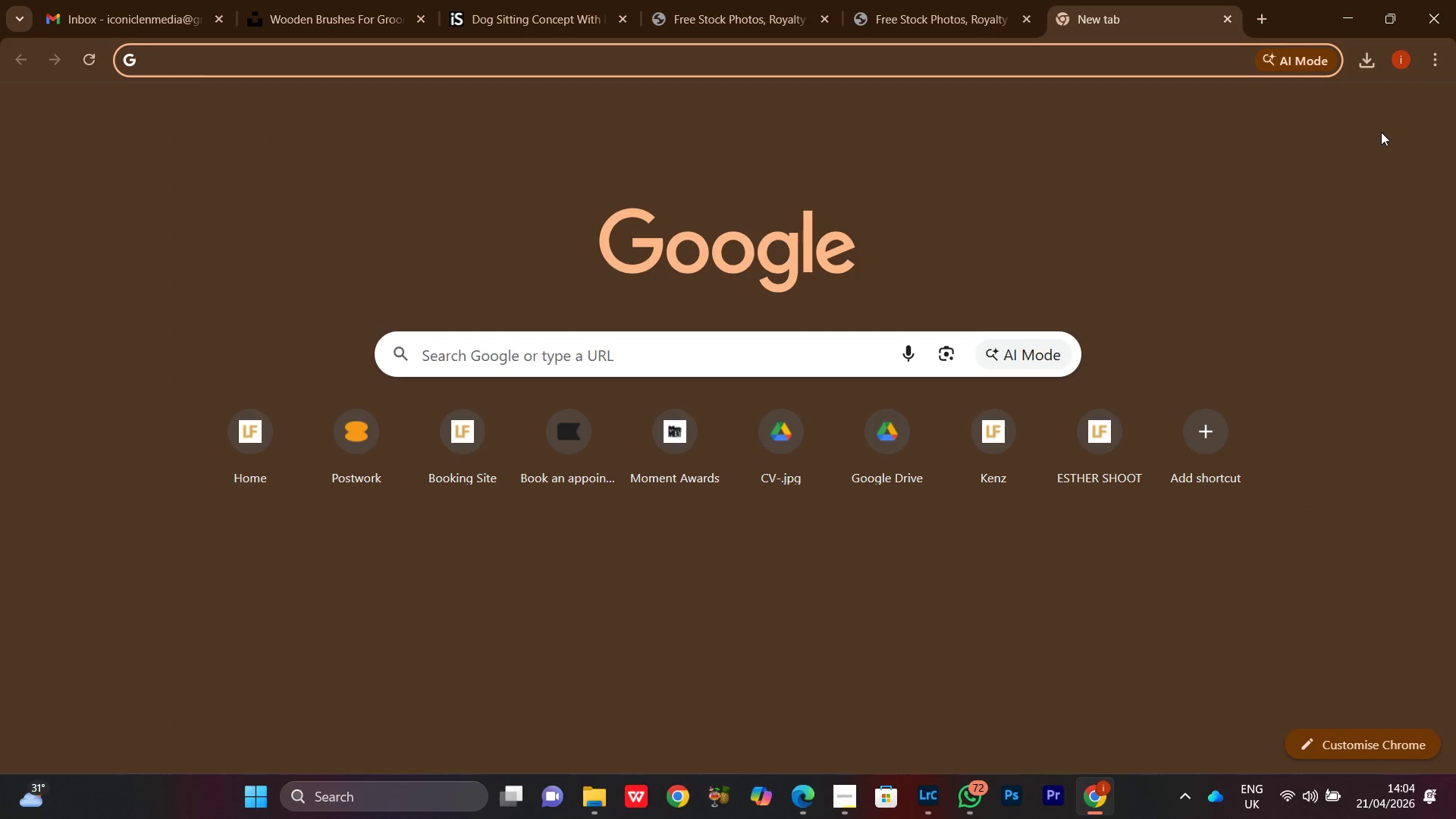 
mouse_move([1373, 129])
 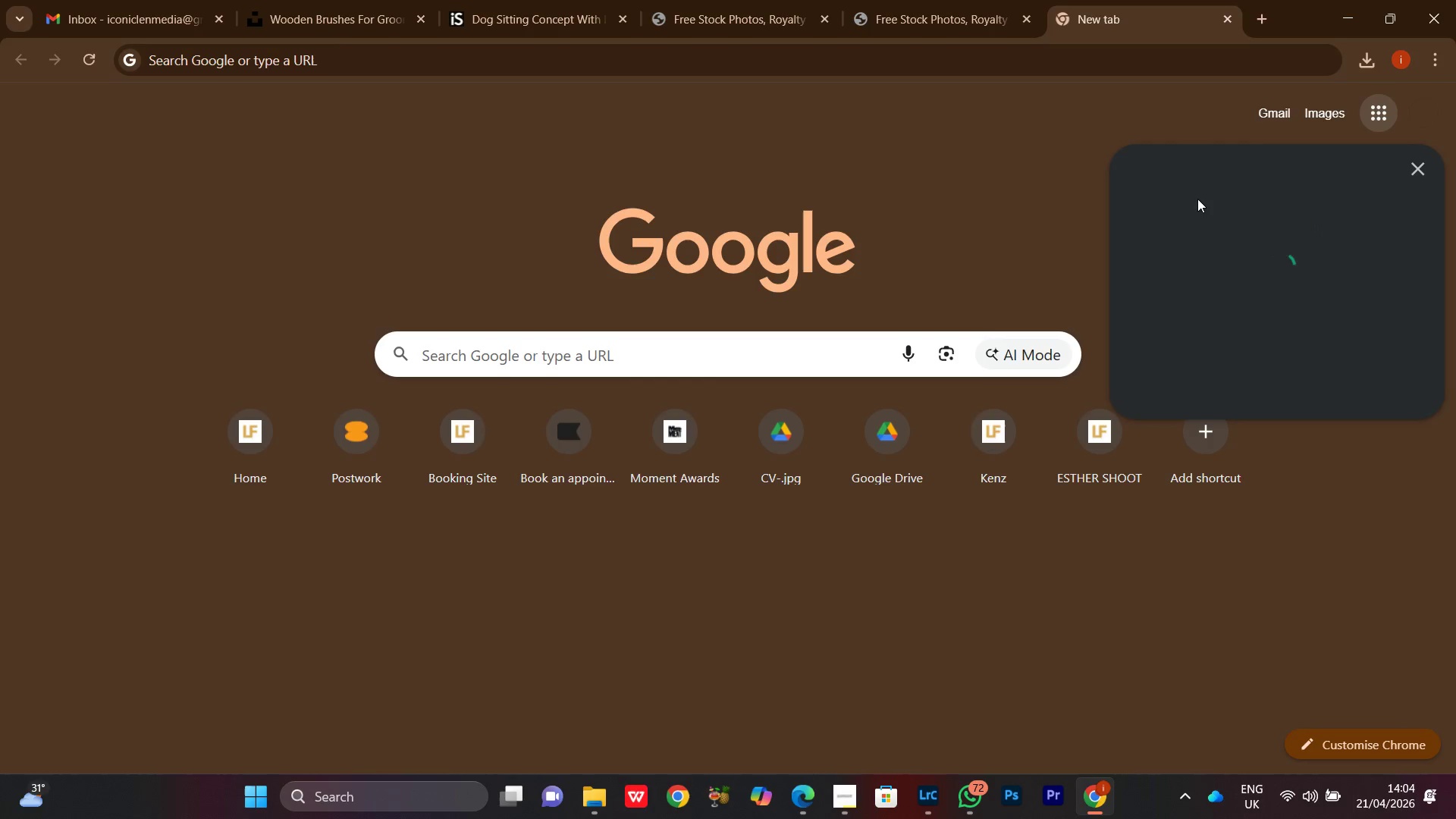 
wait(6.48)
 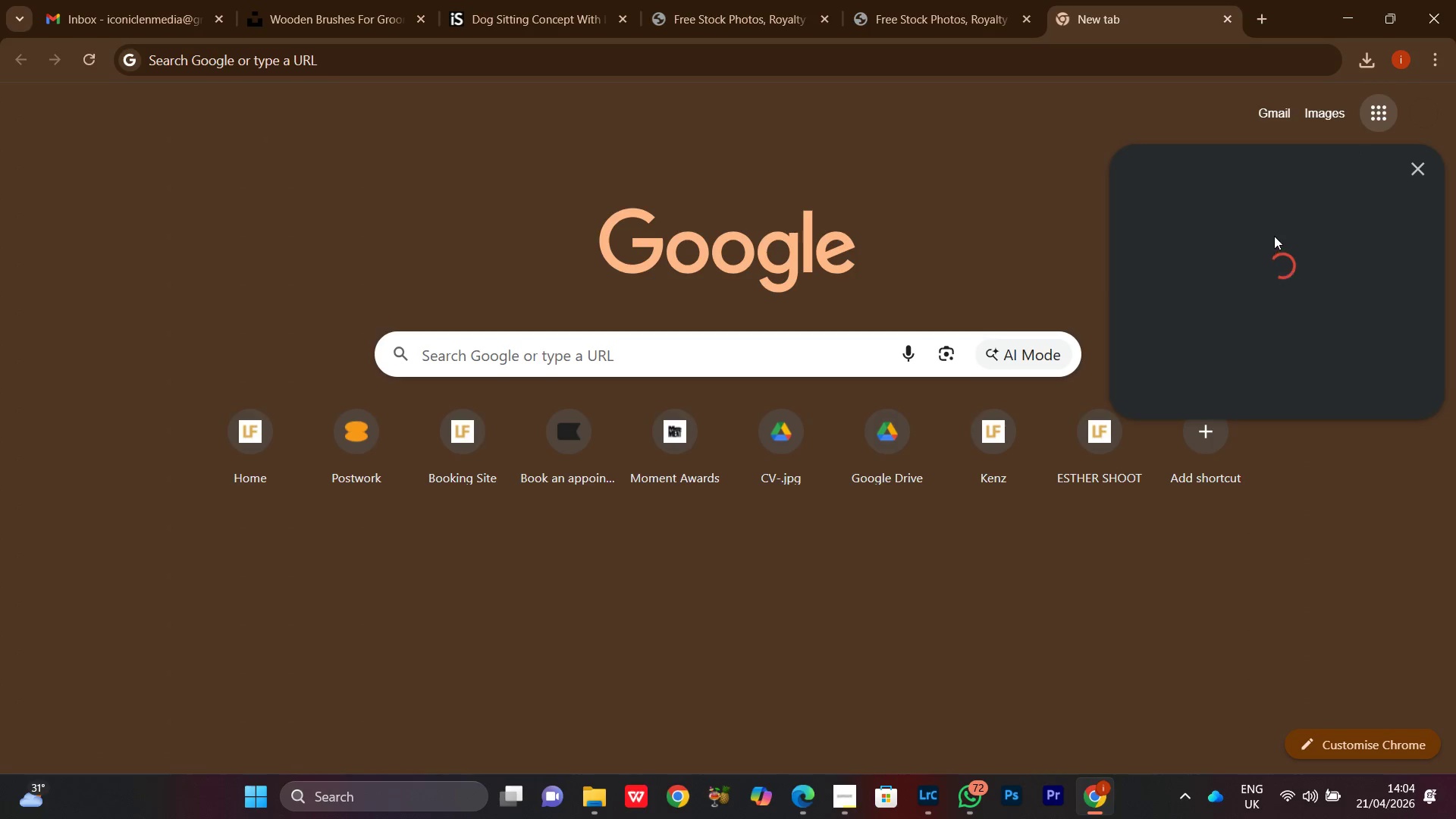 
left_click([1416, 171])
 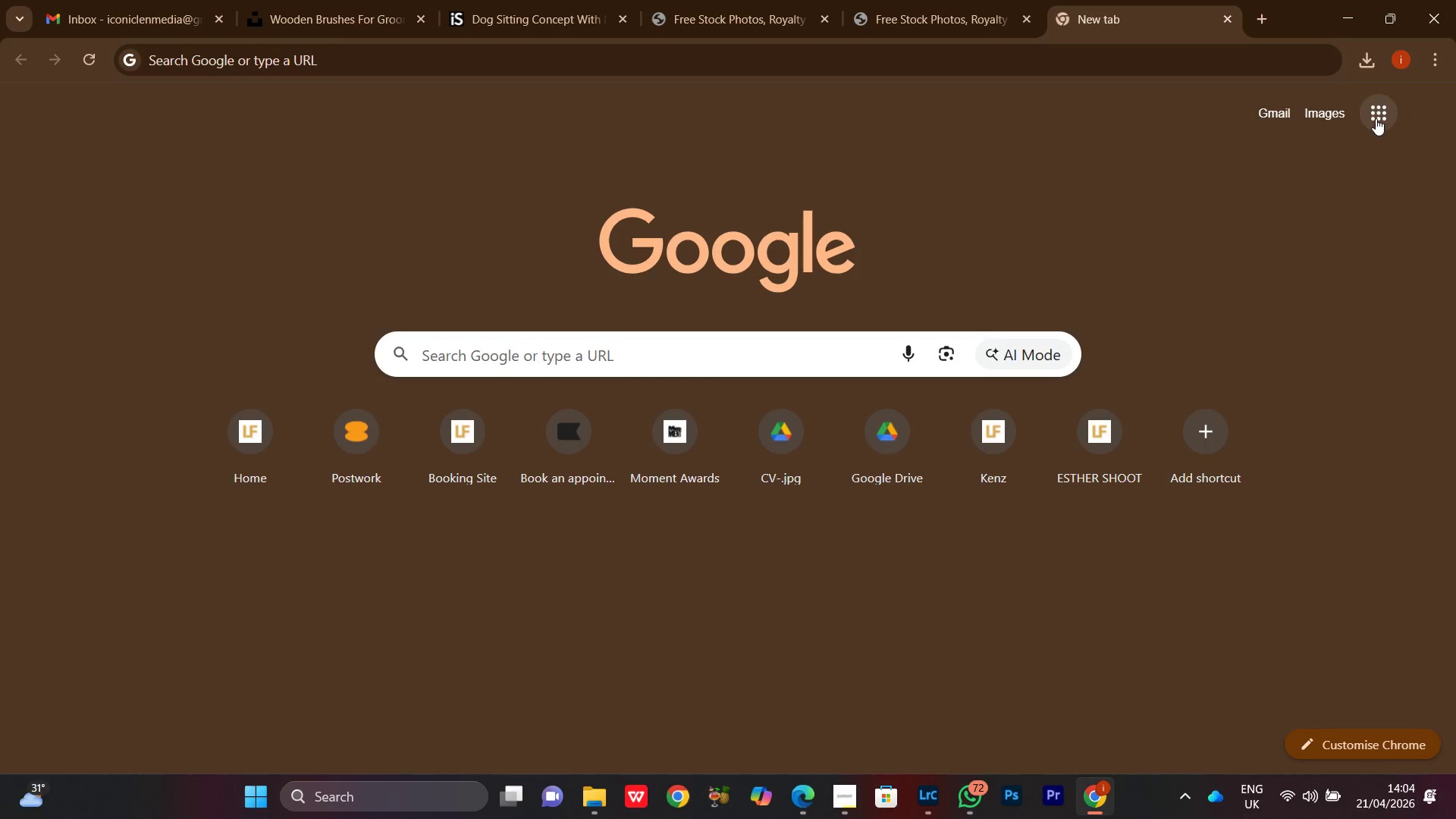 
left_click([1376, 117])
 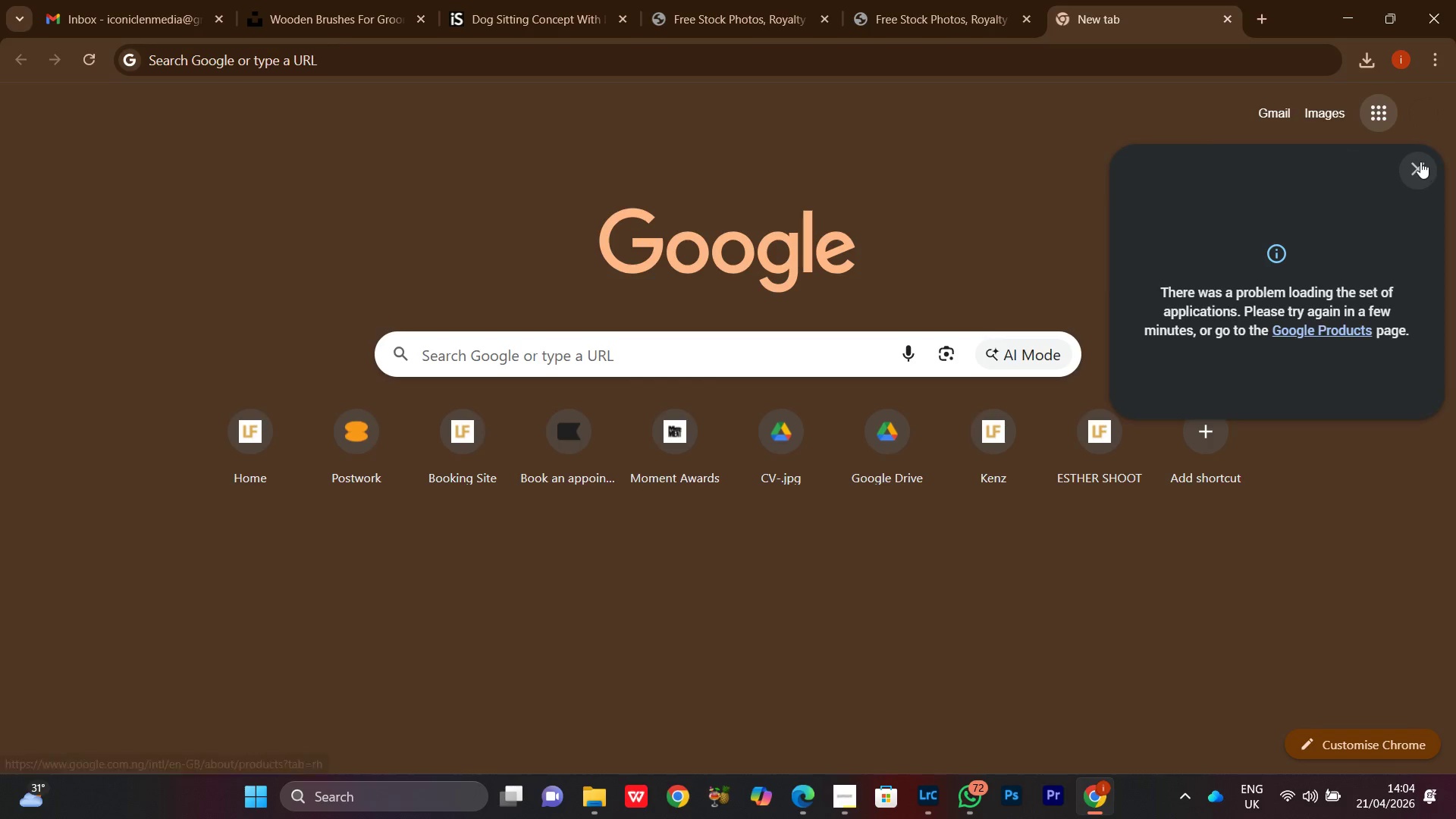 
left_click([1420, 162])
 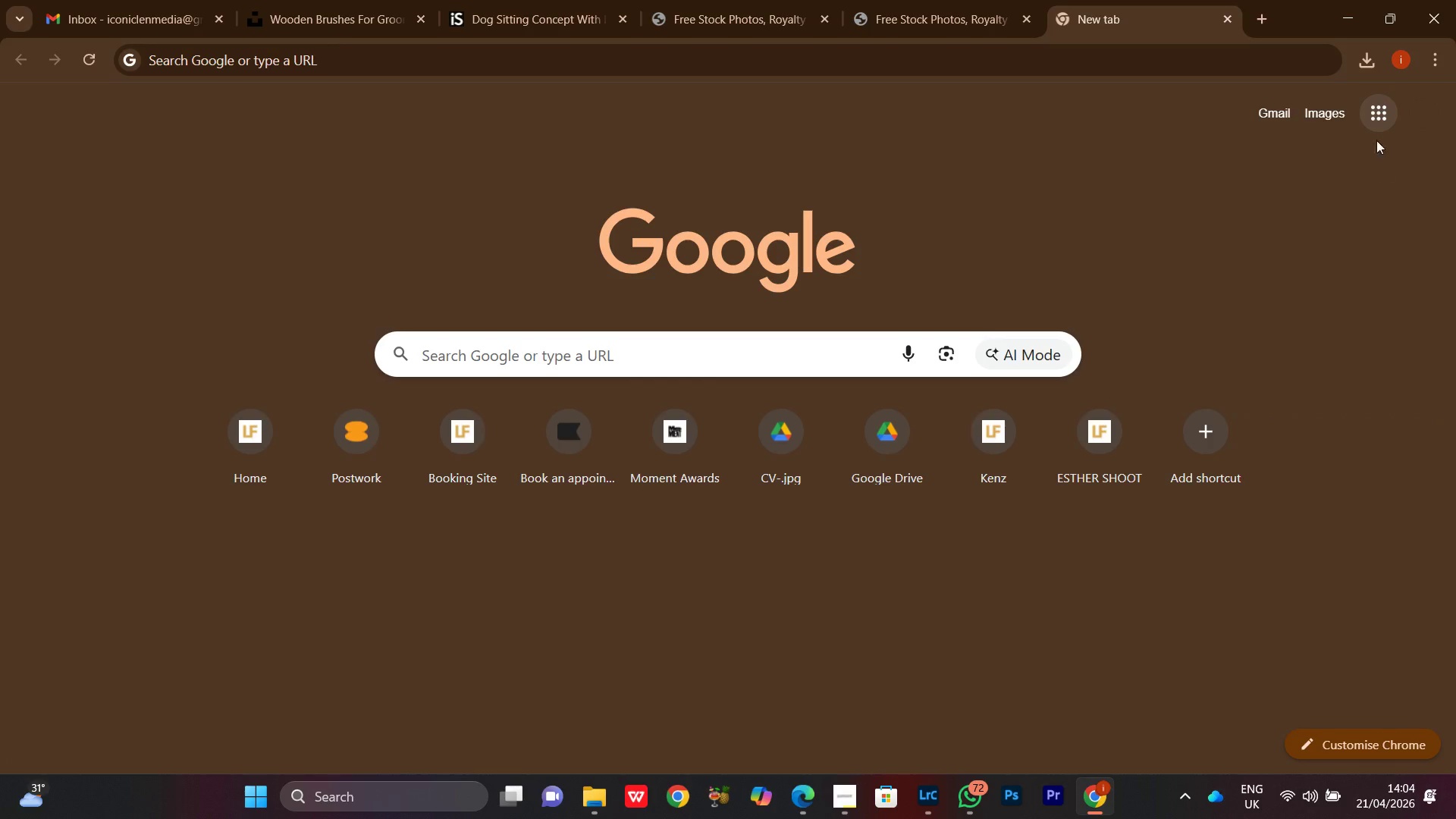 
left_click([1374, 126])
 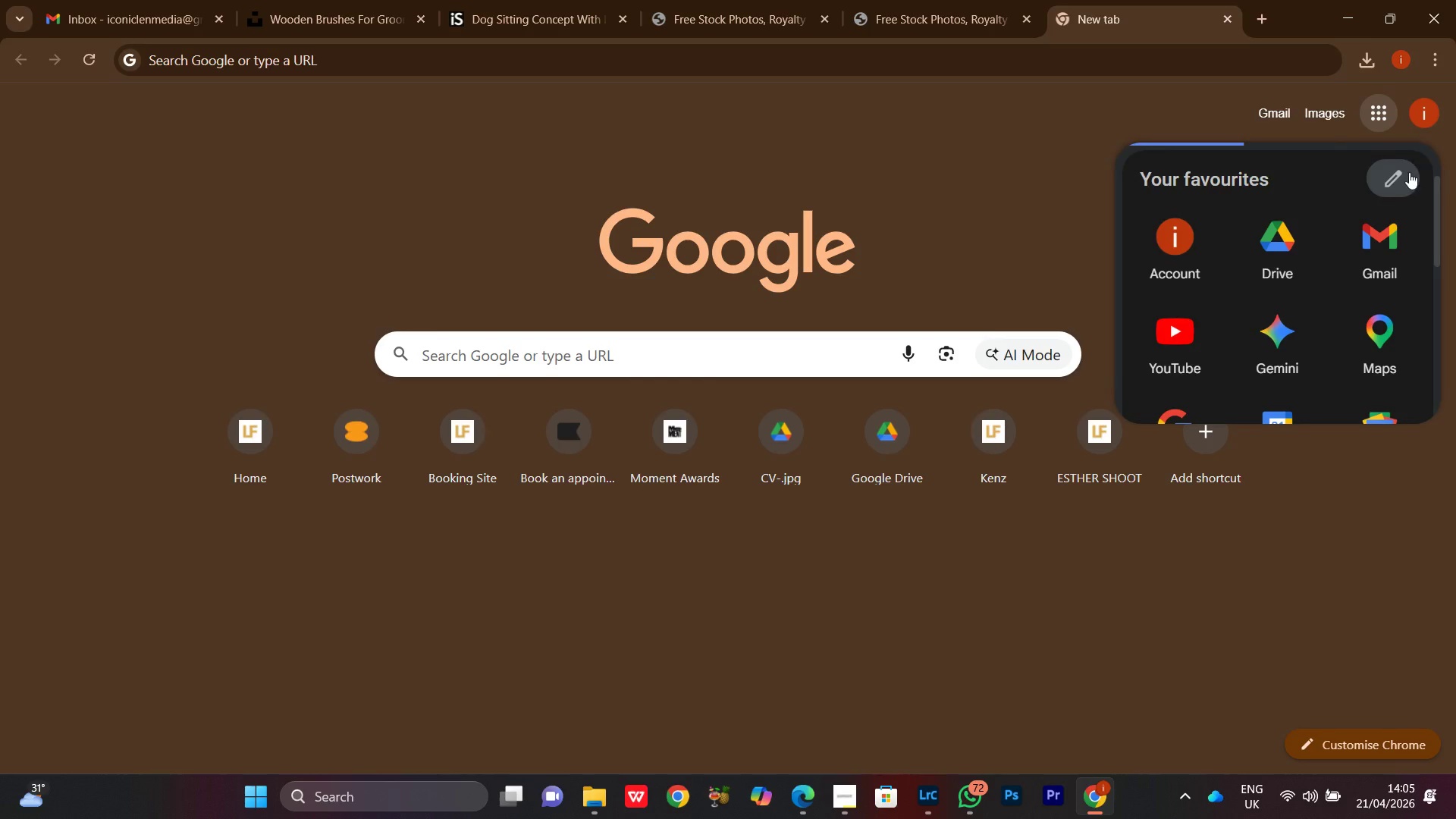 
left_click([1277, 249])
 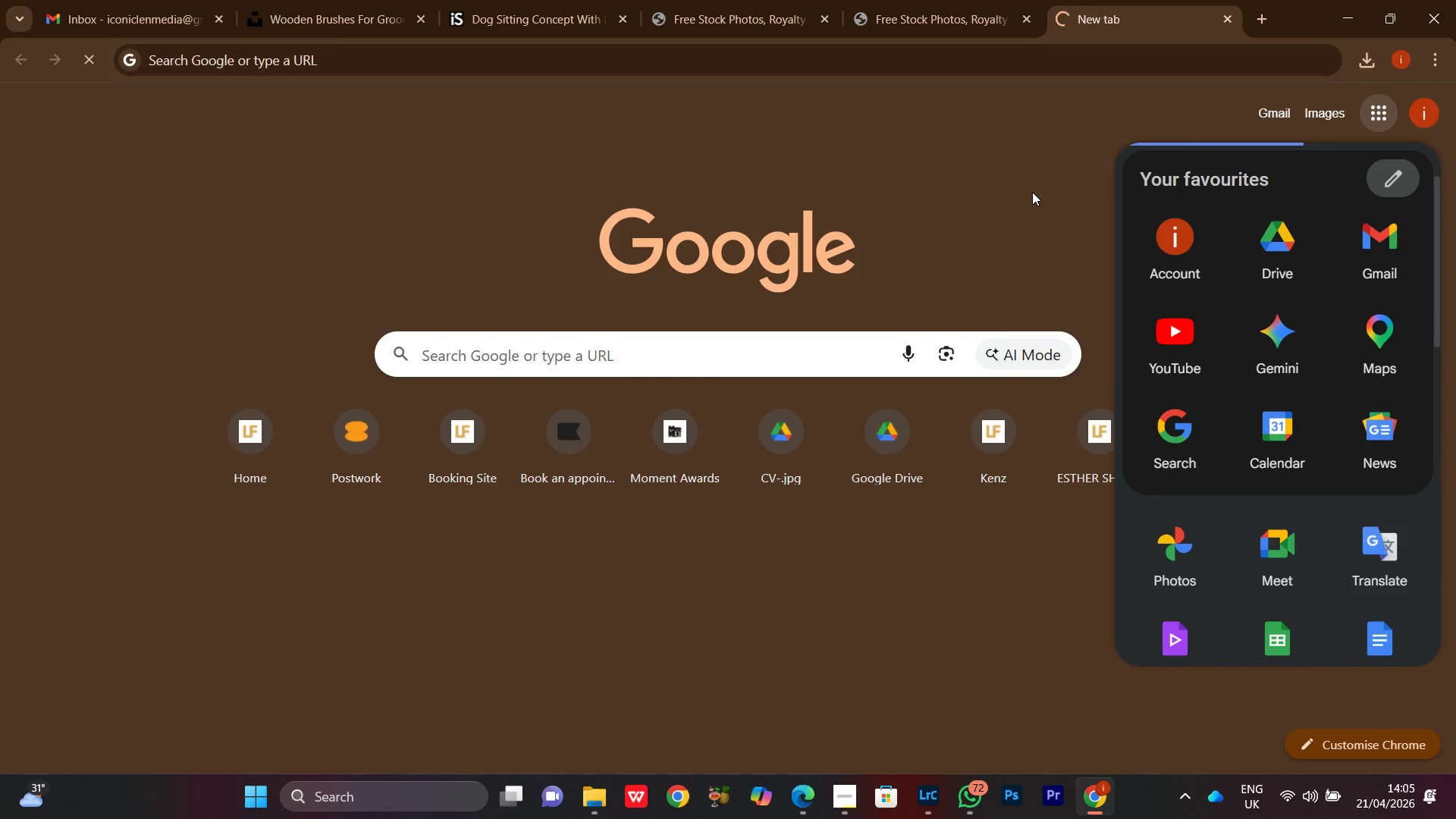 
left_click([967, 0])
 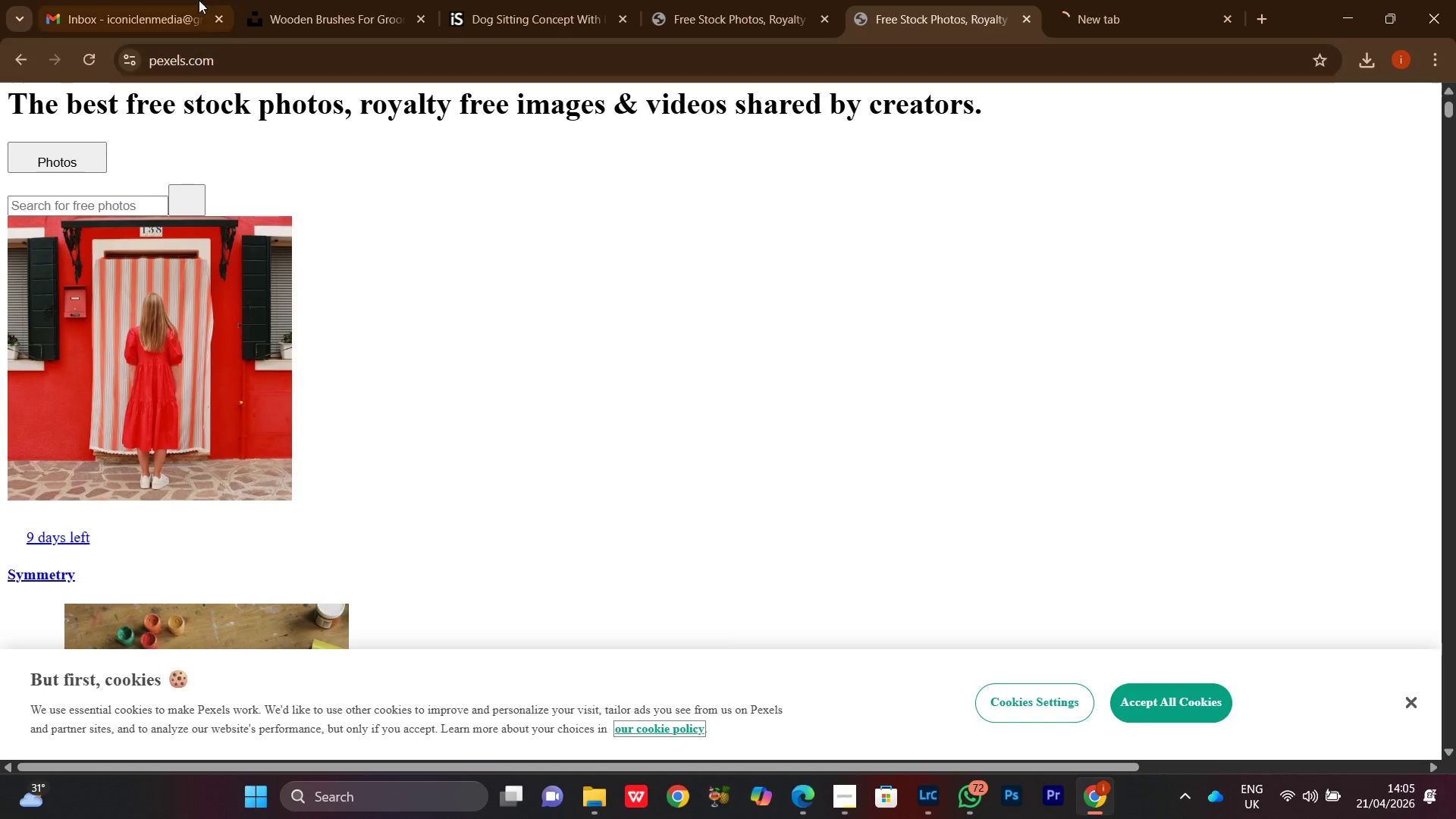 
left_click([243, 0])
 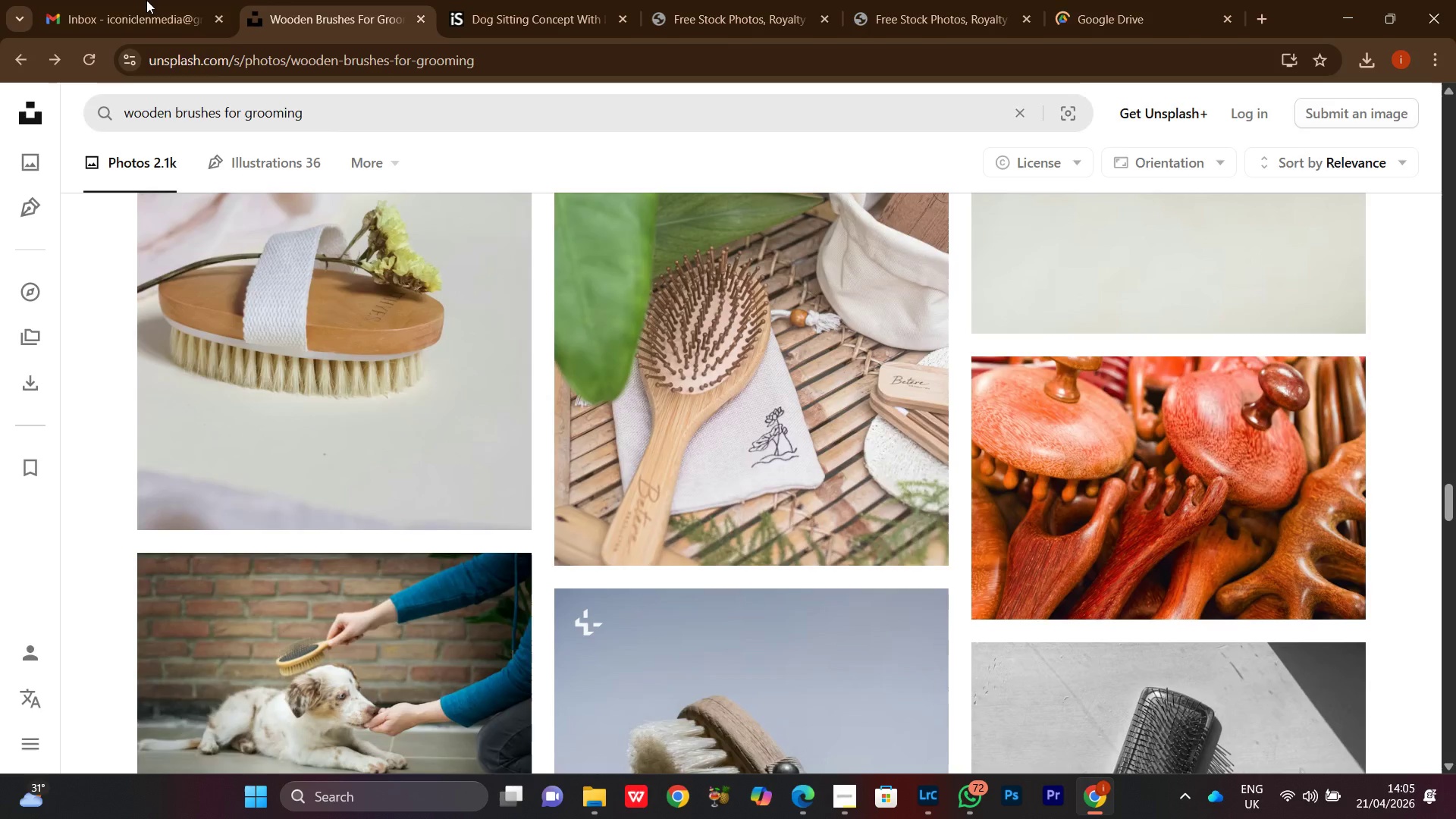 
left_click([146, 0])
 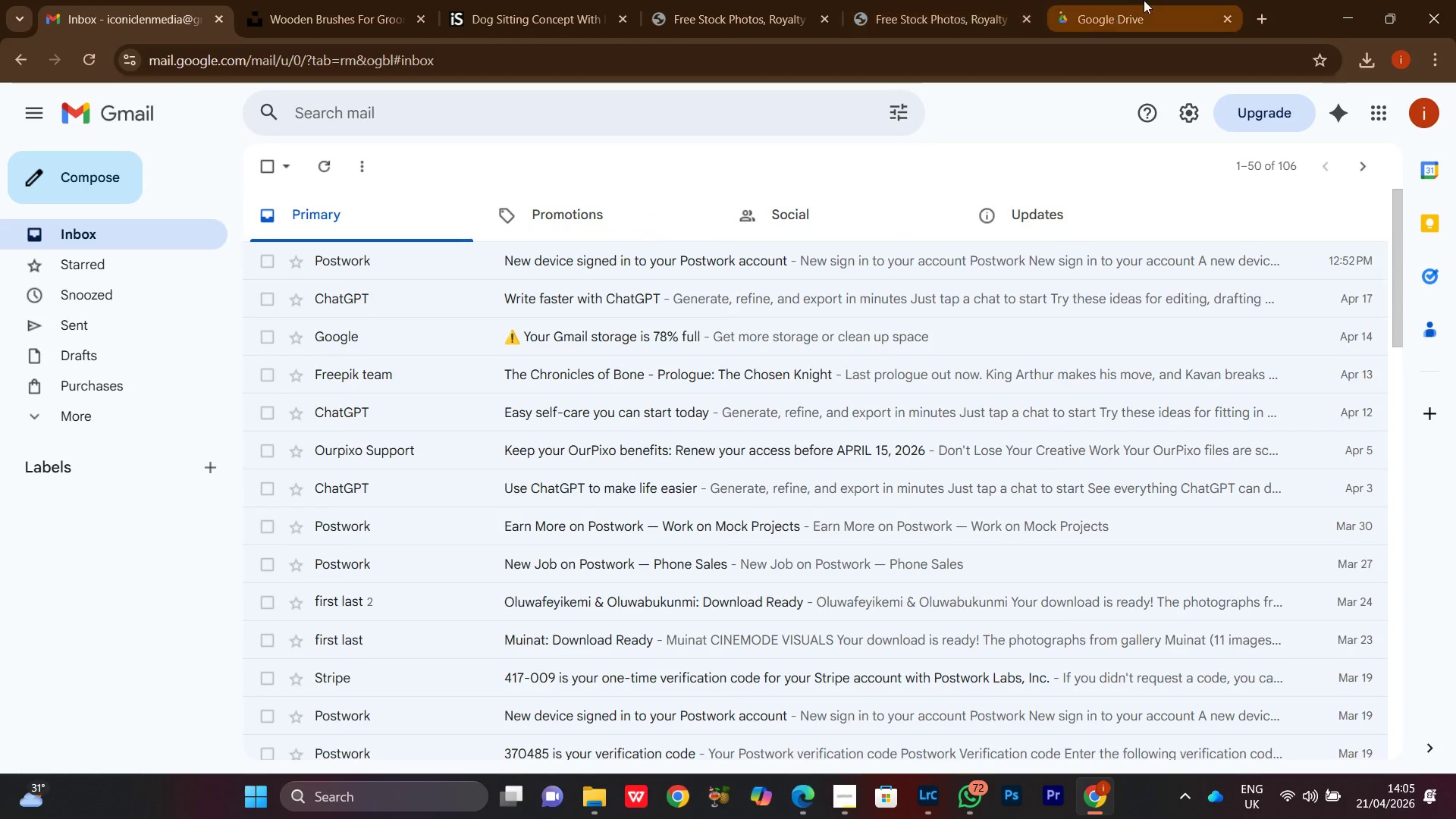 
left_click([1128, 0])
 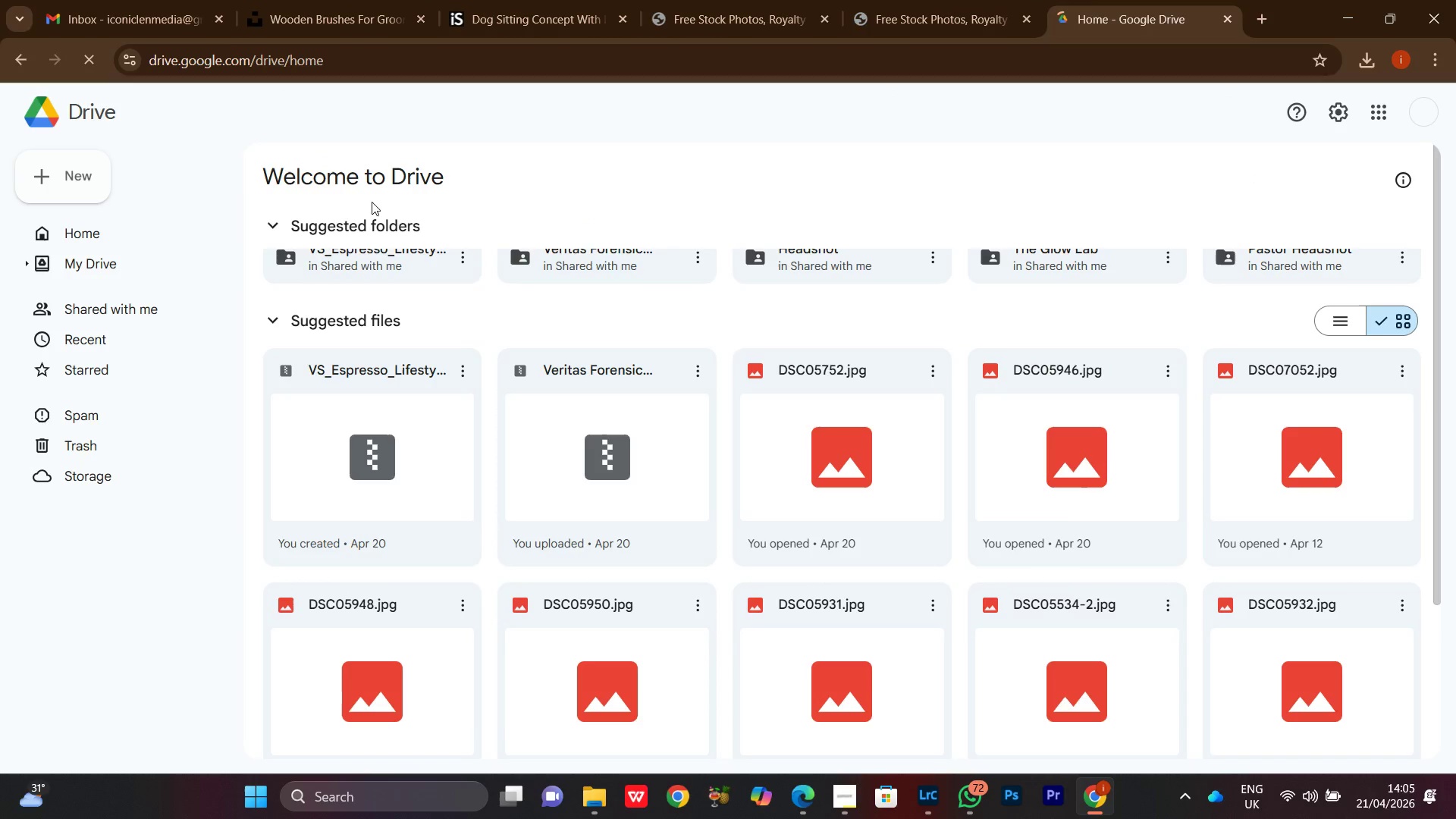 
scroll: coordinate [626, 322], scroll_direction: up, amount: 13.0
 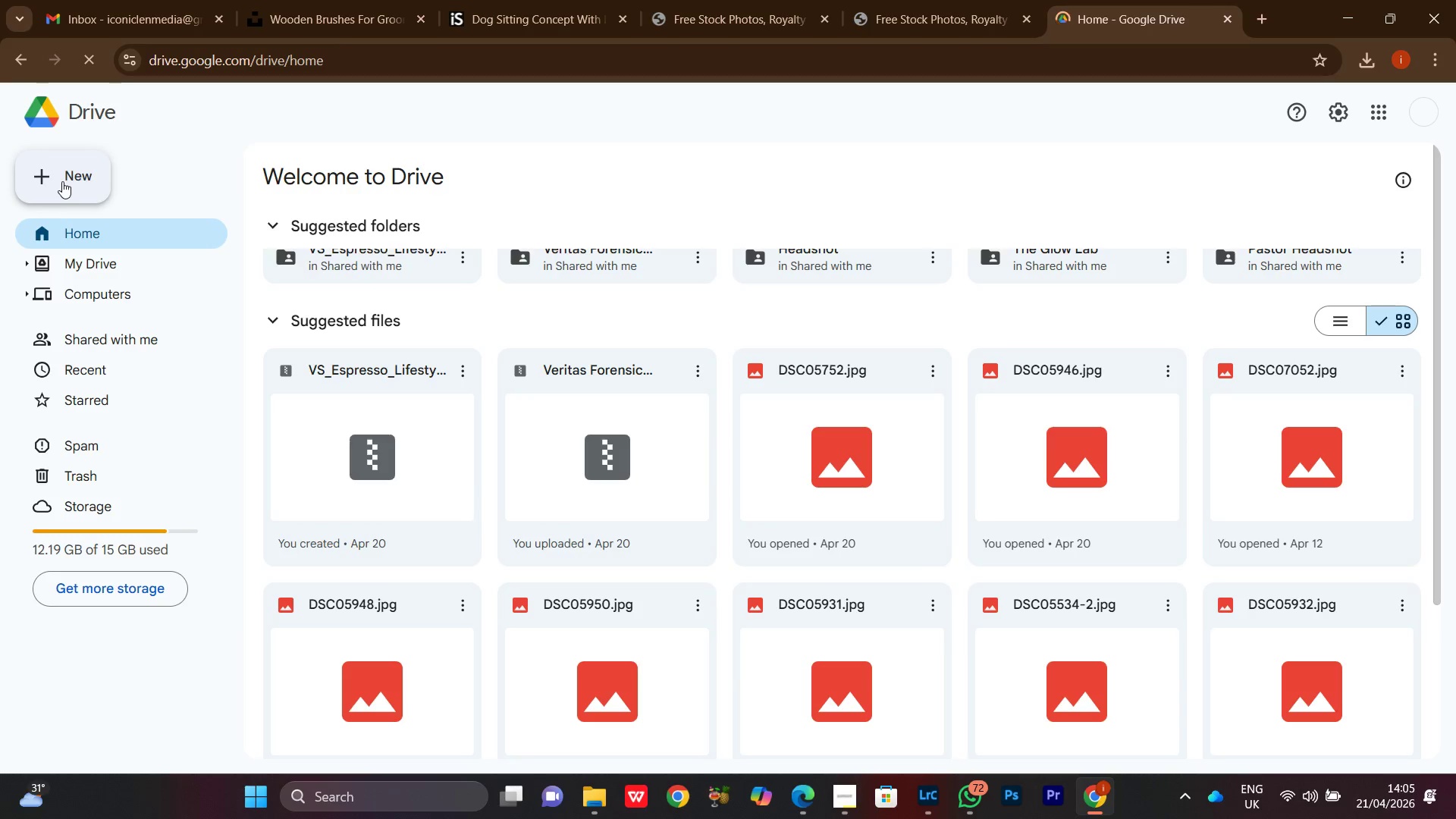 
left_click([61, 180])
 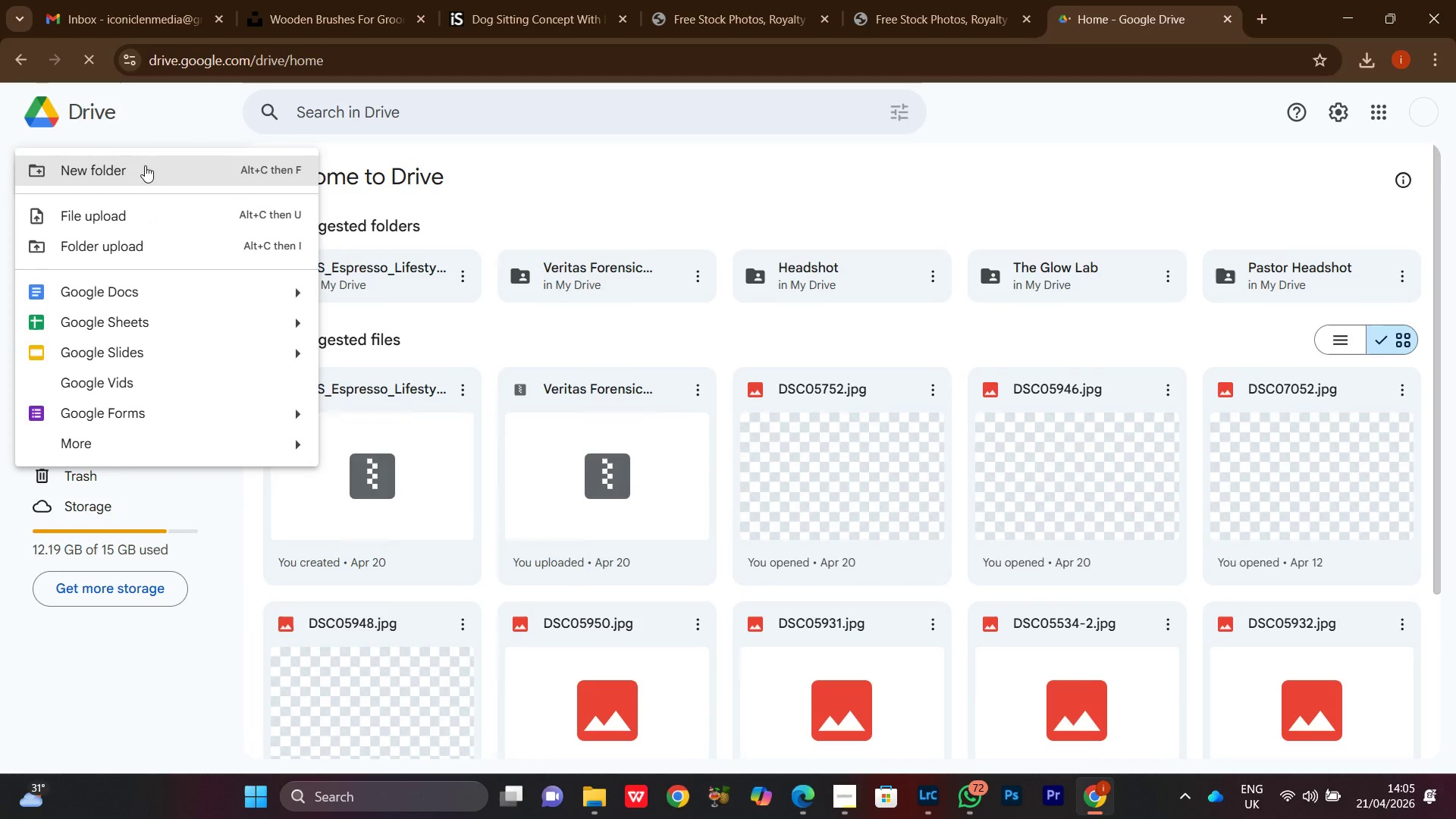 
left_click([137, 168])
 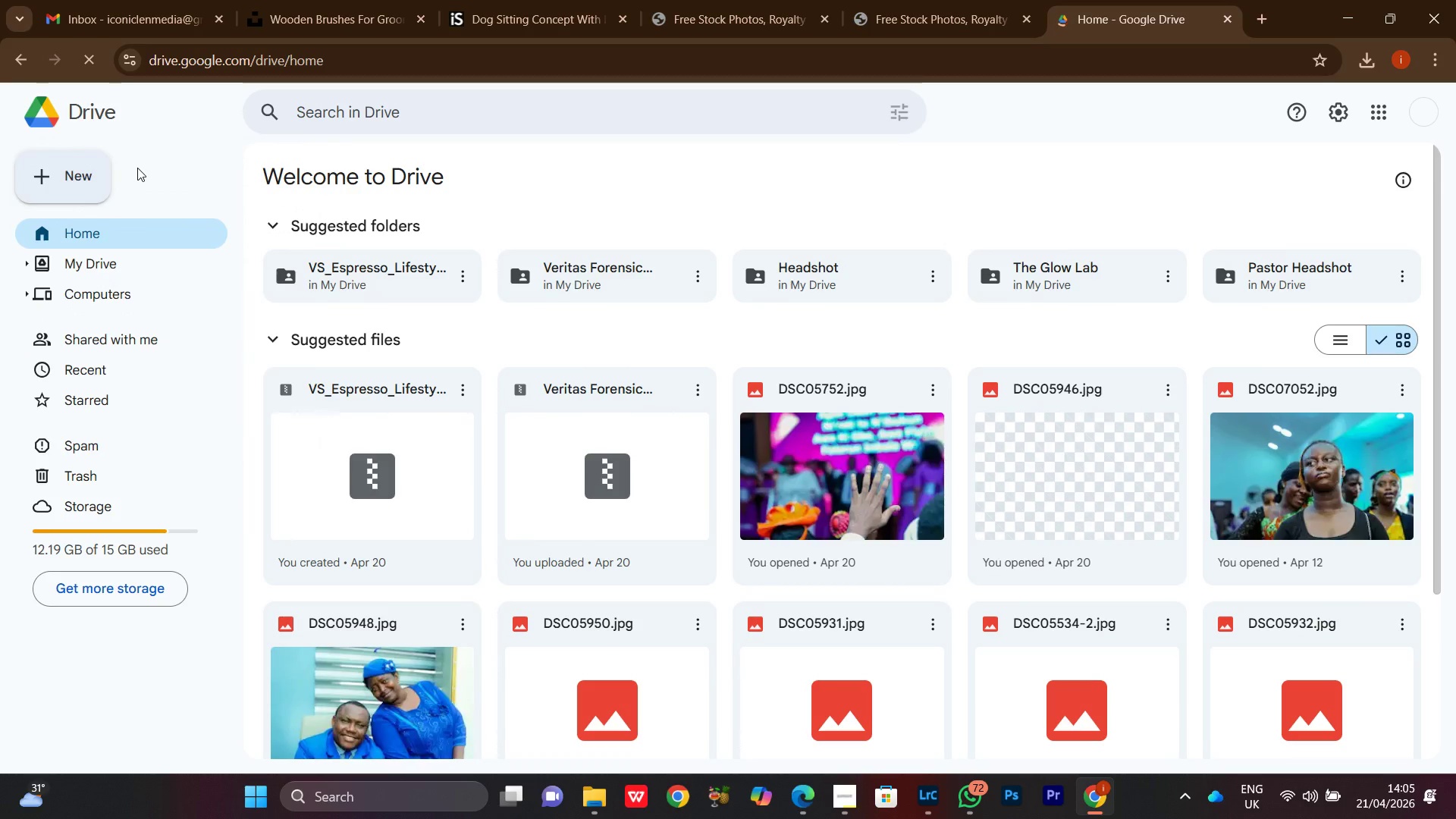 
type(PPOSTWORK)
 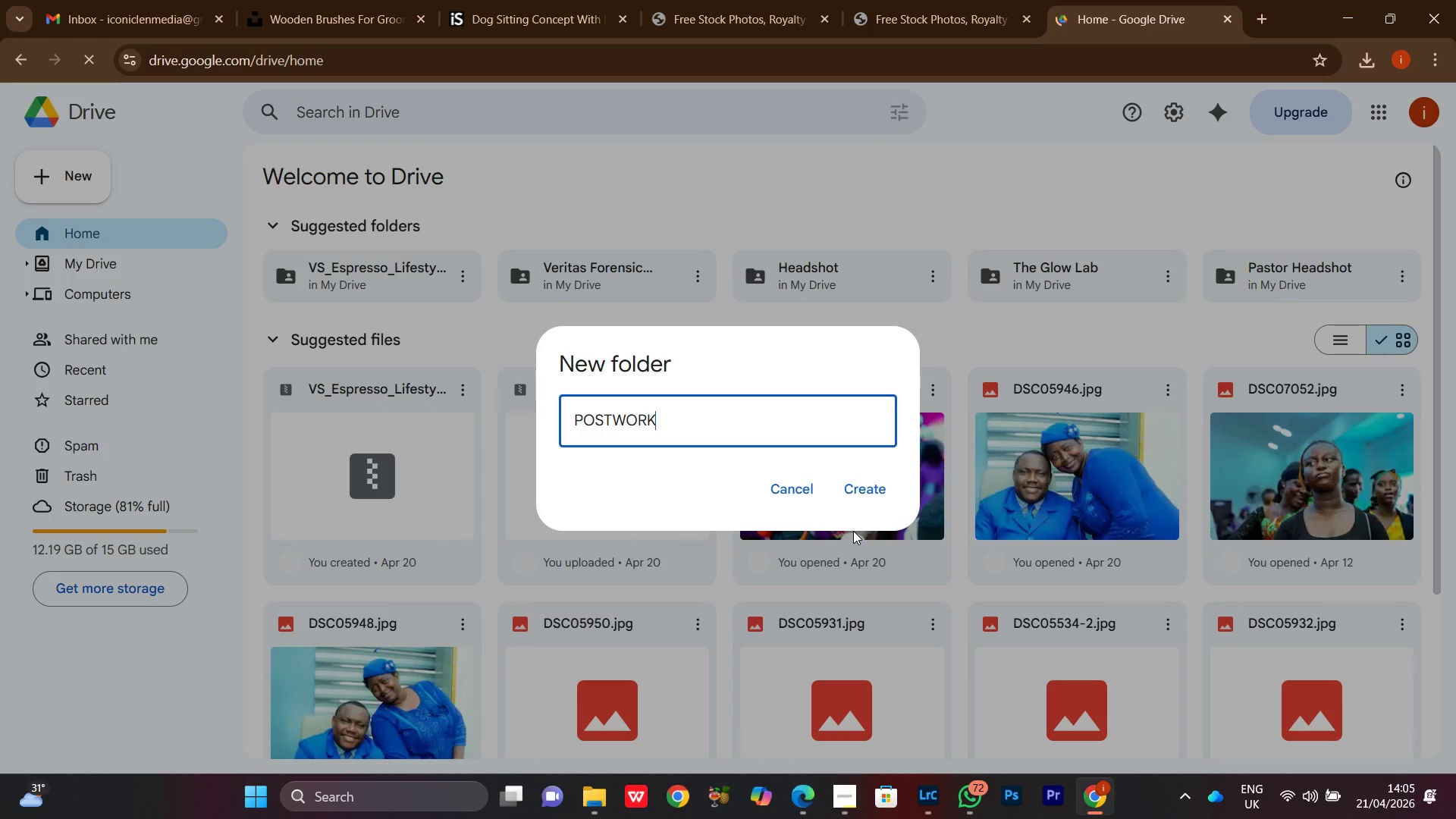 
key(Space)
 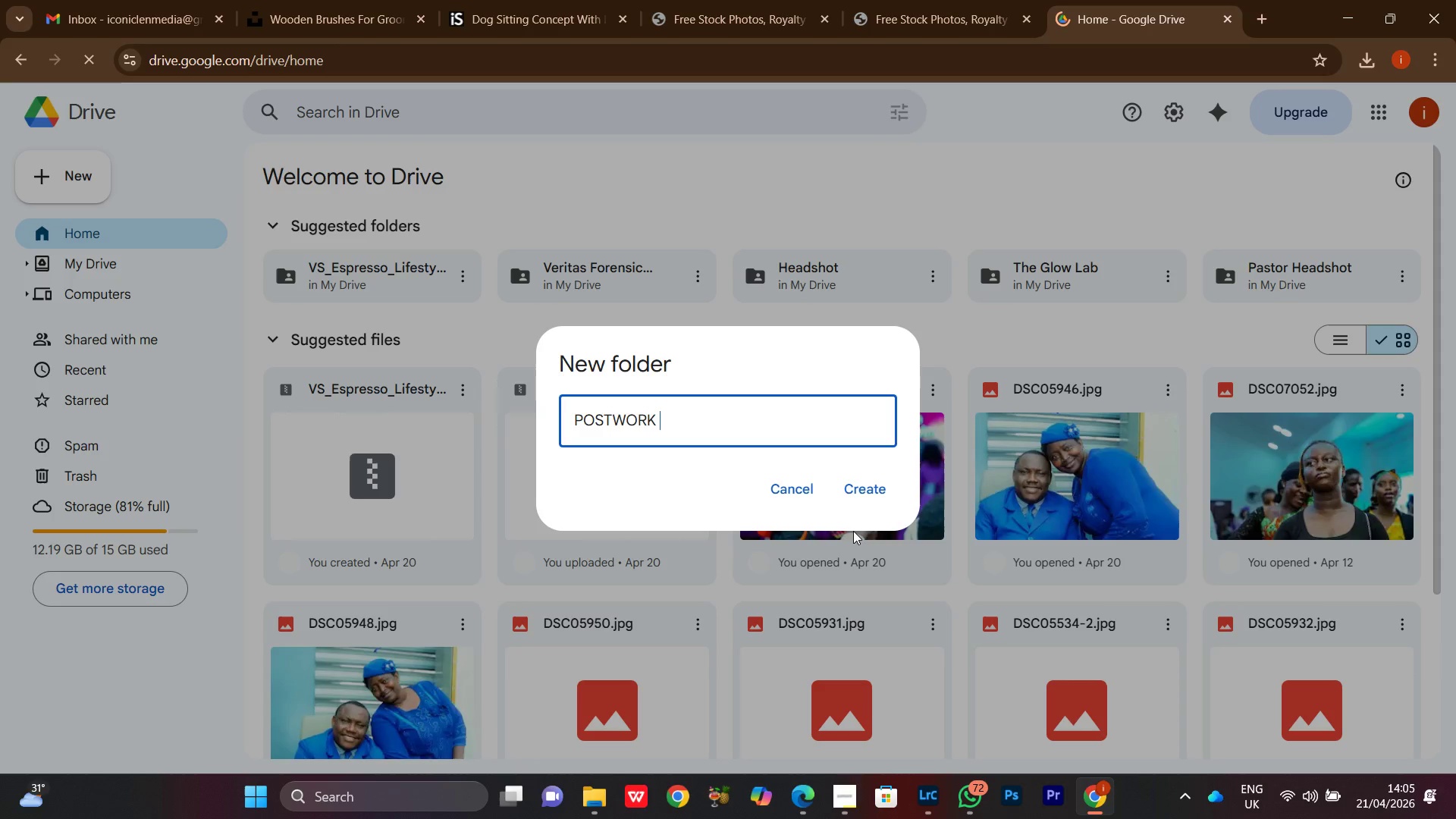 
key(CapsLock)
 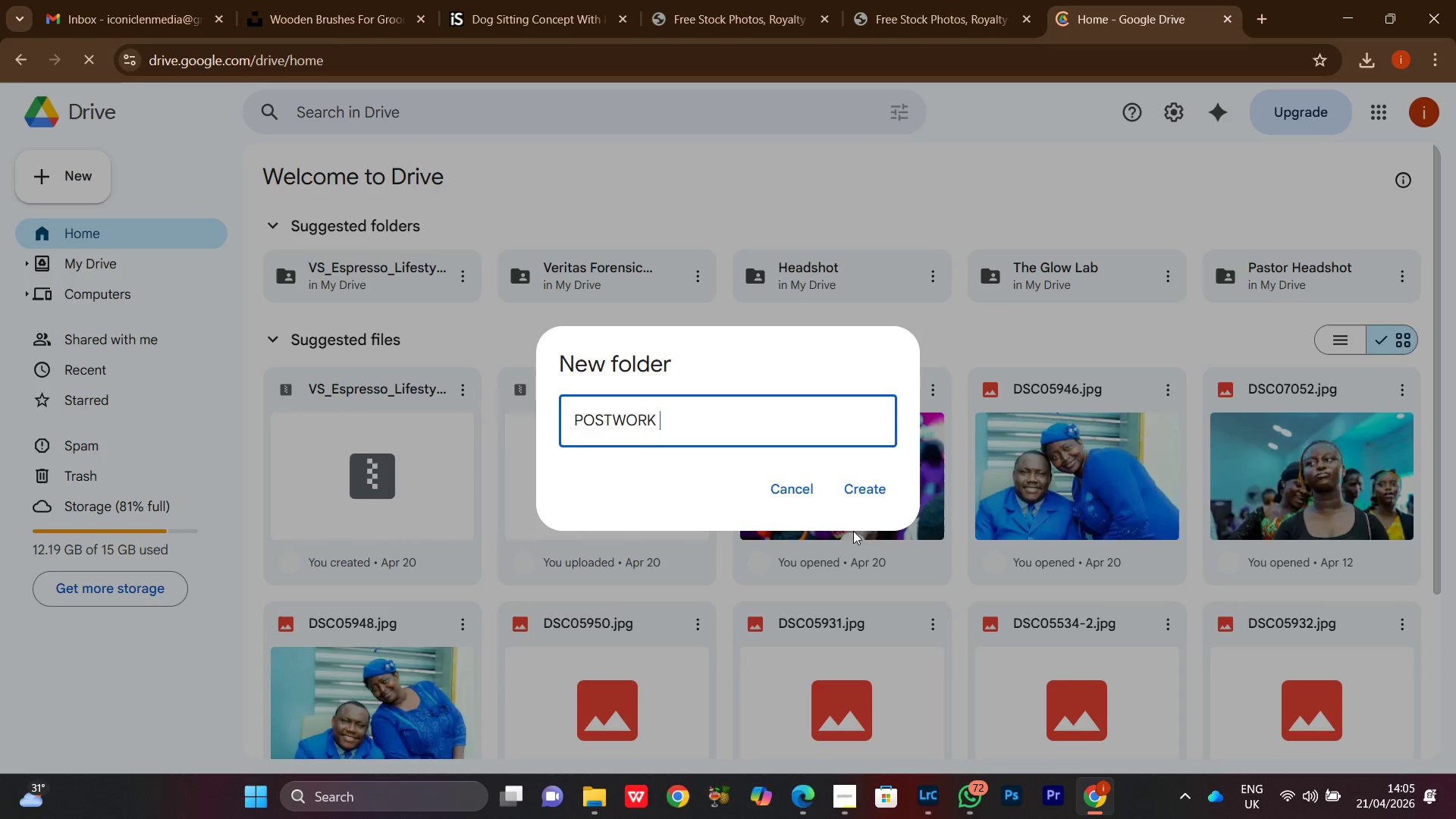 
key(0)
 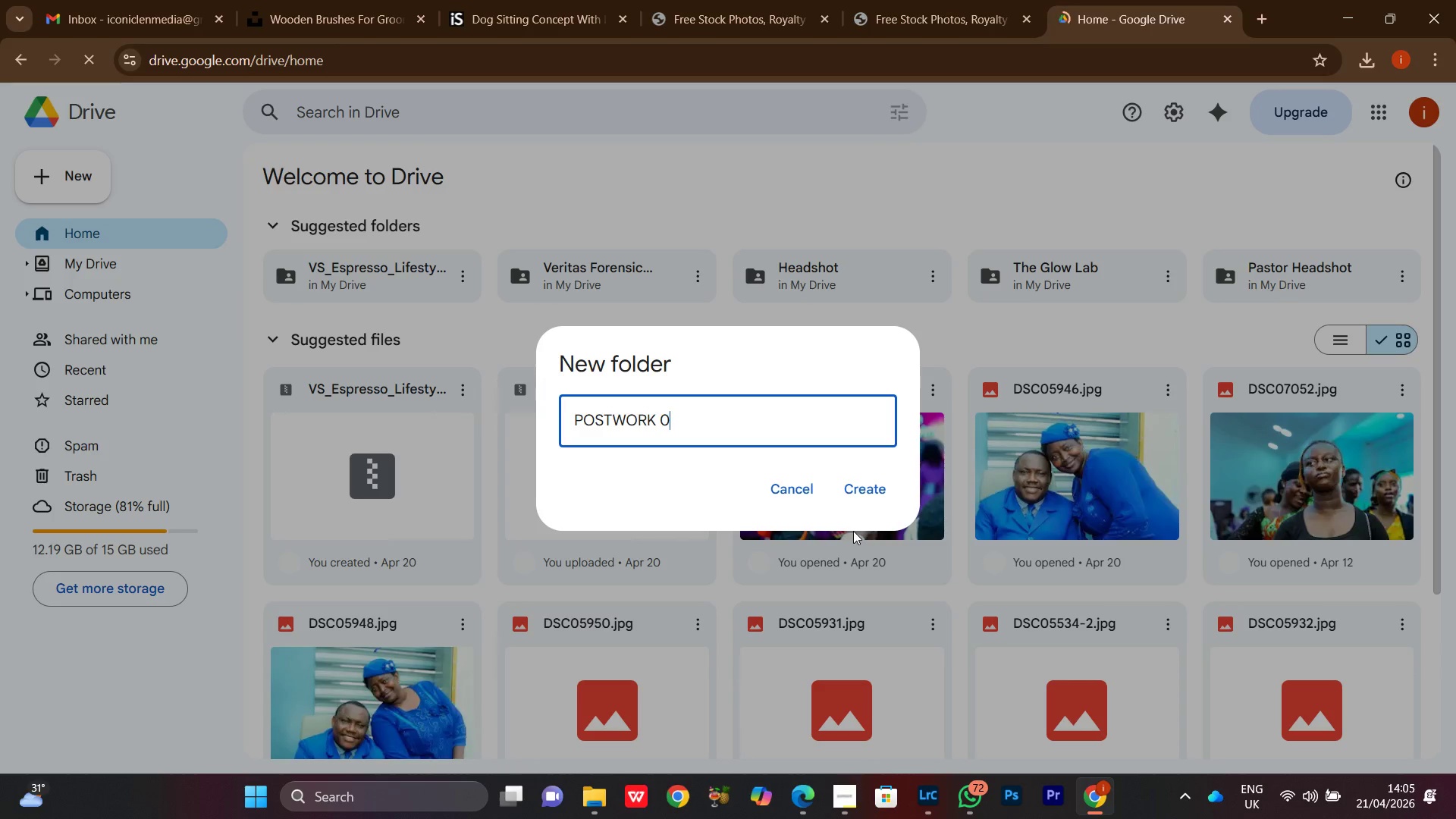 
key(CapsLock)
 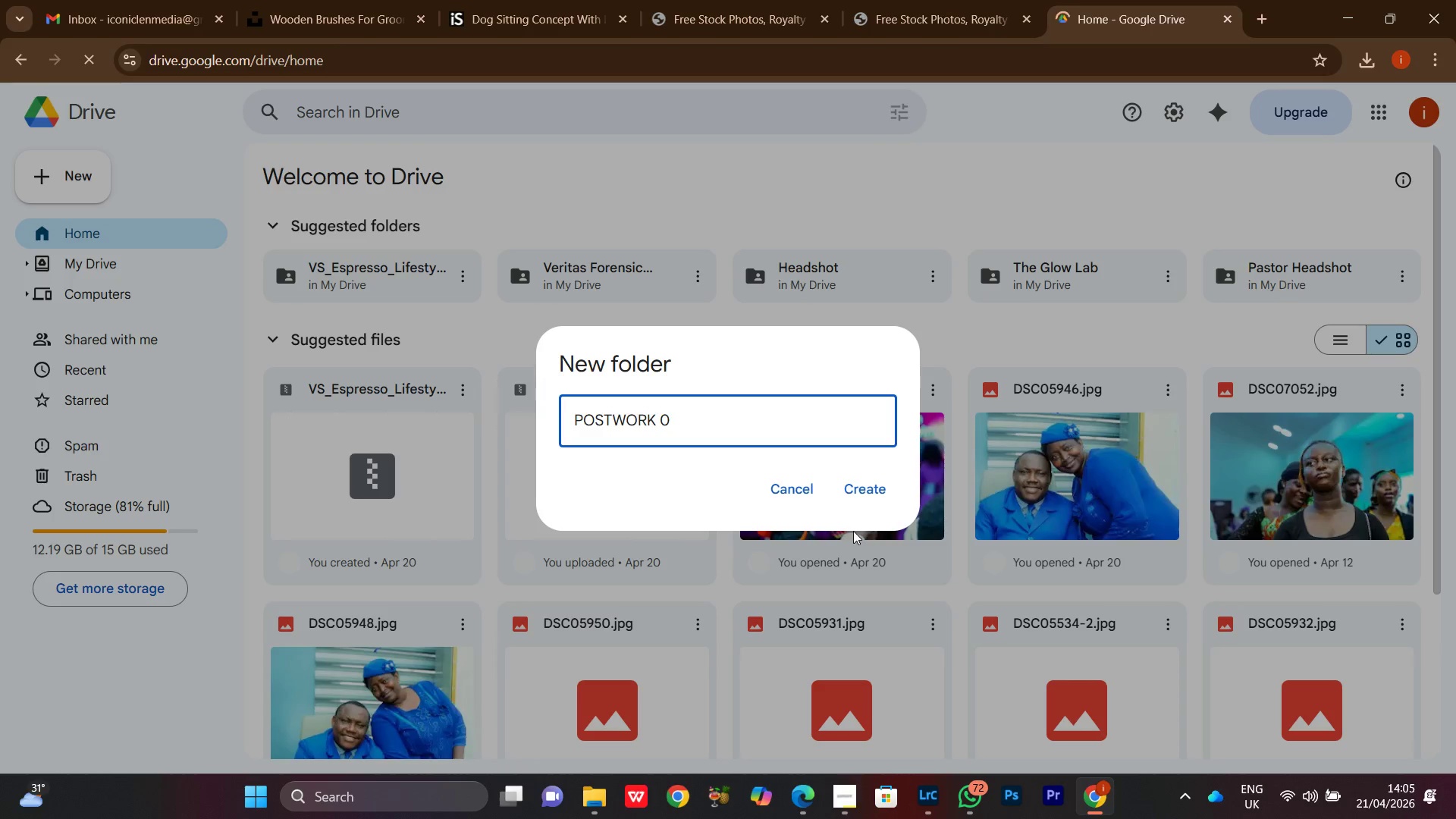 
key(CapsLock)
 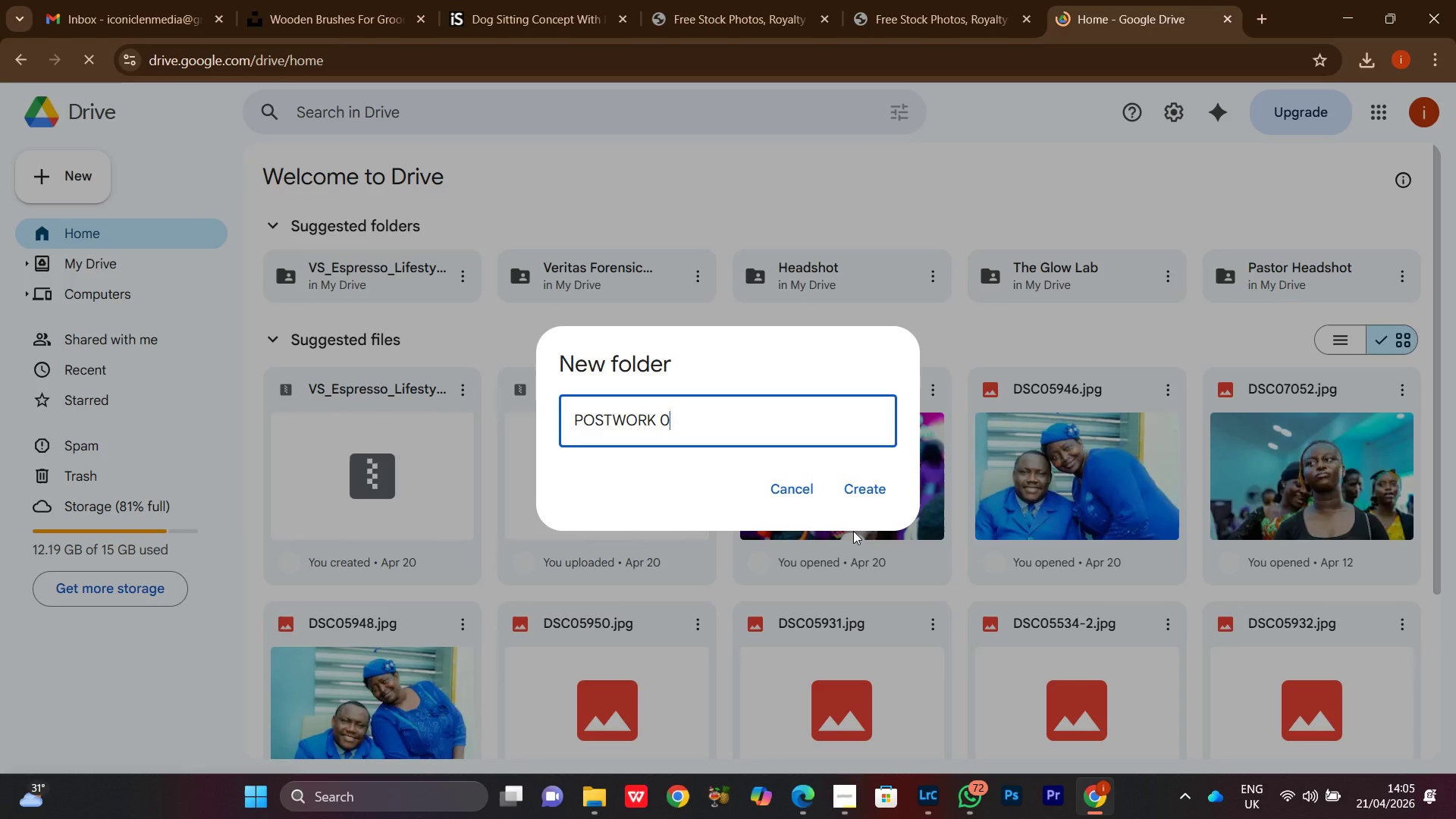 
key(1)
 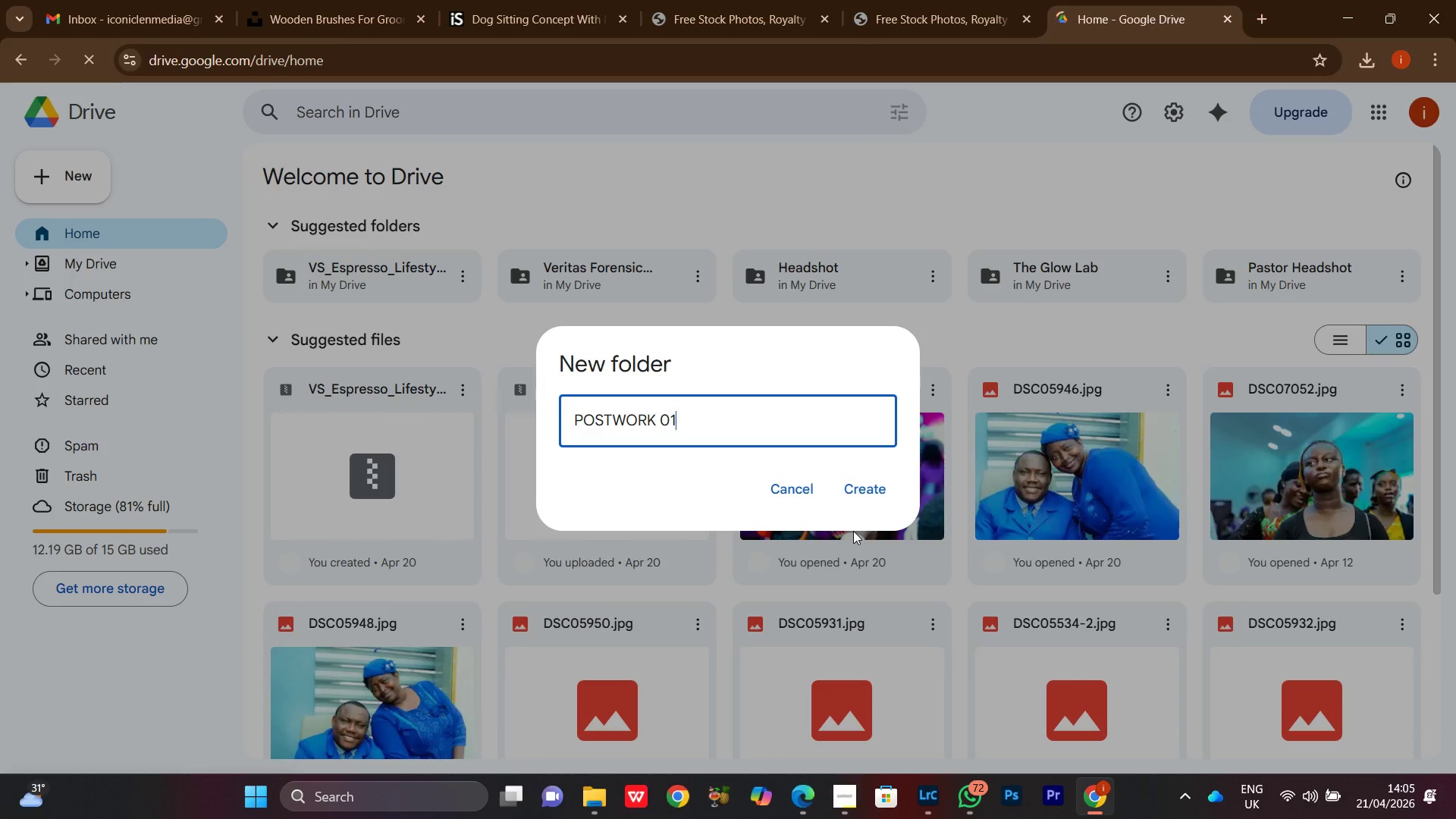 
key(CapsLock)
 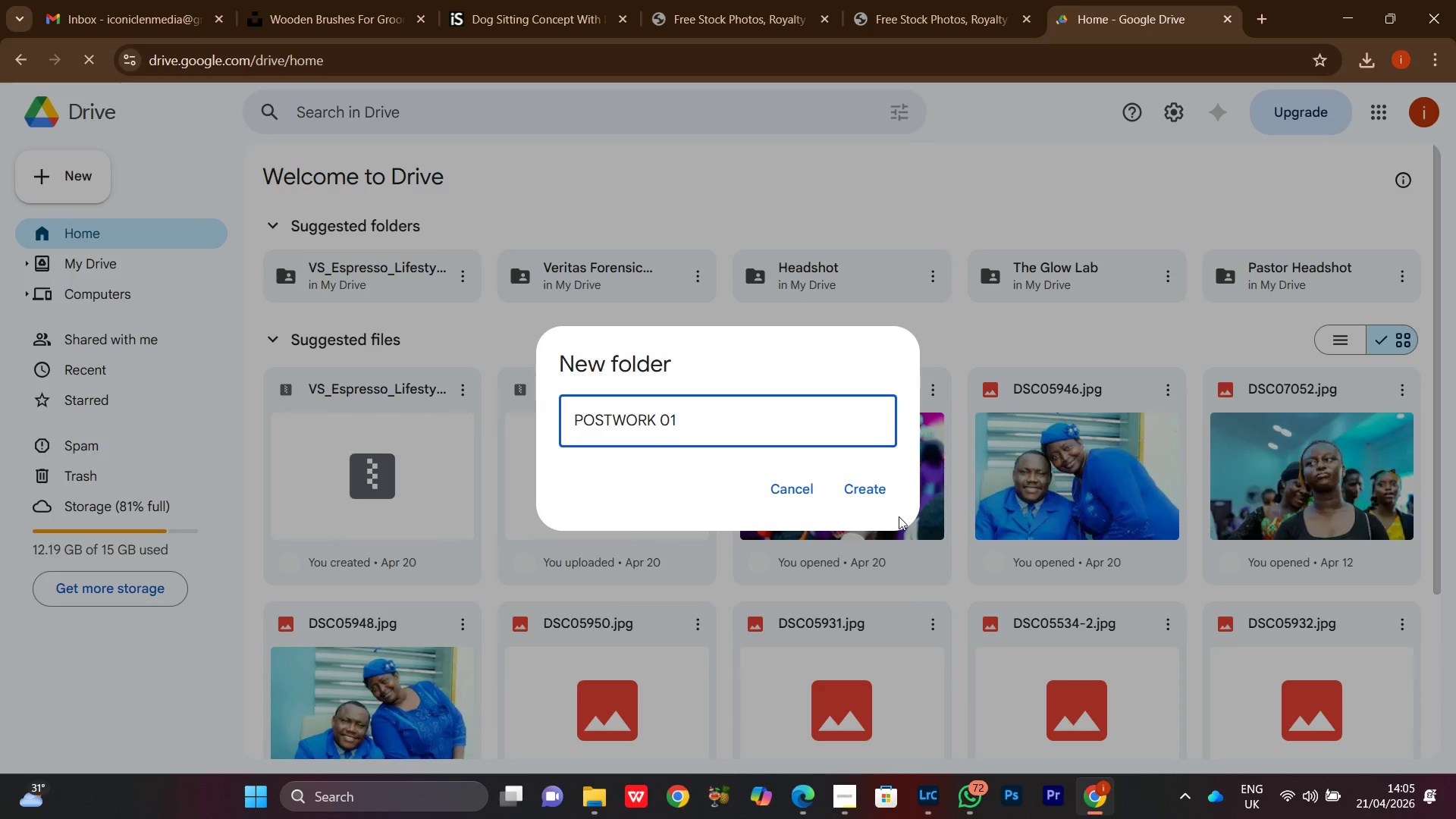 
left_click([881, 485])
 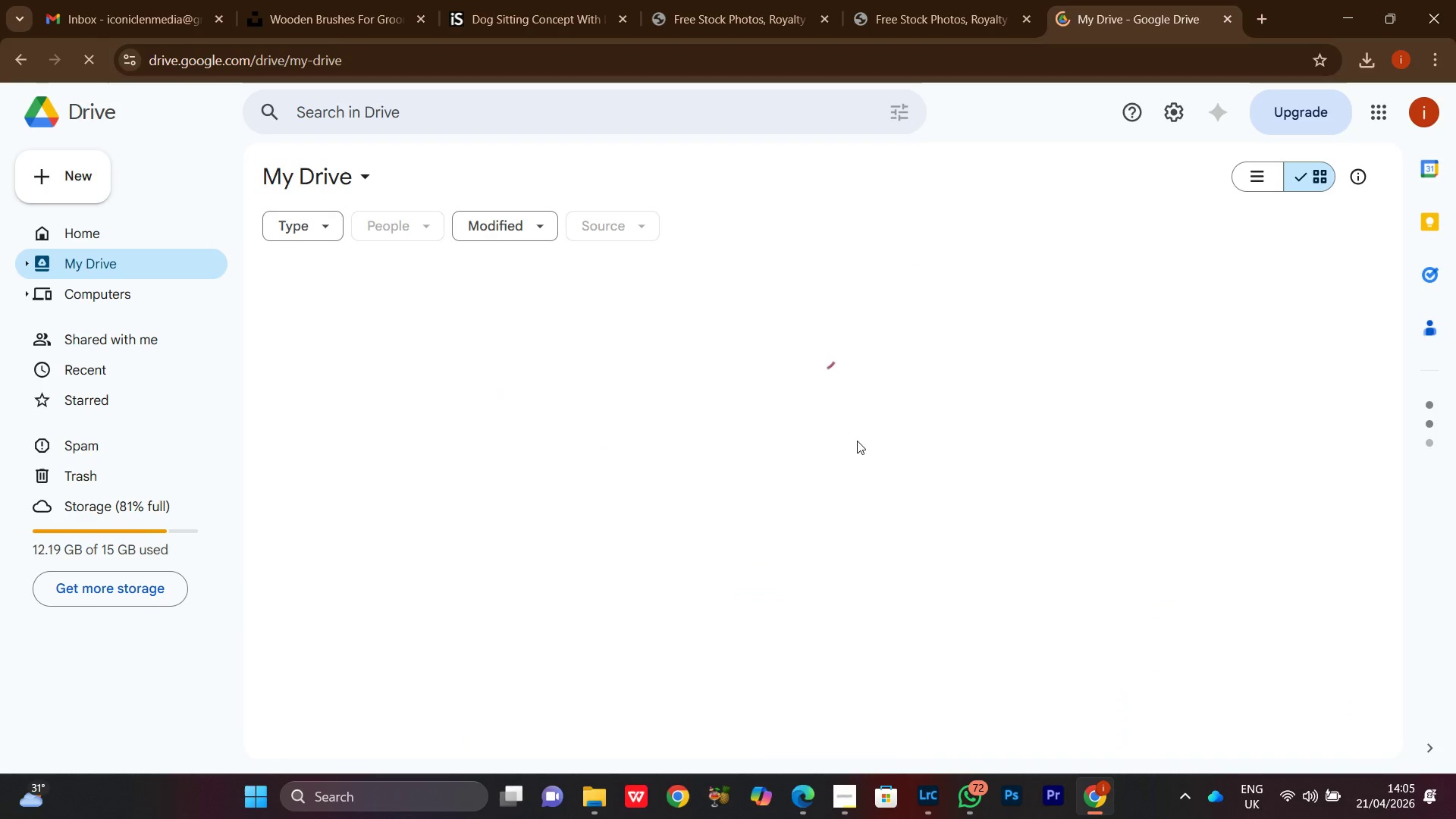 
wait(12.17)
 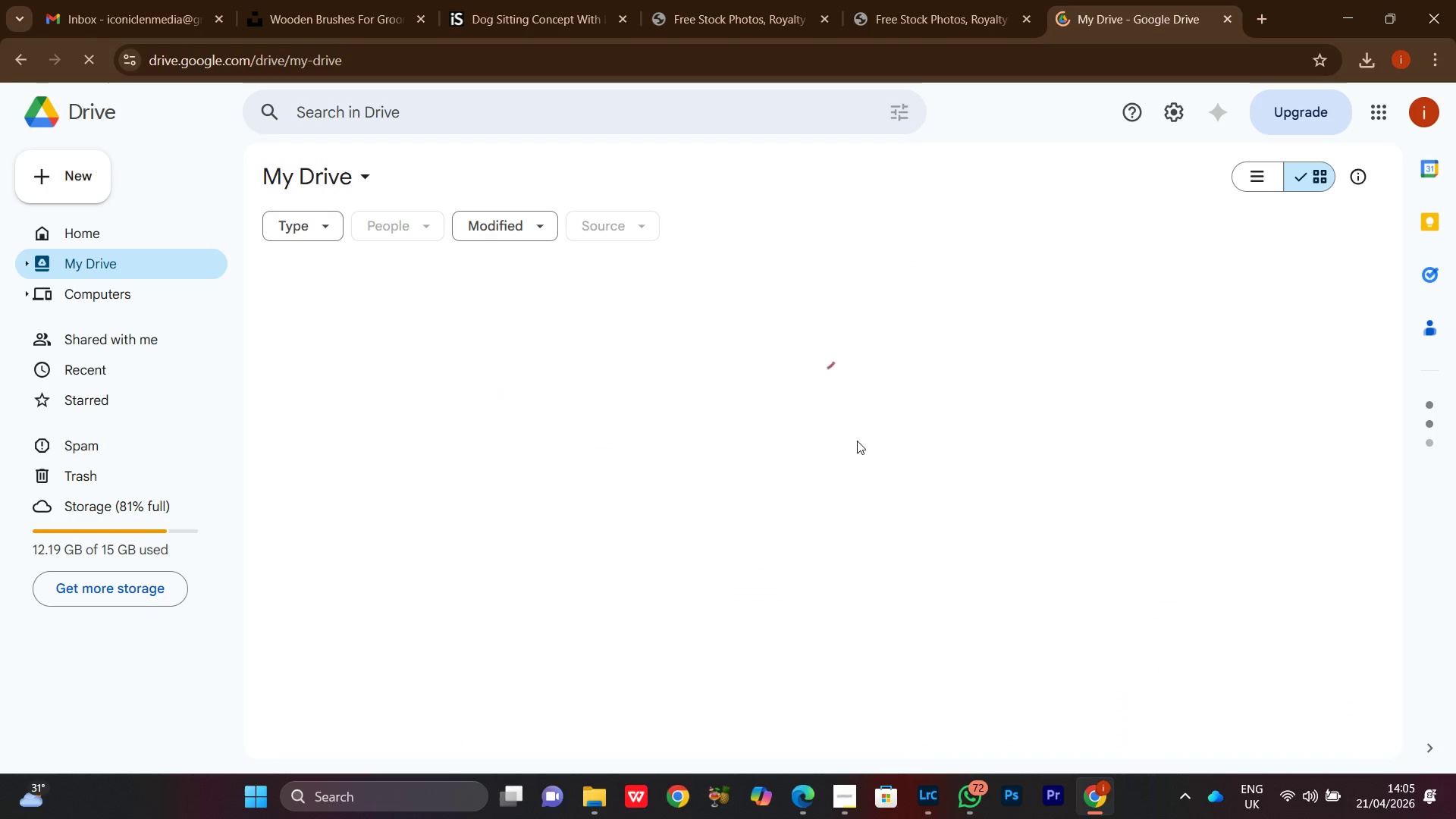 
scroll: coordinate [1073, 569], scroll_direction: down, amount: 8.0
 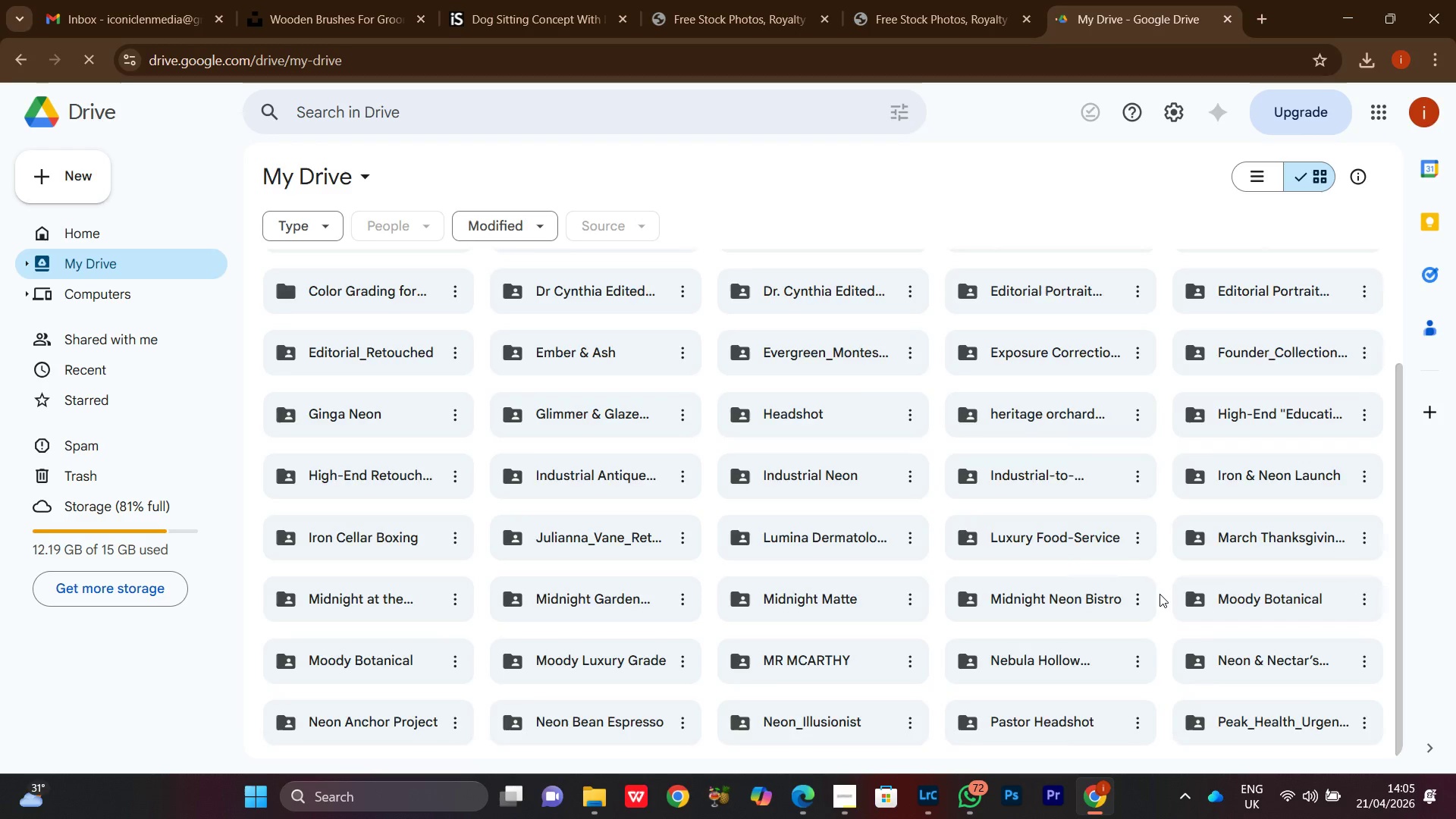 
scroll: coordinate [1159, 592], scroll_direction: up, amount: 6.0
 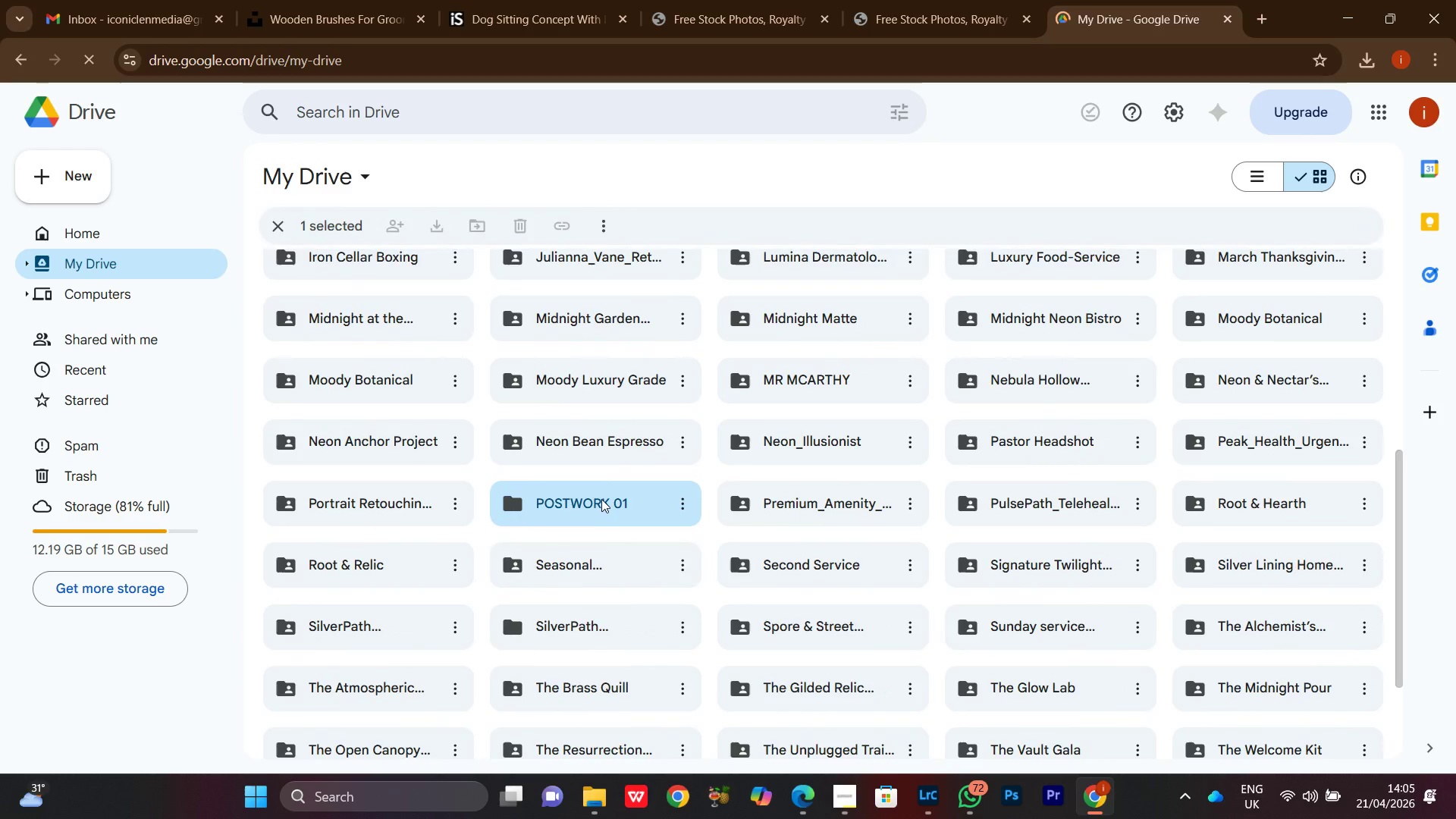 
double_click([595, 492])
 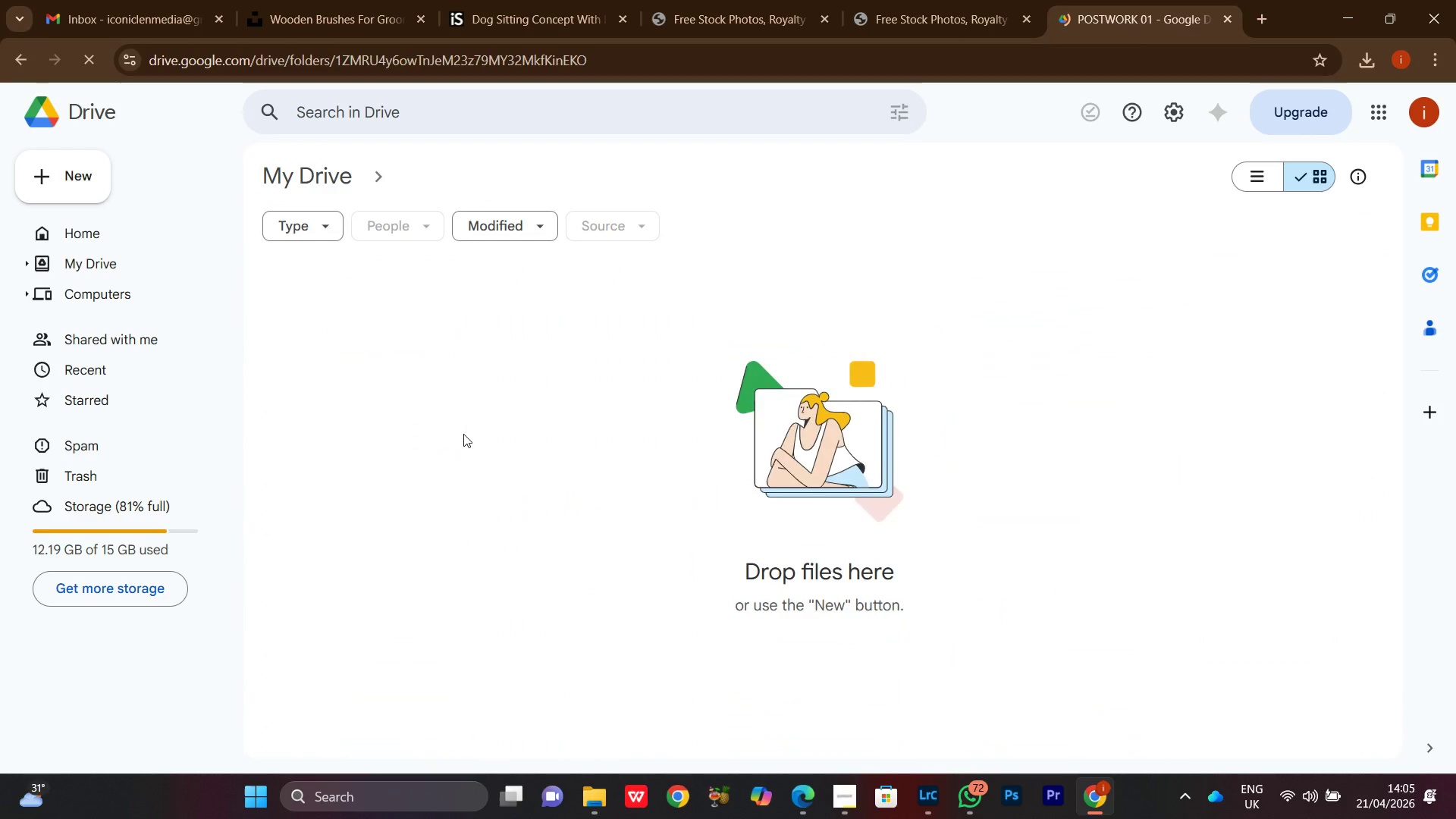 
left_click([461, 429])
 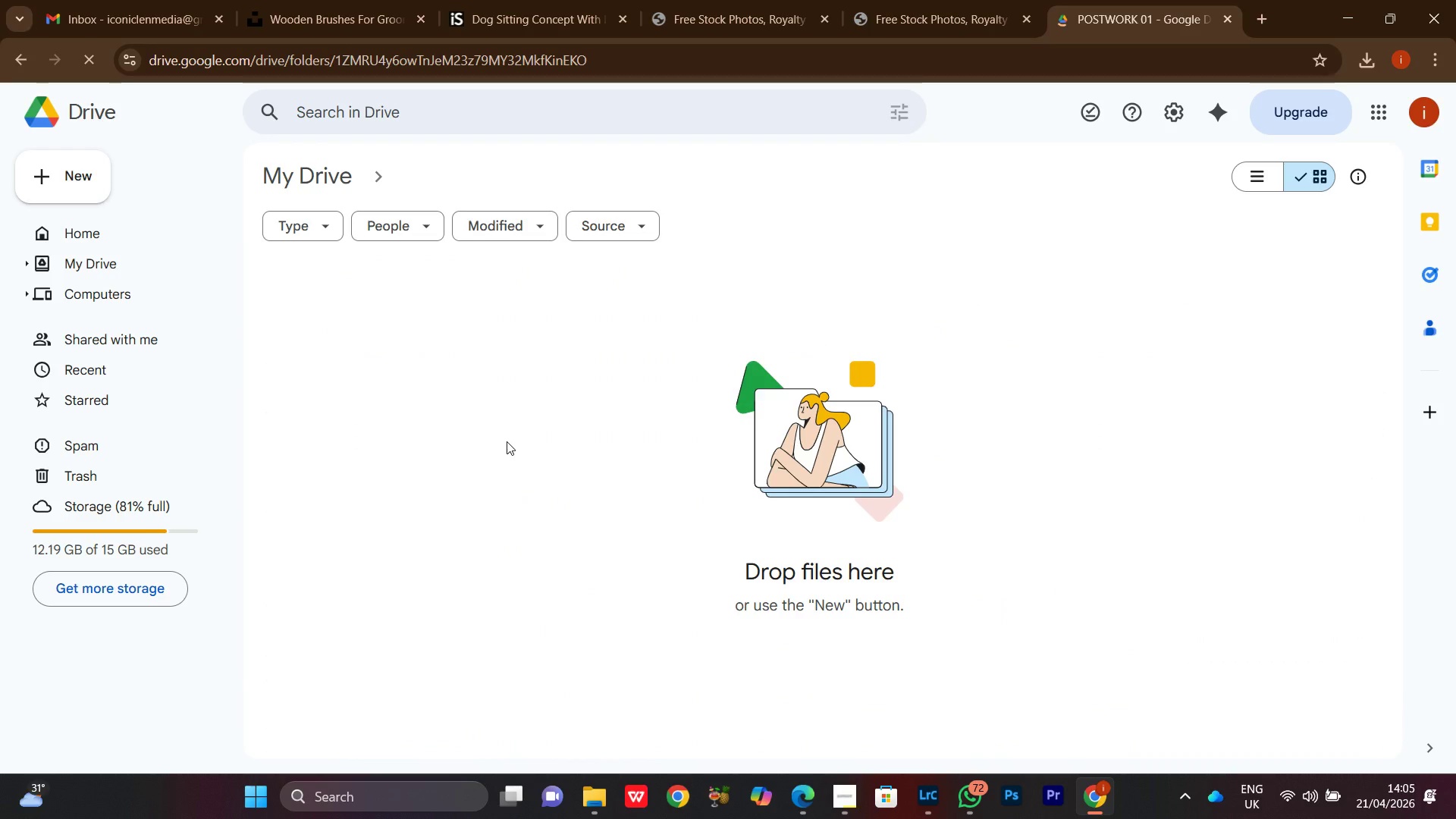 
right_click([384, 312])
 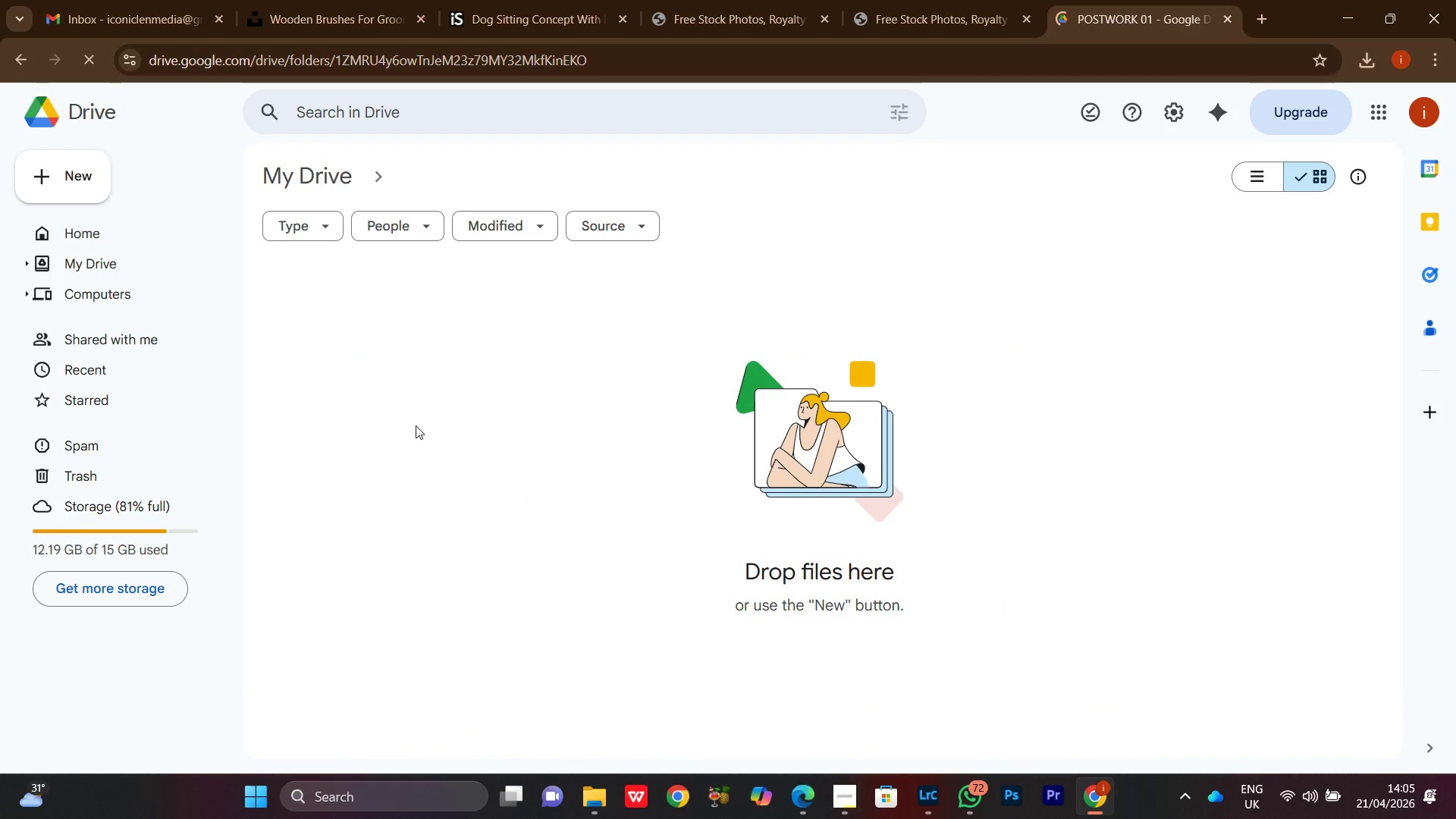 
mouse_move([441, 422])
 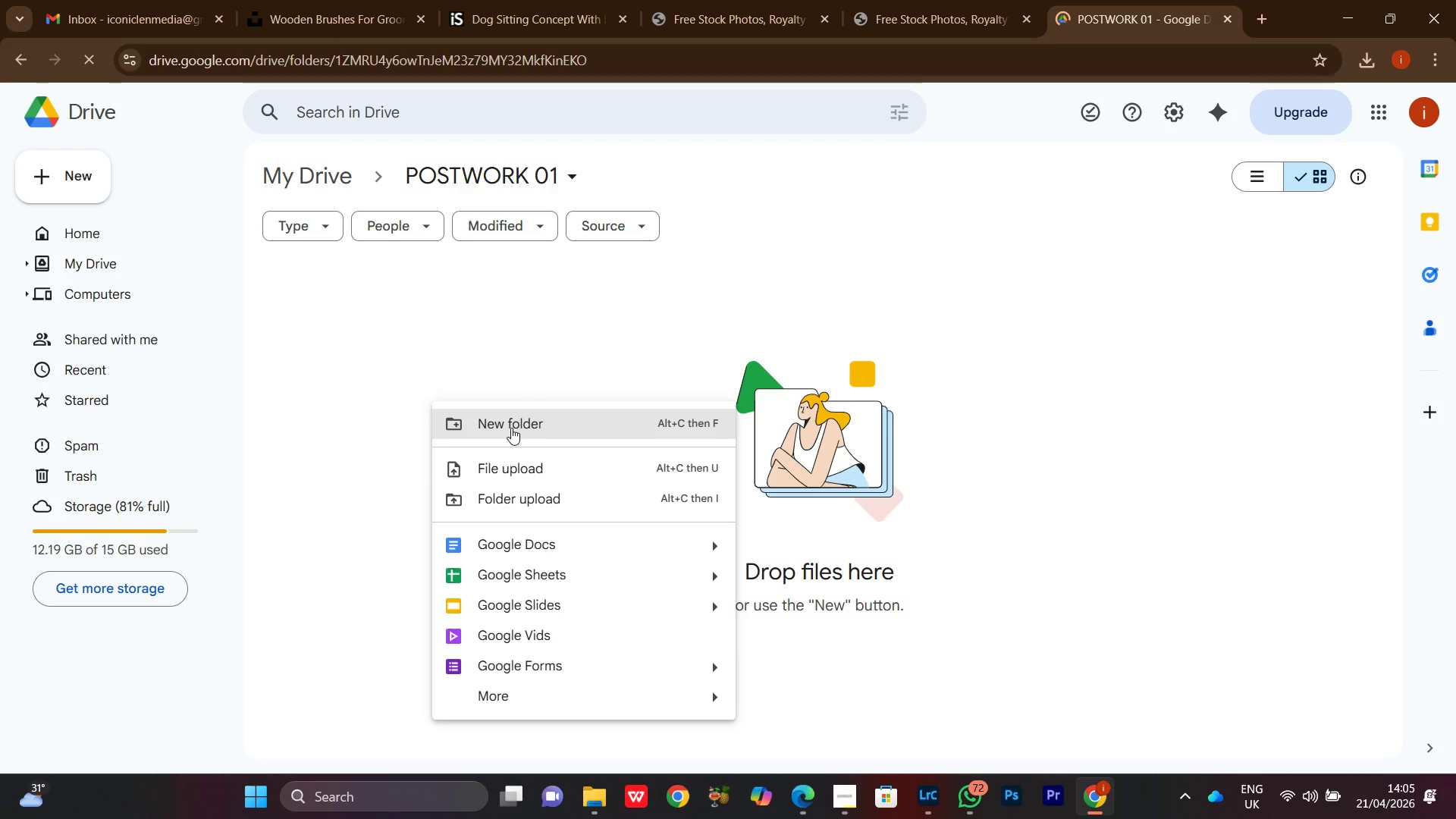 
left_click([510, 427])
 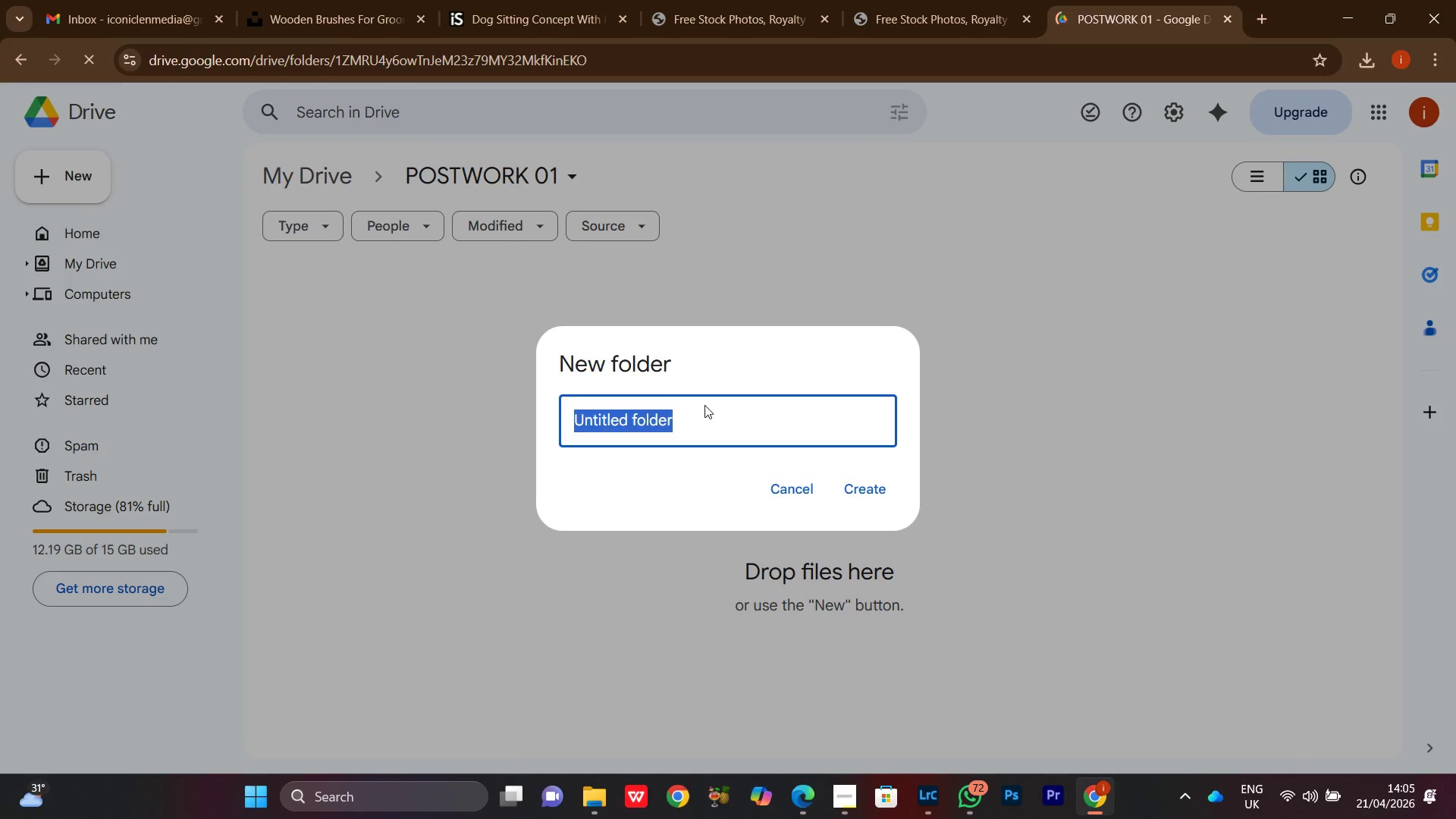 
key(CapsLock)
 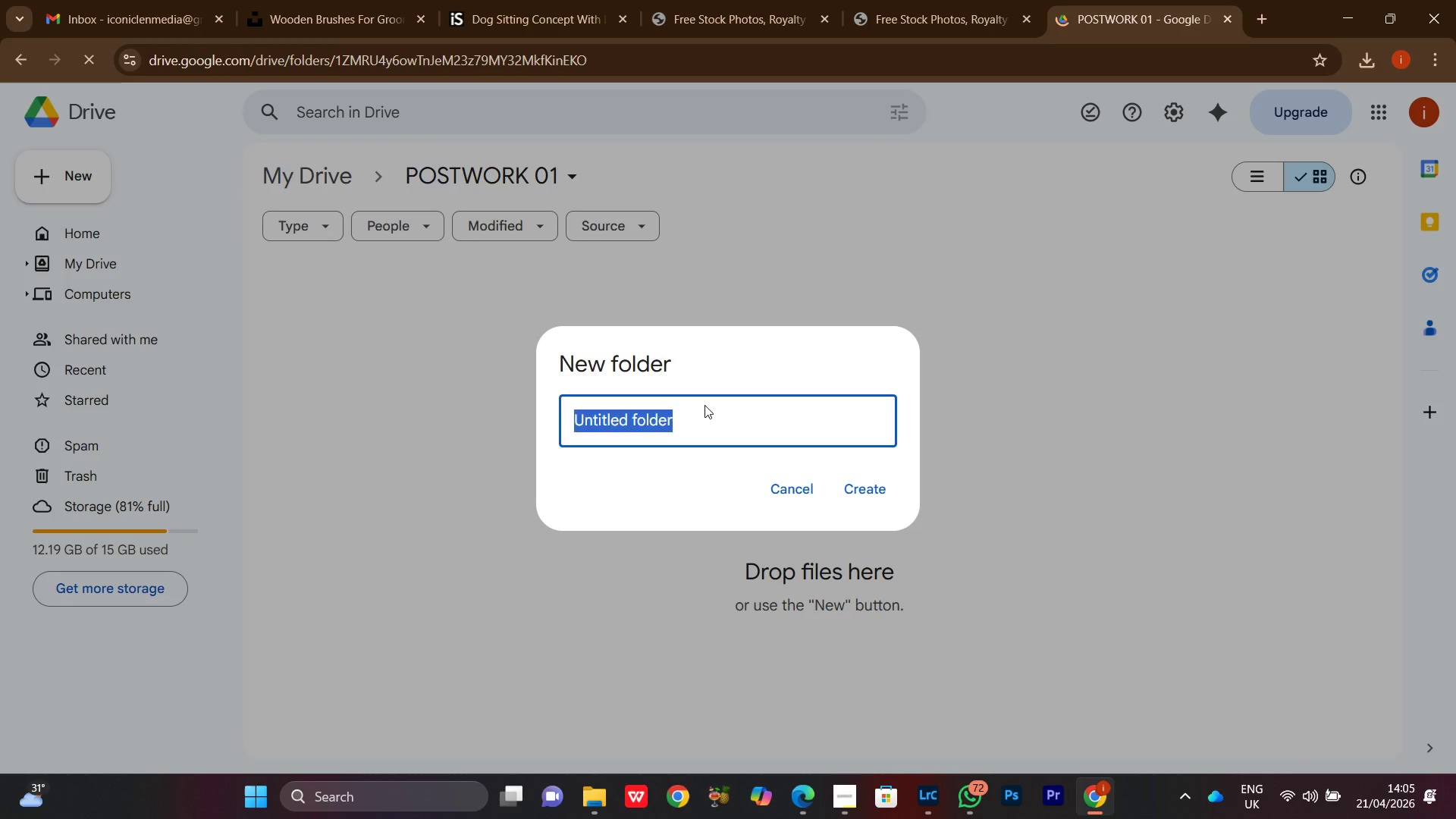 
key(0)
 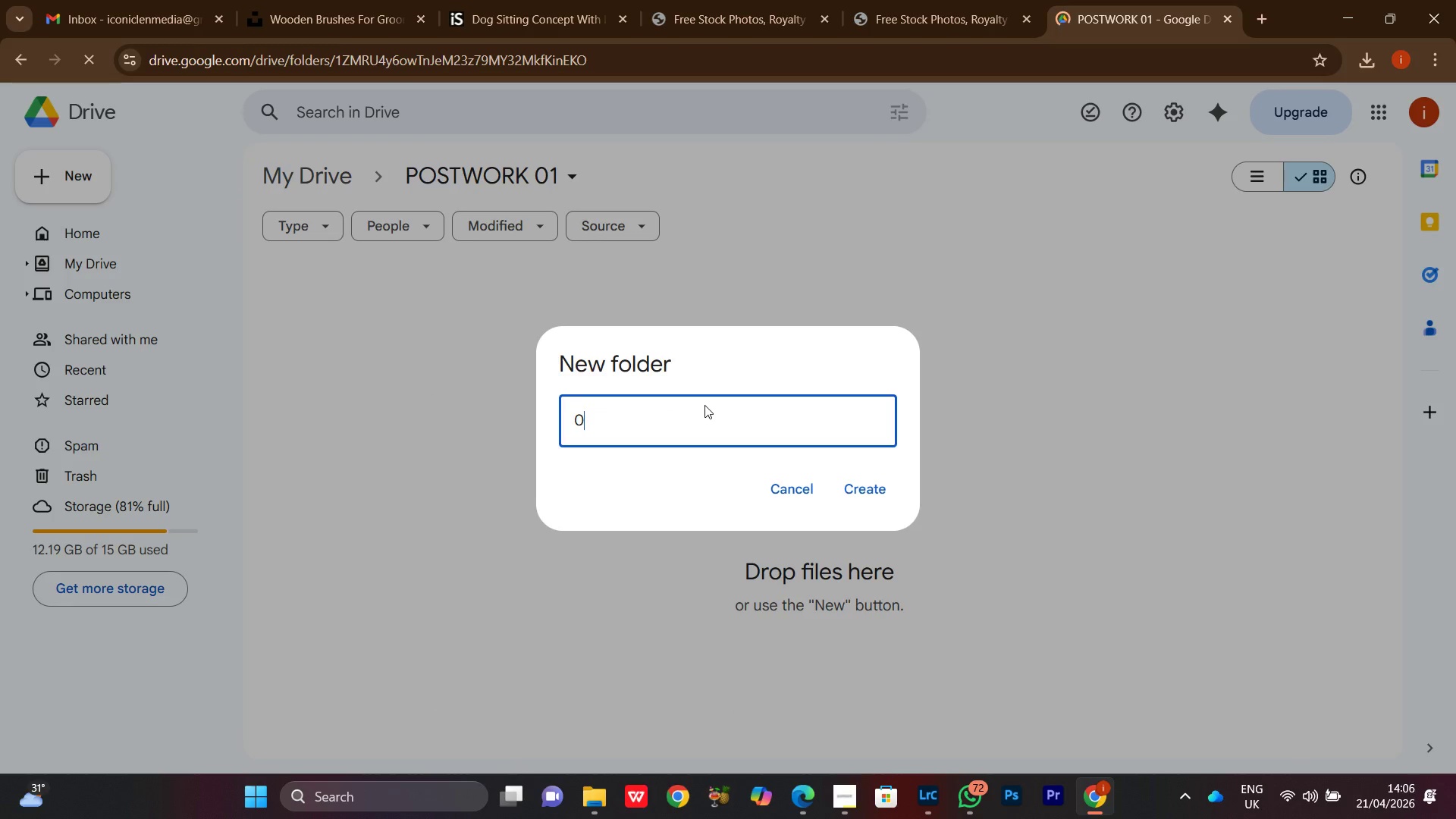 
key(CapsLock)
 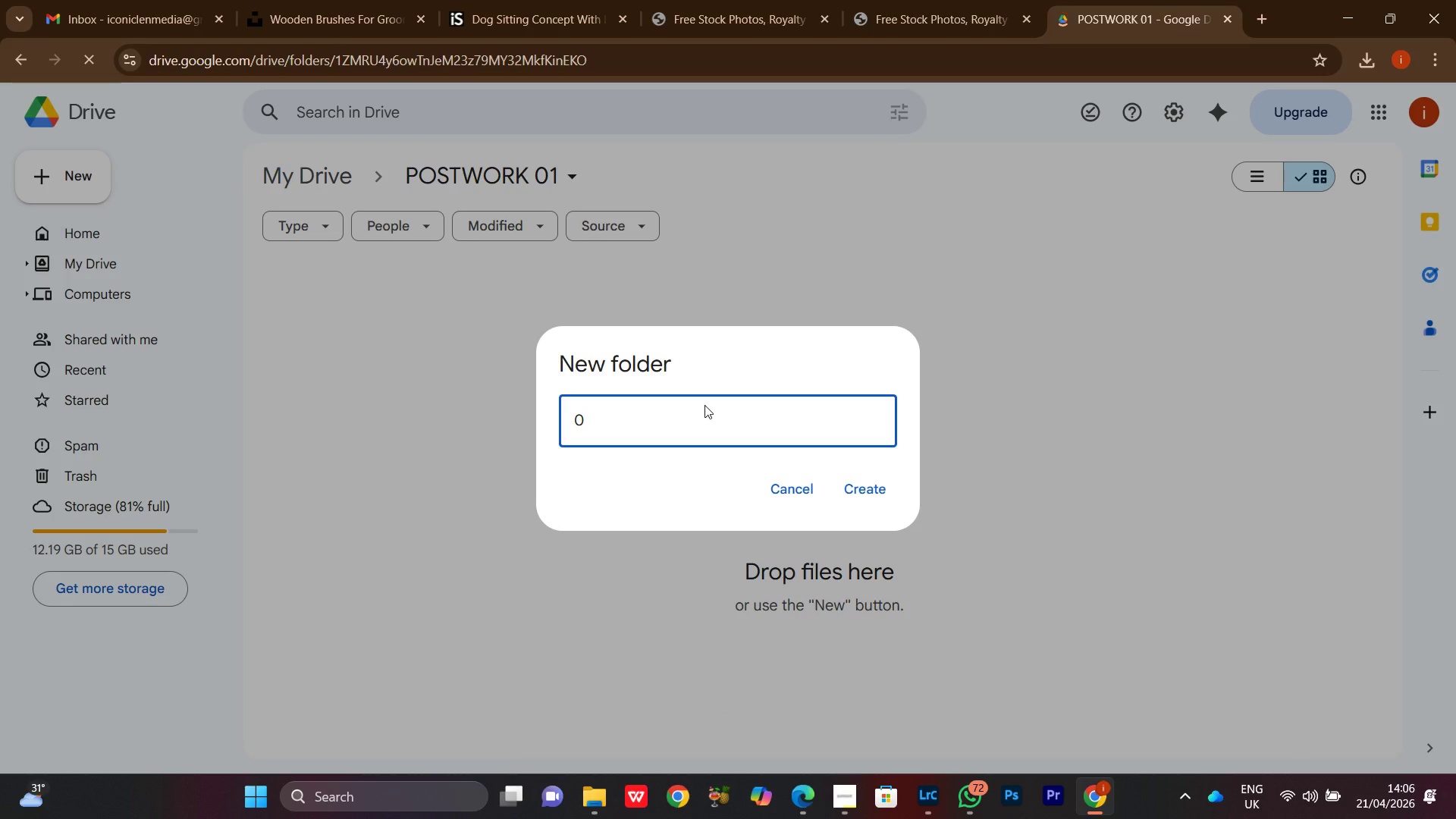 
key(1)
 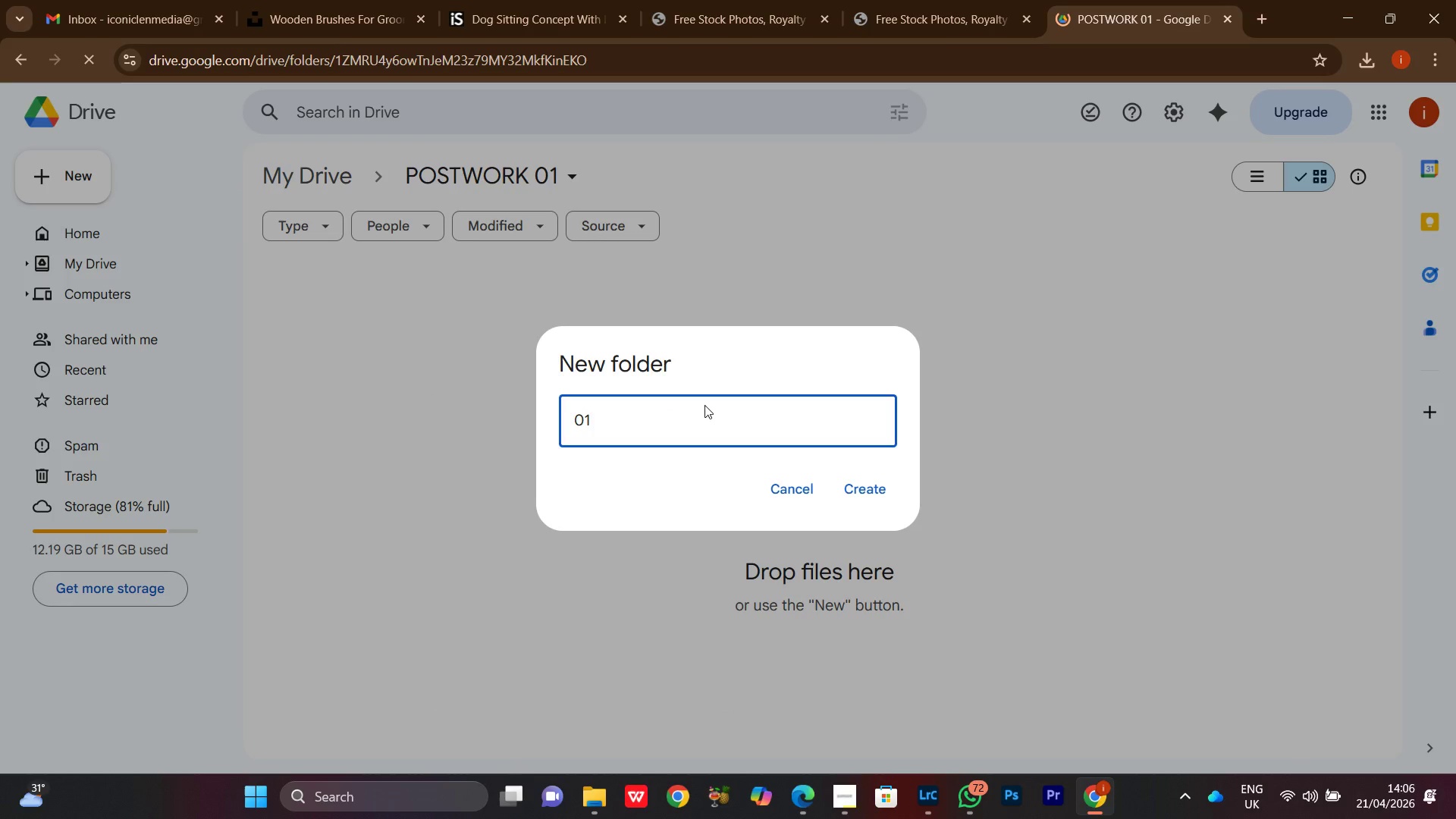 
key(Period)
 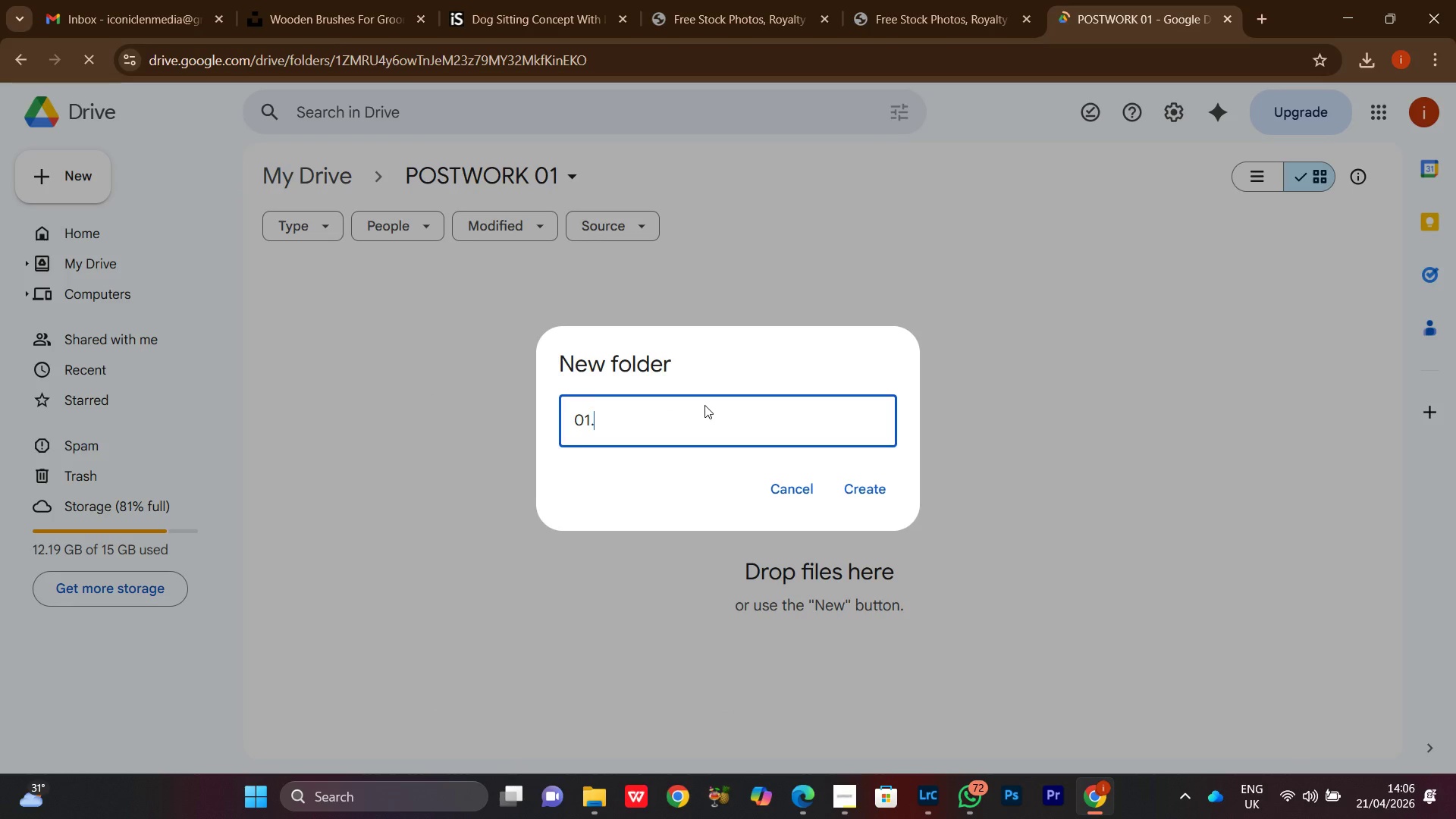 
key(Space)
 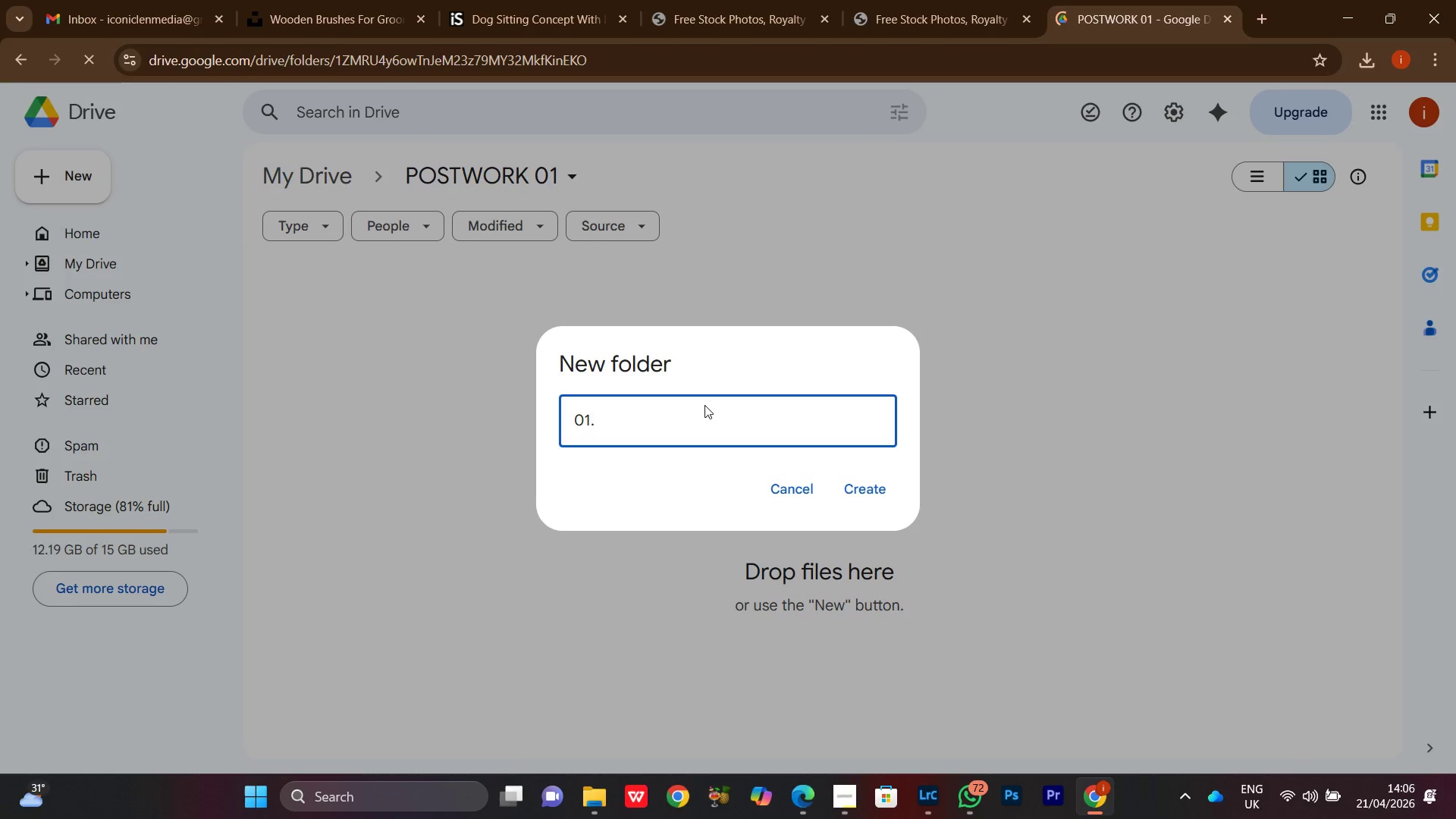 
key(Control+V)
 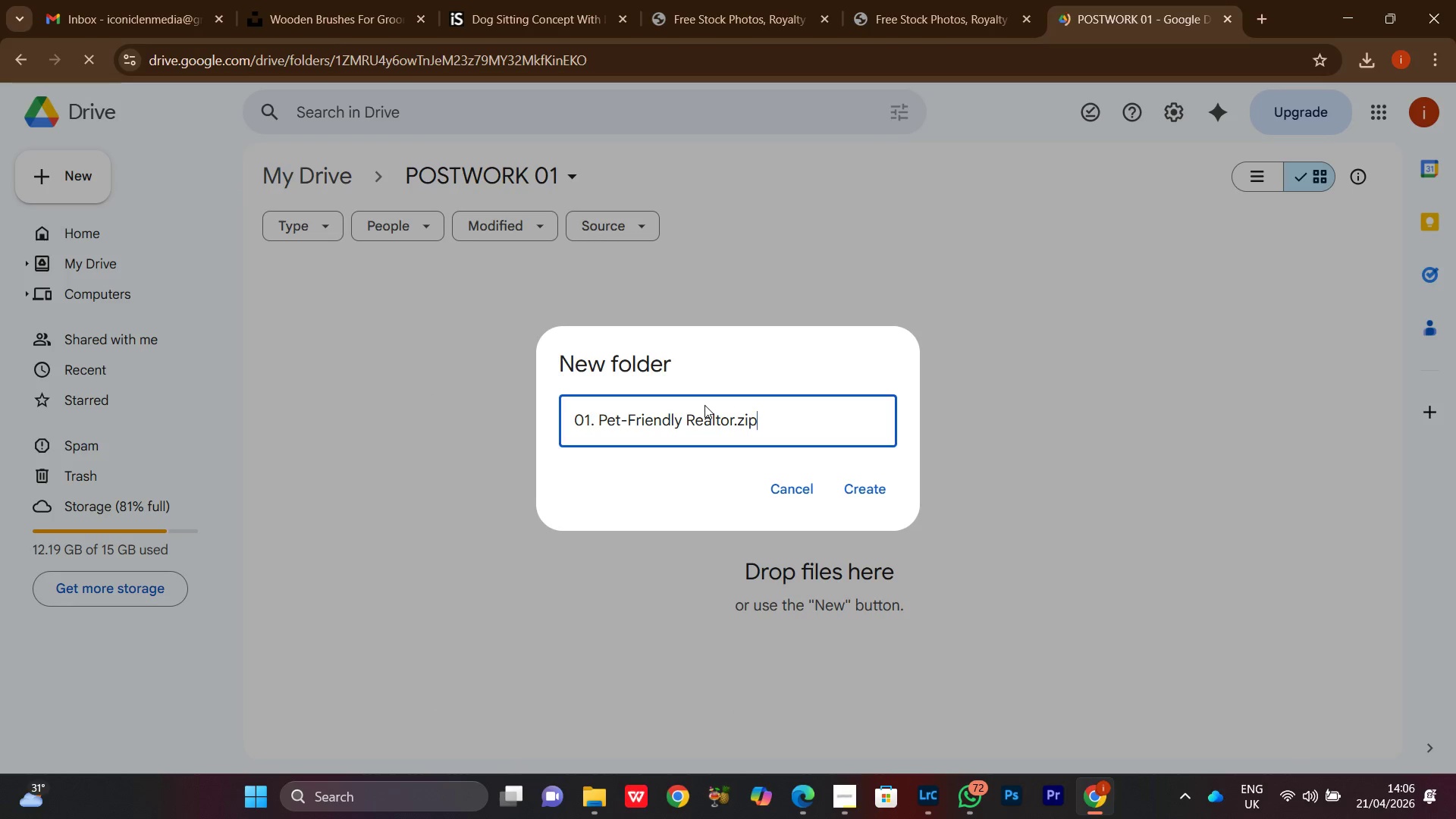 
key(Backspace)
 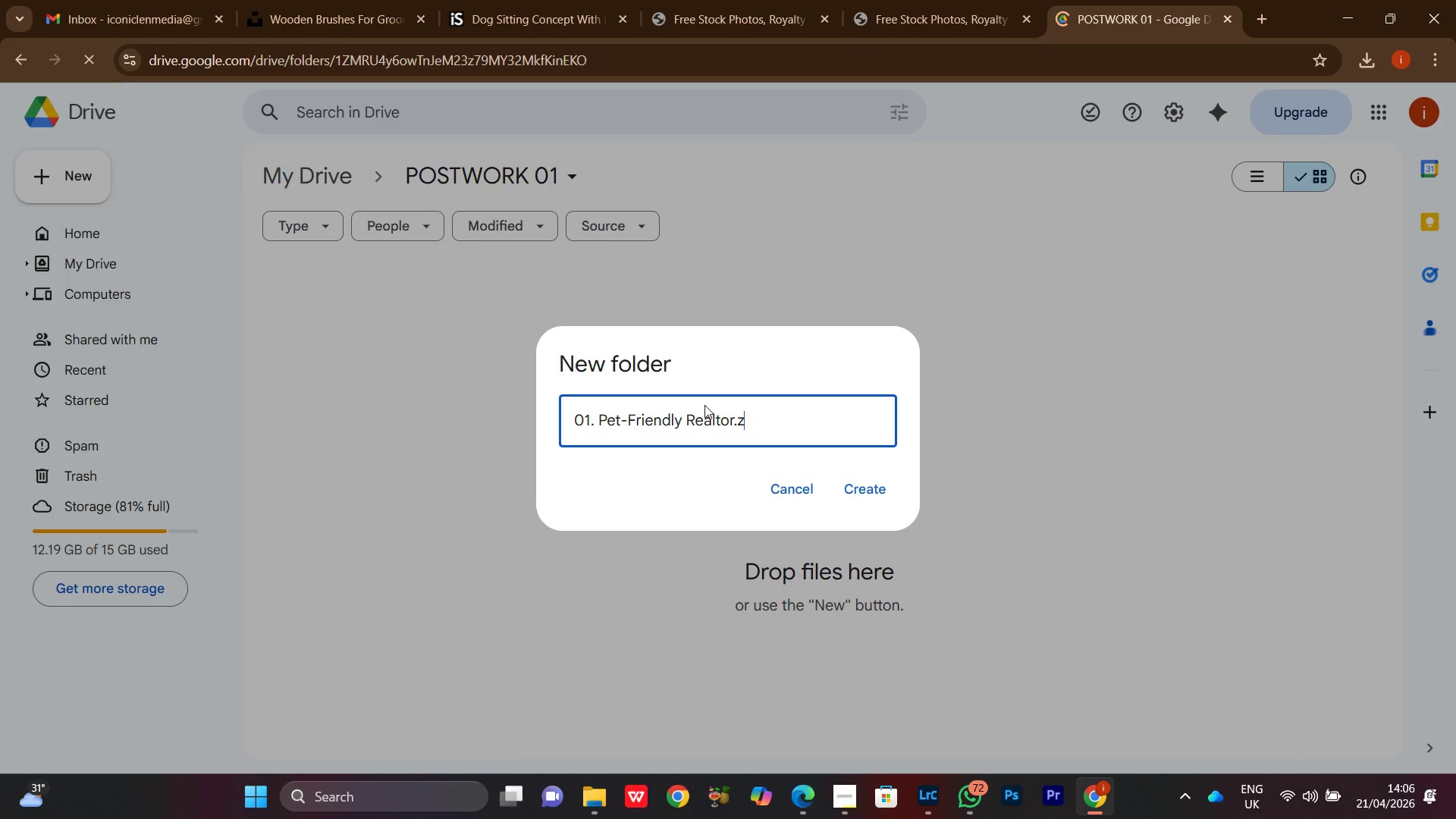 
key(Backspace)
 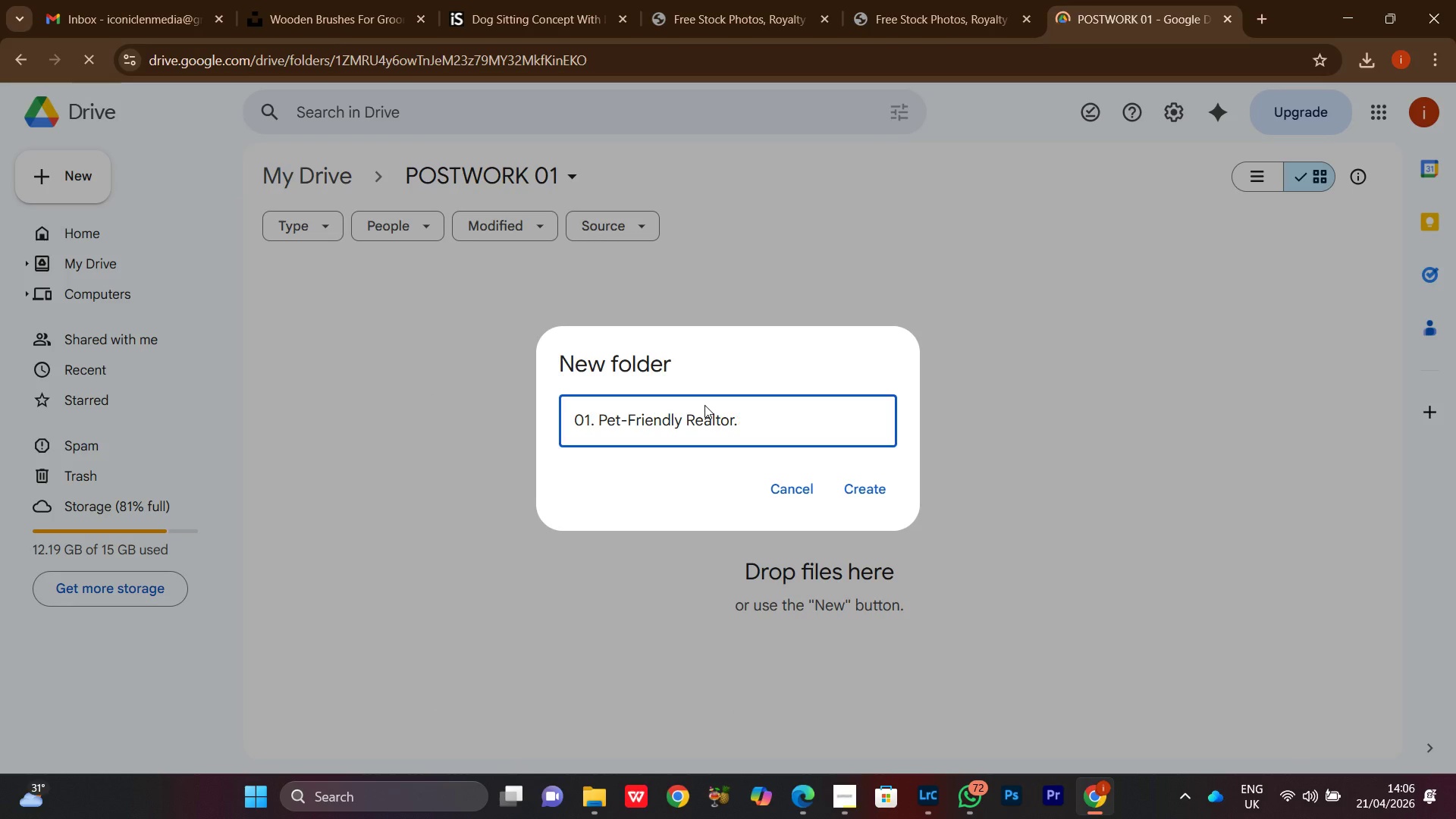 
key(Backspace)
 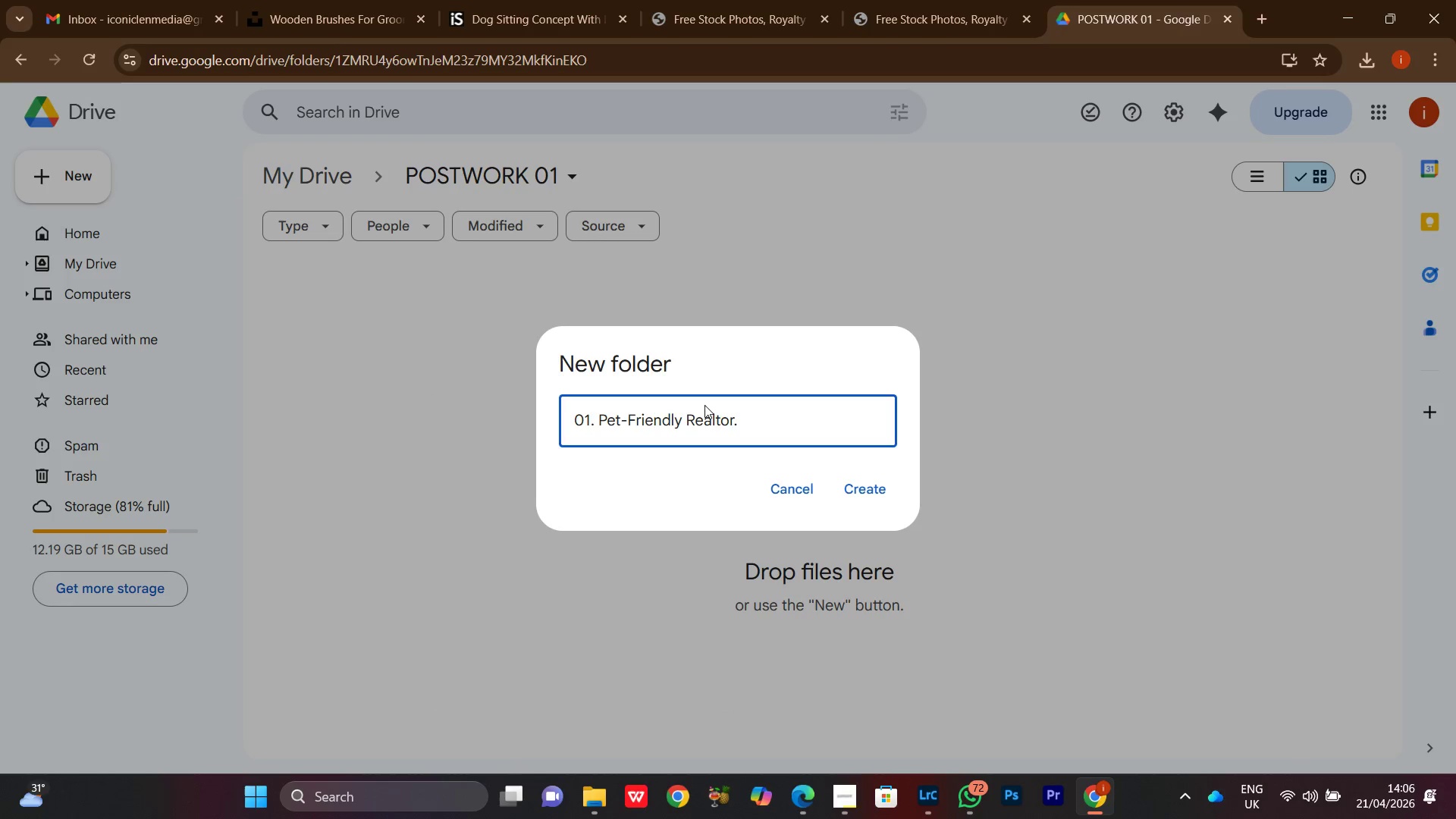 
key(Backspace)
 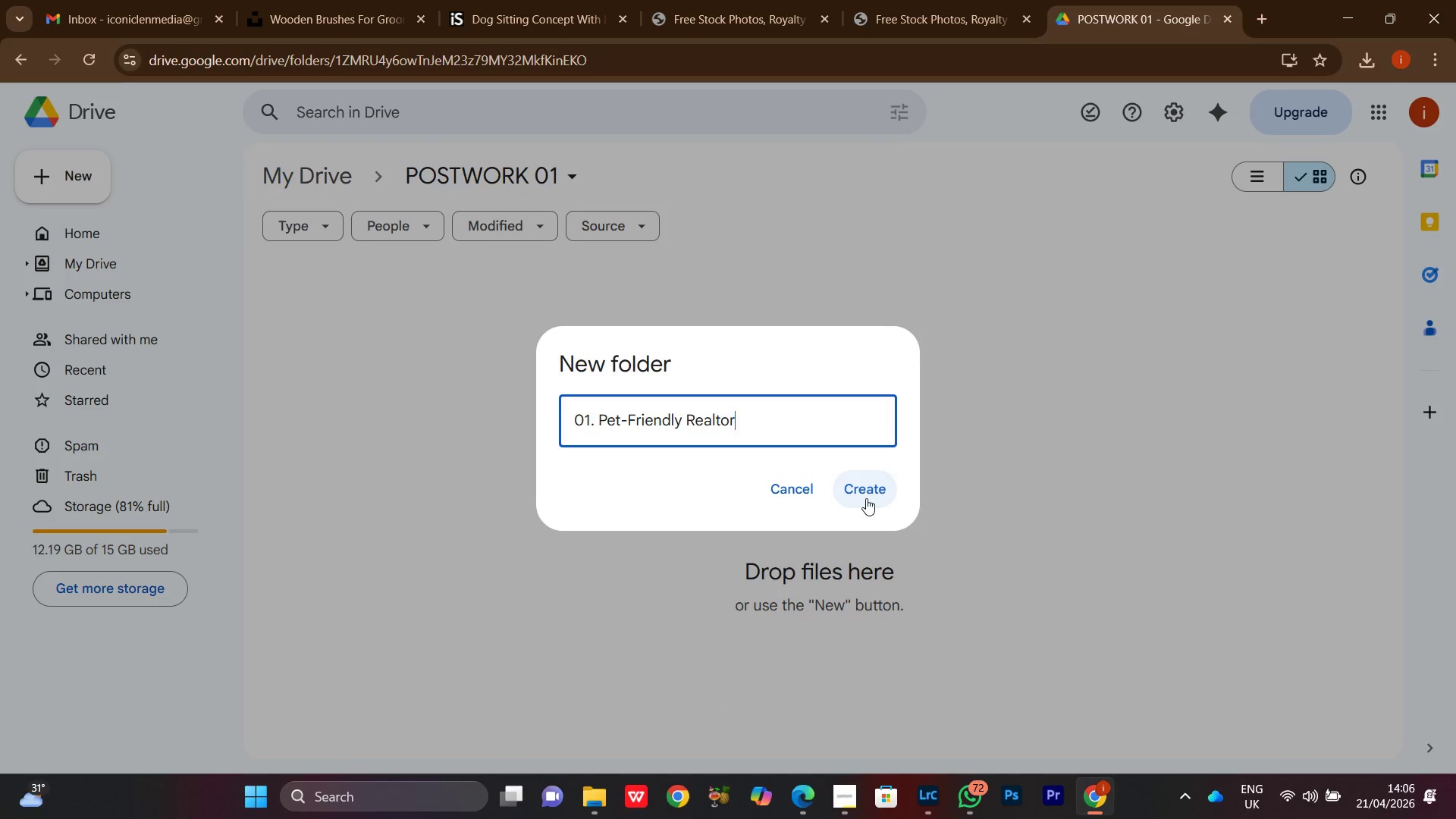 
left_click([866, 498])
 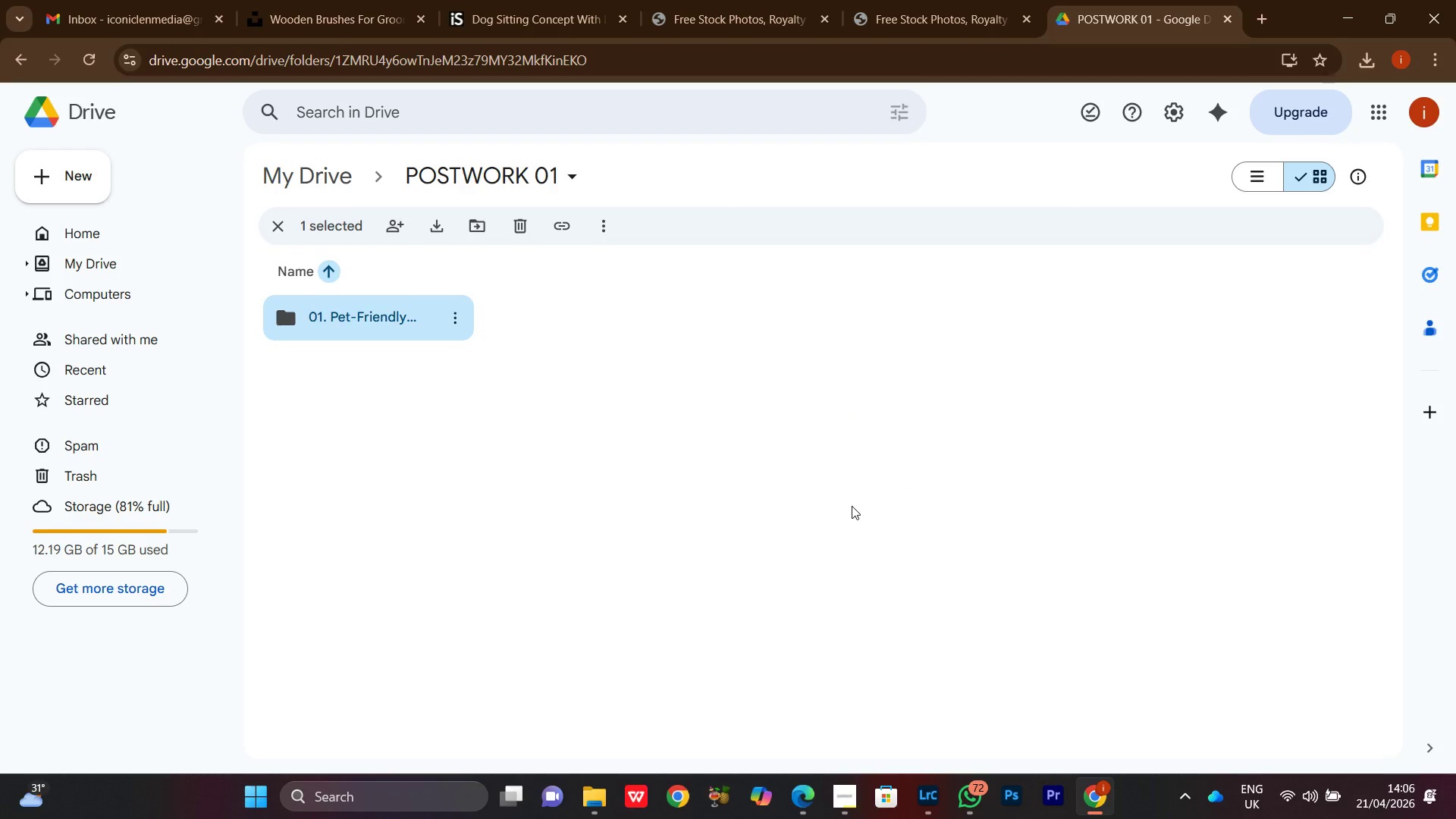 
left_click([506, 489])
 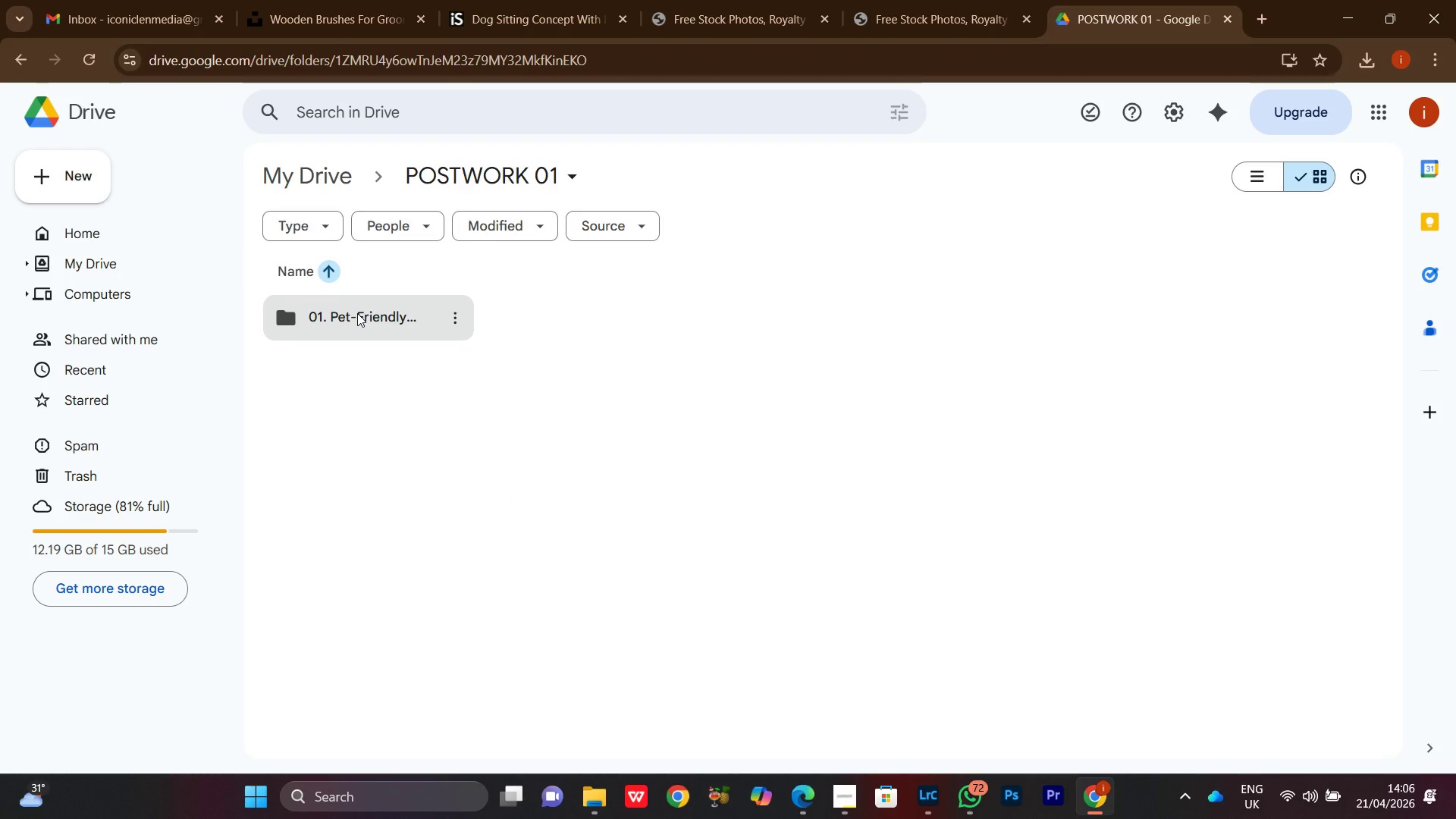 
double_click([356, 313])
 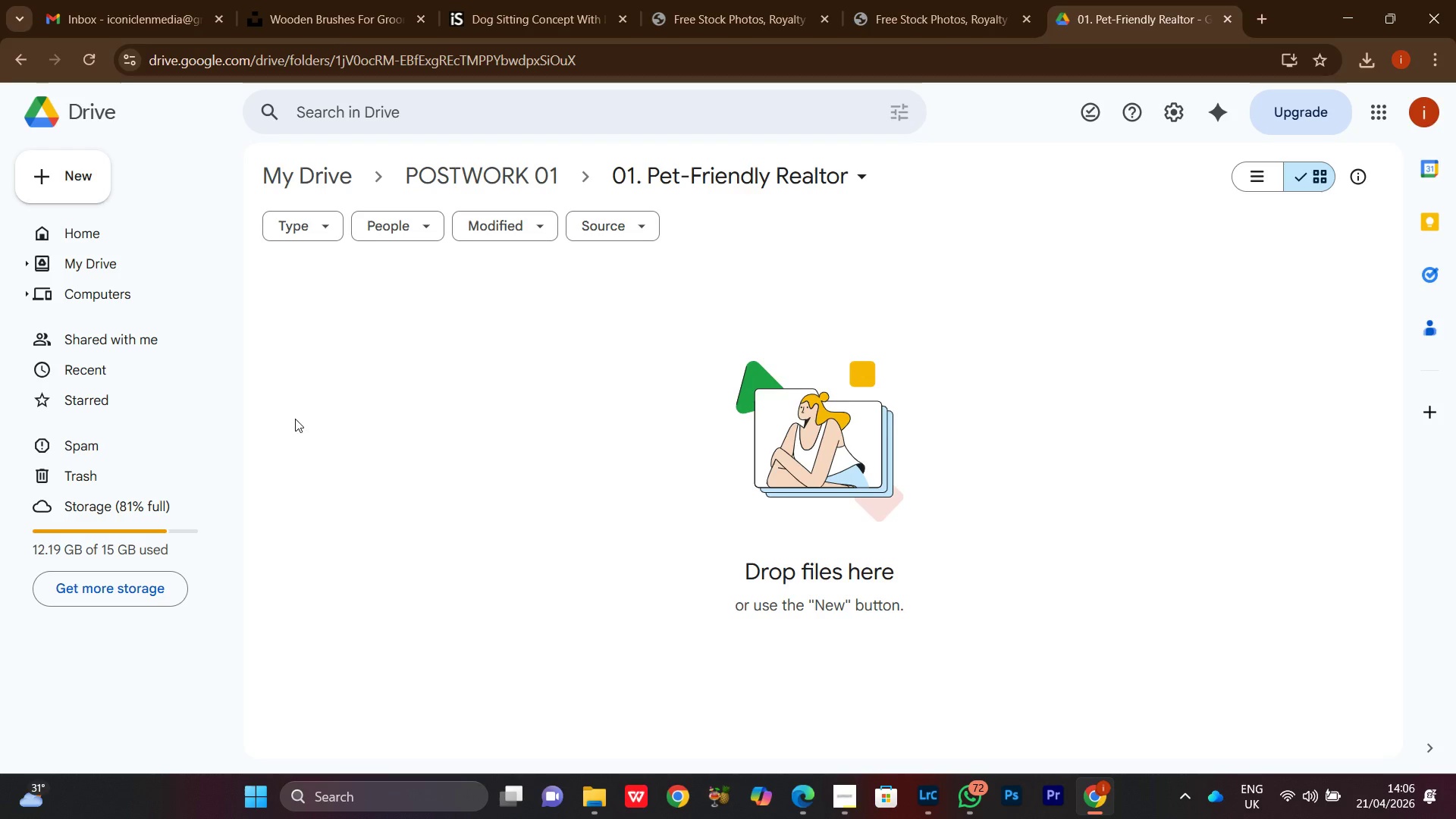 
wait(5.42)
 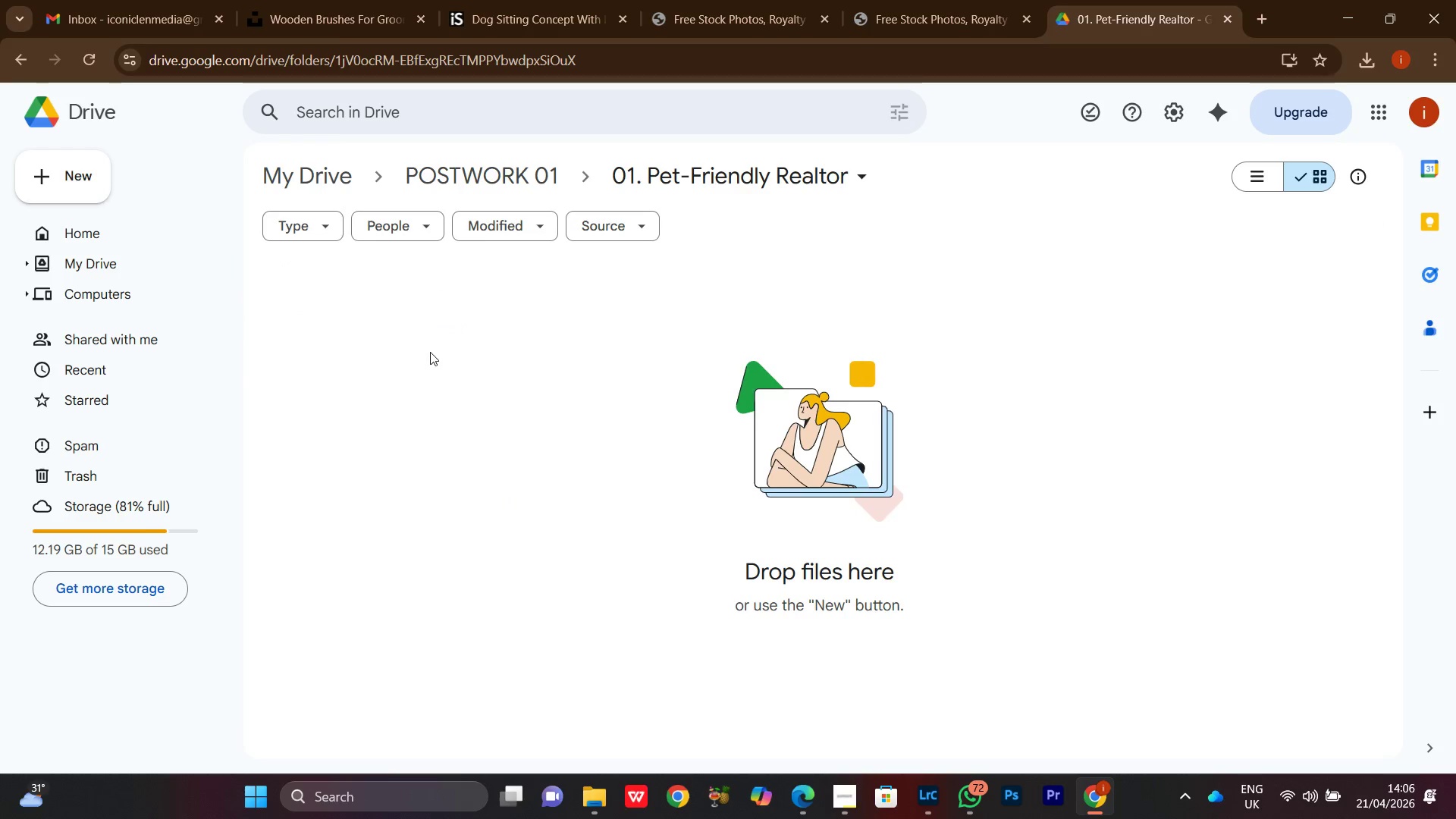 
left_click([592, 801])
 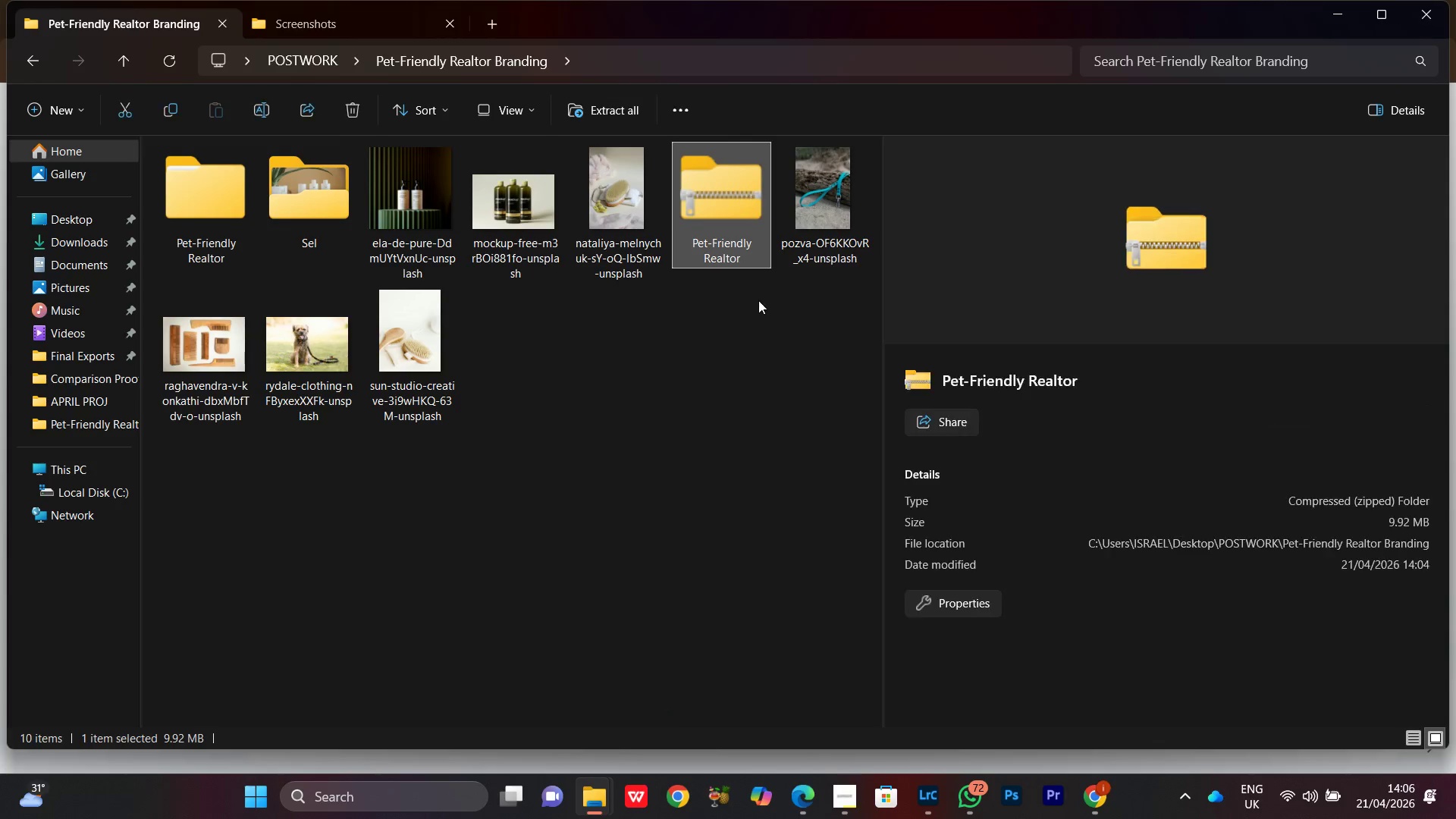 
left_click_drag(start_coordinate=[730, 212], to_coordinate=[719, 463])
 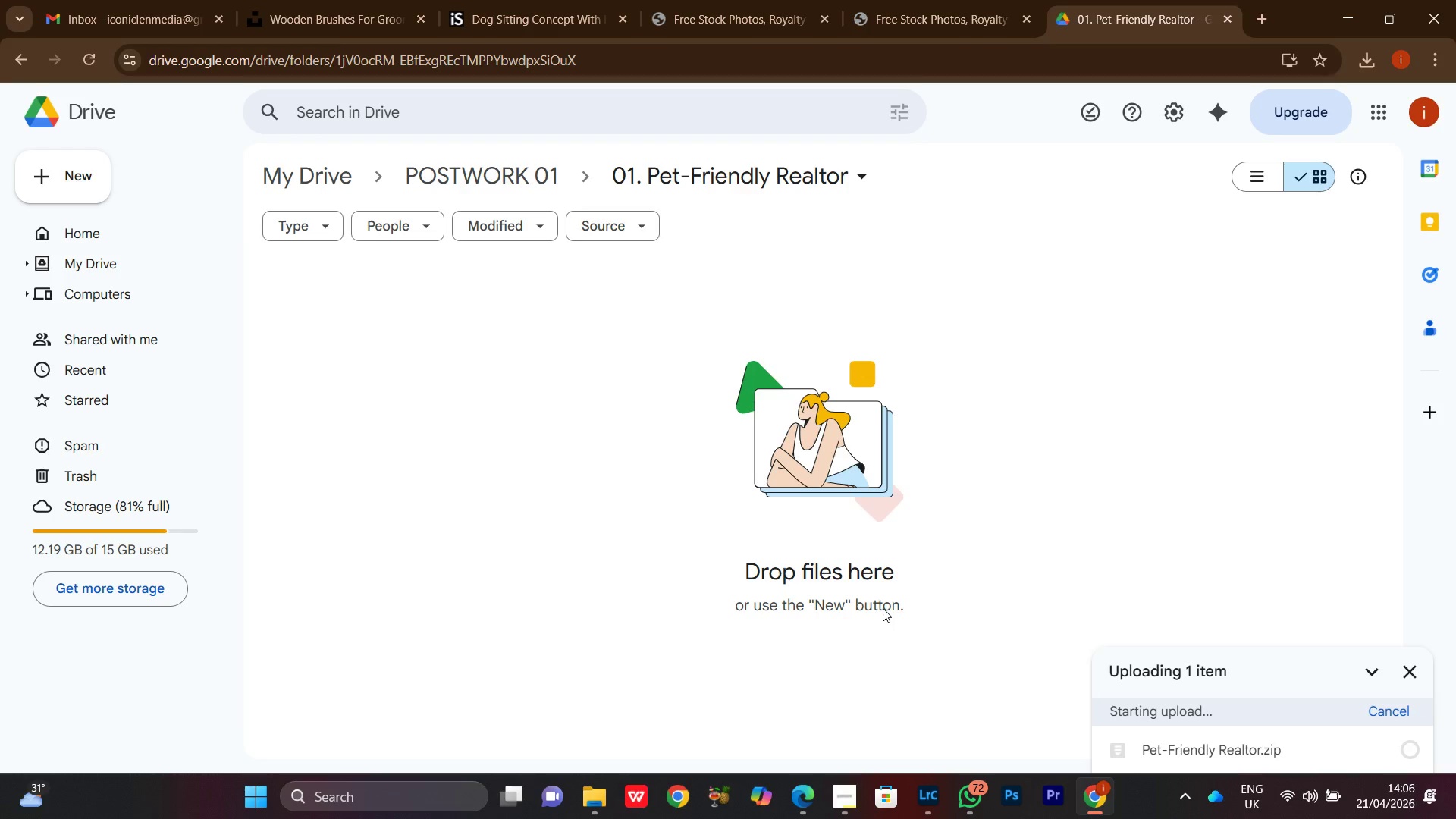 
wait(10.31)
 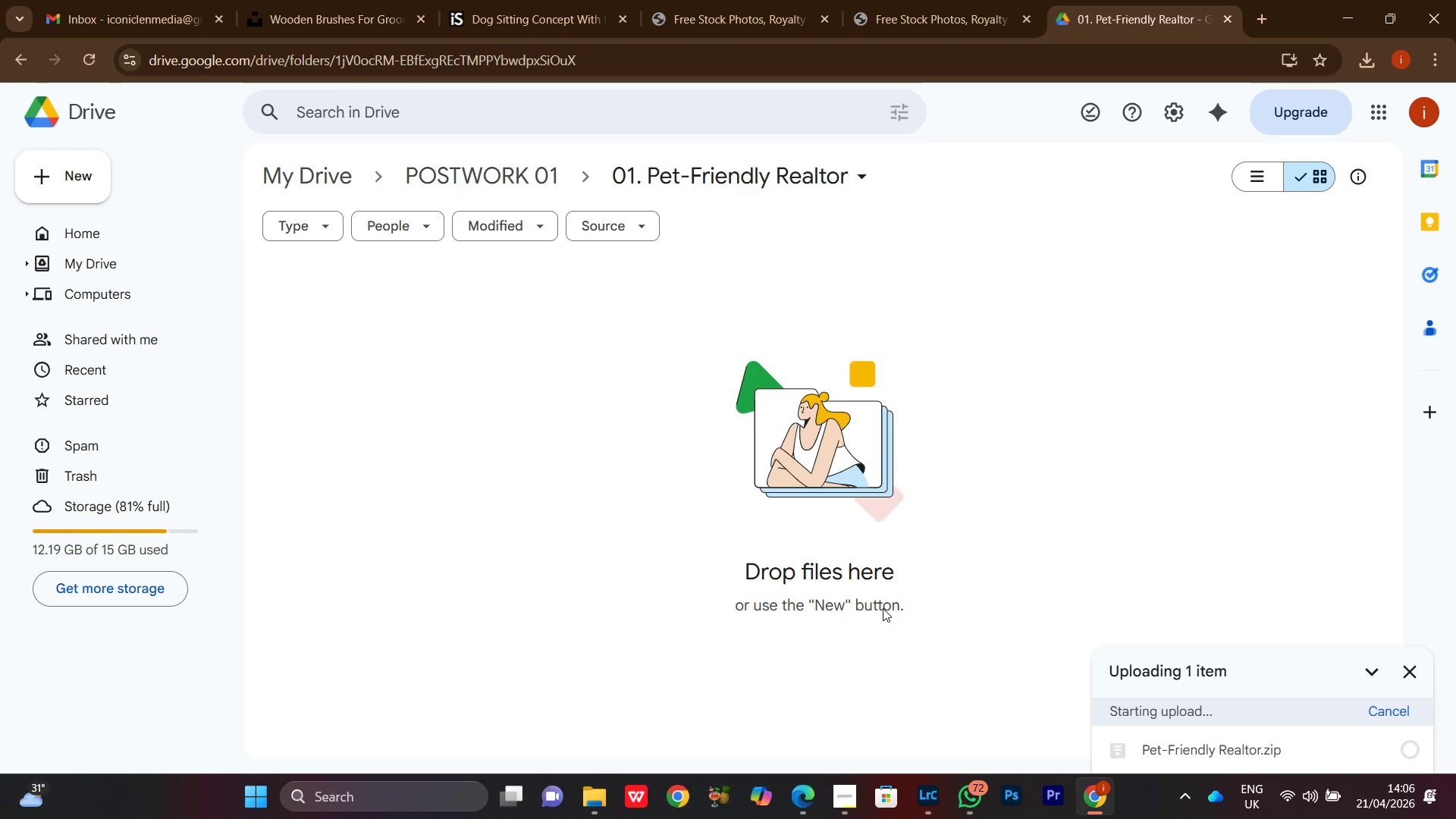 
left_click([858, 802])